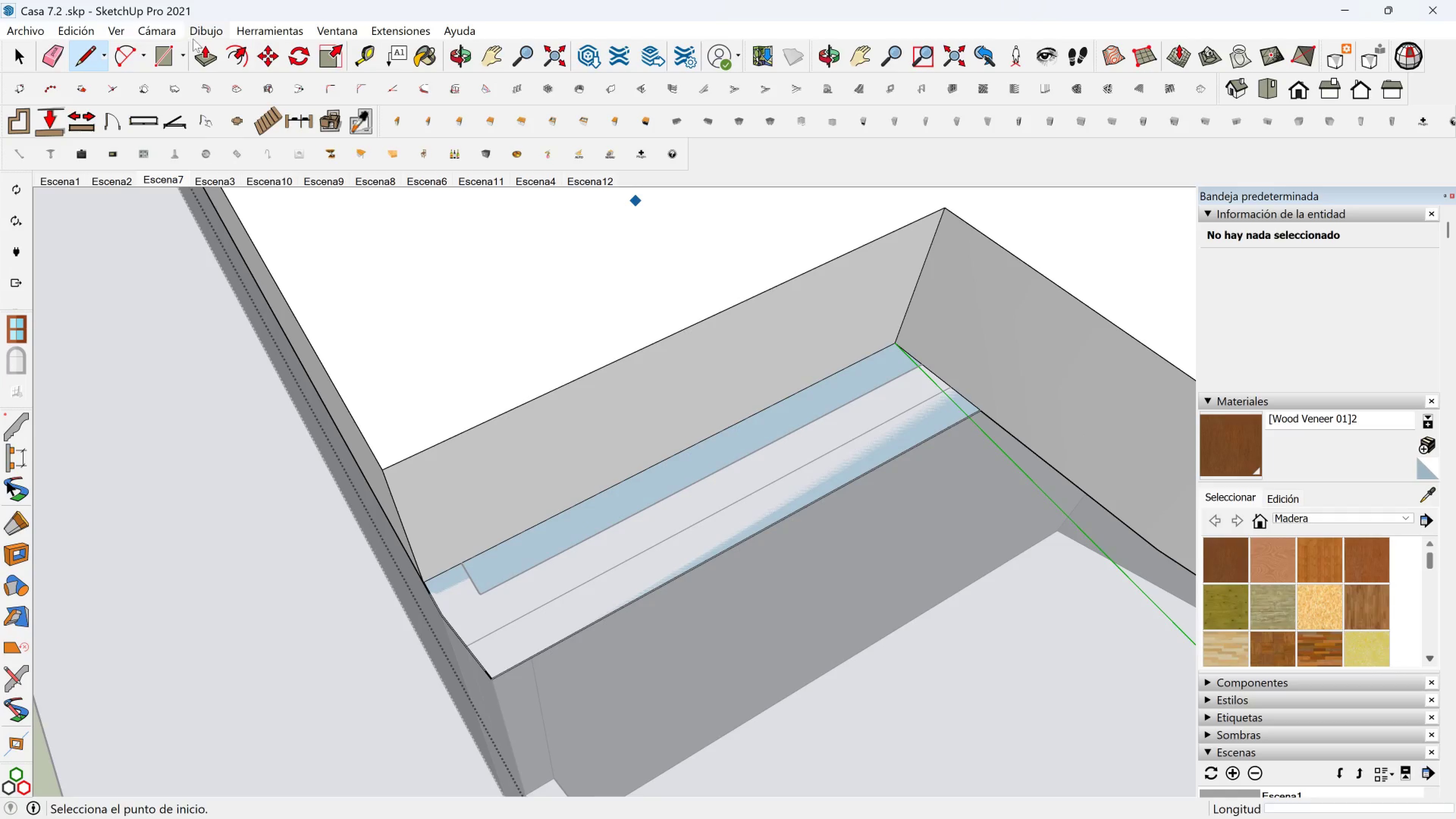 
left_click([197, 46])
 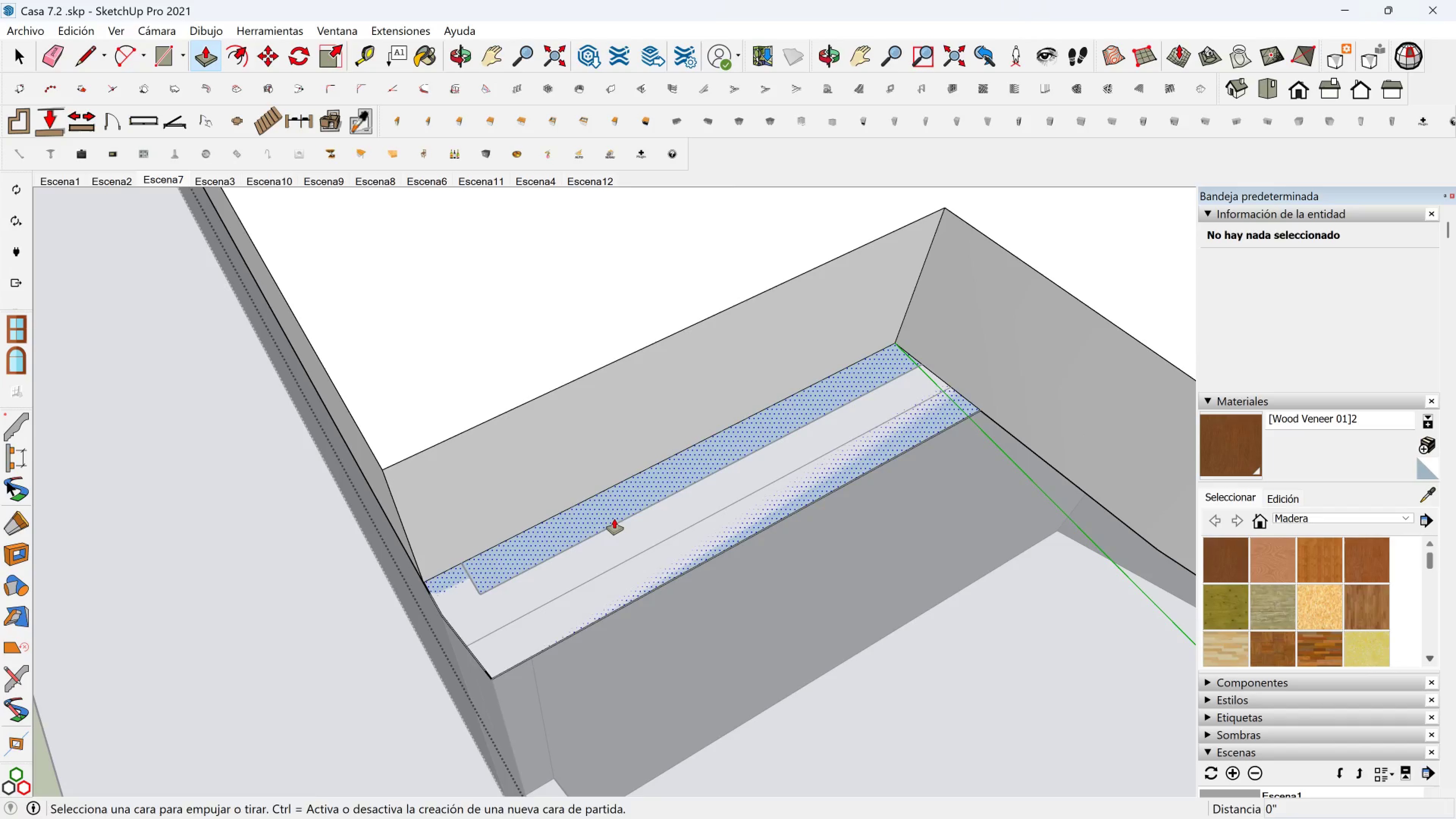 
left_click([614, 519])
 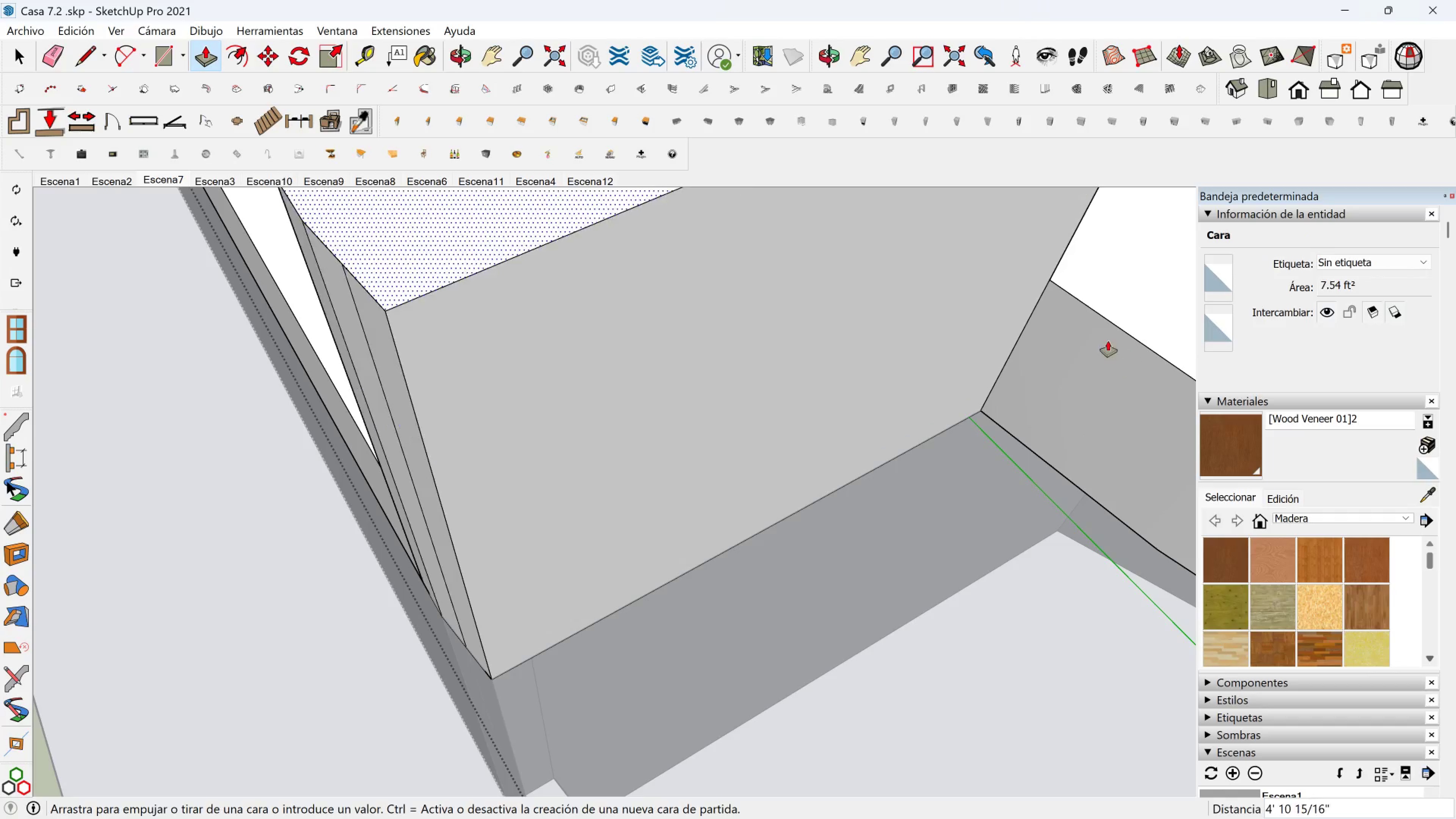 
left_click([1127, 303])
 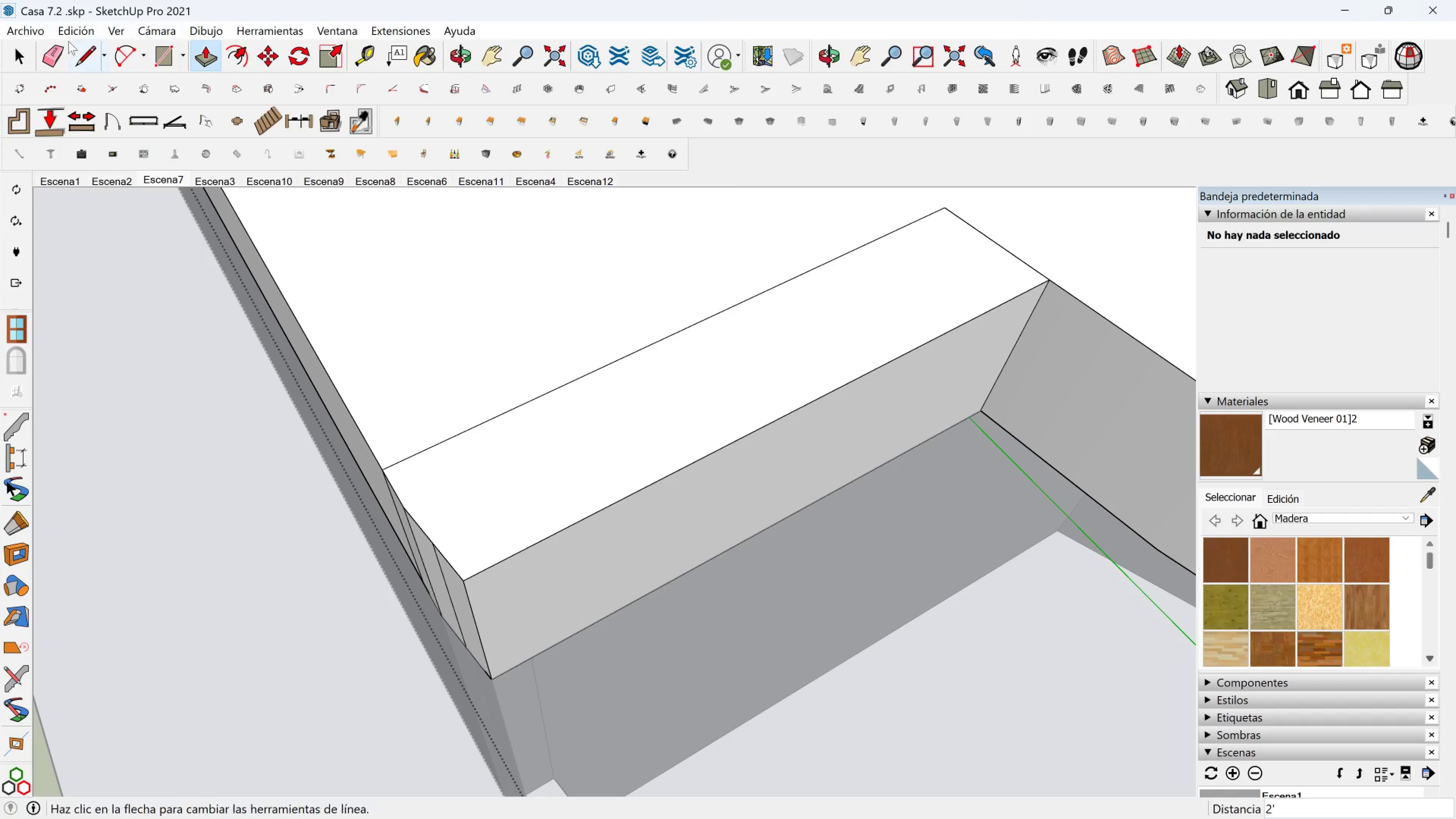 
left_click_drag(start_coordinate=[55, 42], to_coordinate=[50, 44])
 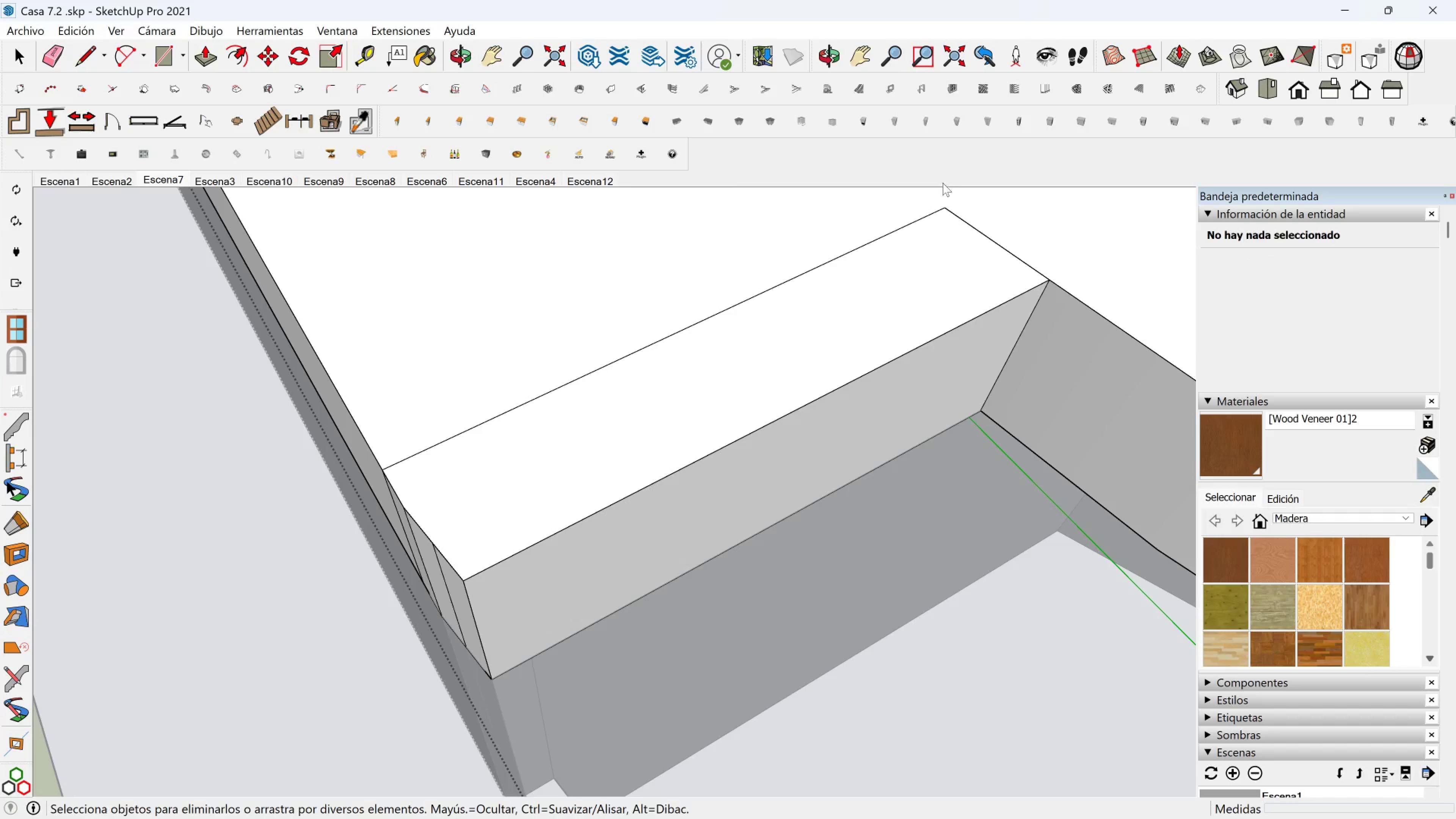 
left_click_drag(start_coordinate=[949, 196], to_coordinate=[944, 209])
 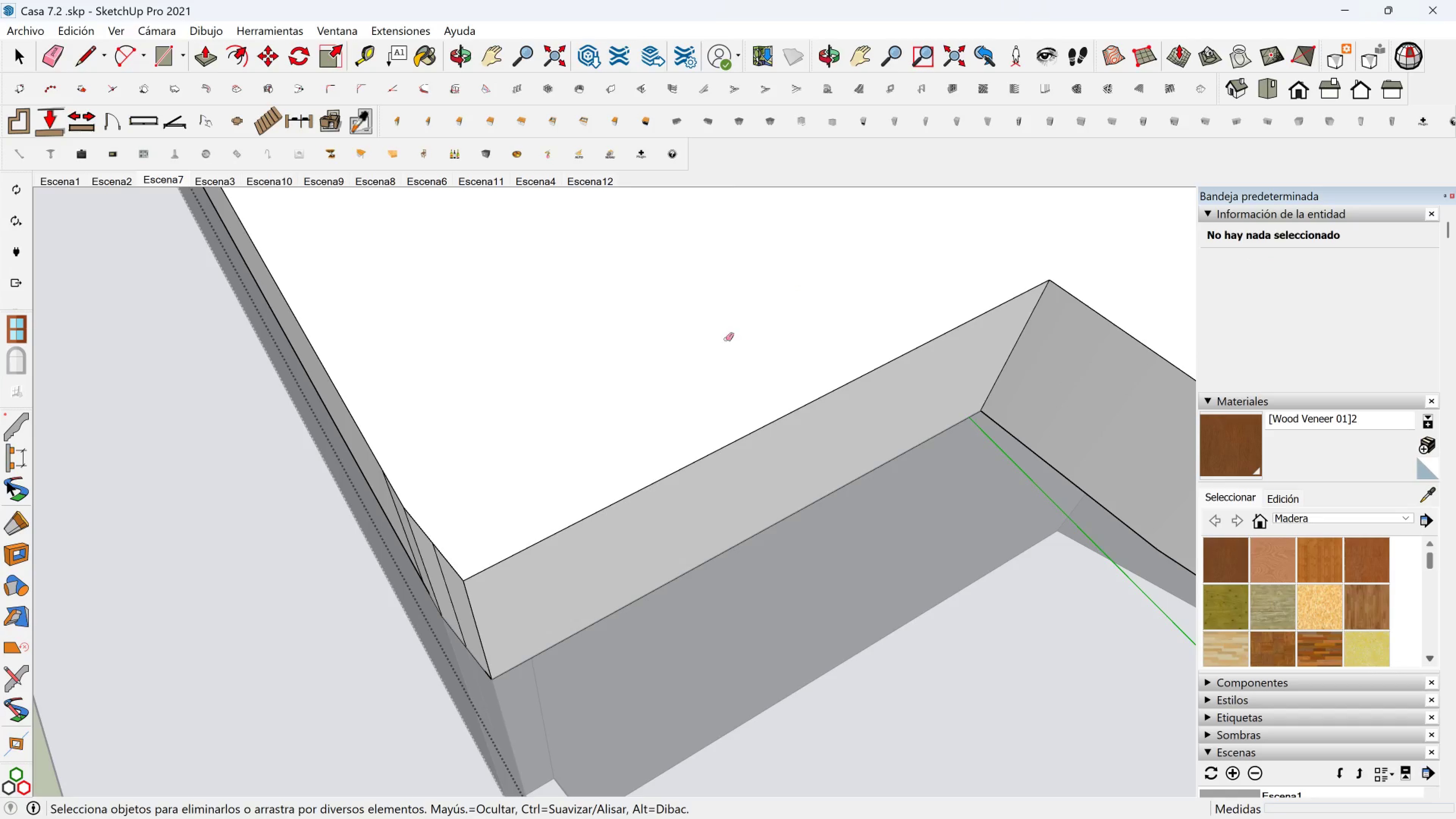 
scroll: coordinate [488, 333], scroll_direction: down, amount: 21.0
 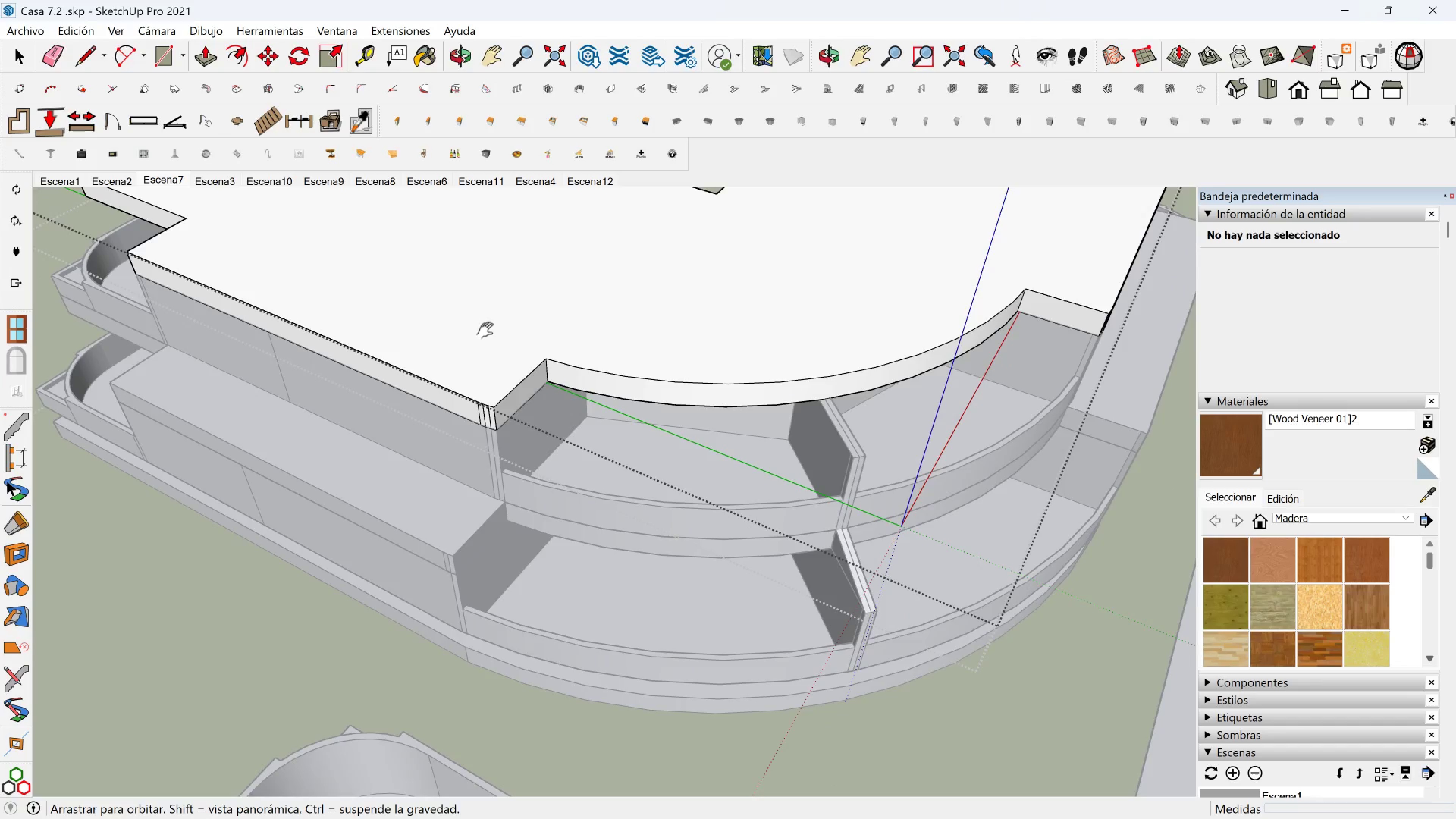 
hold_key(key=ShiftLeft, duration=0.45)
 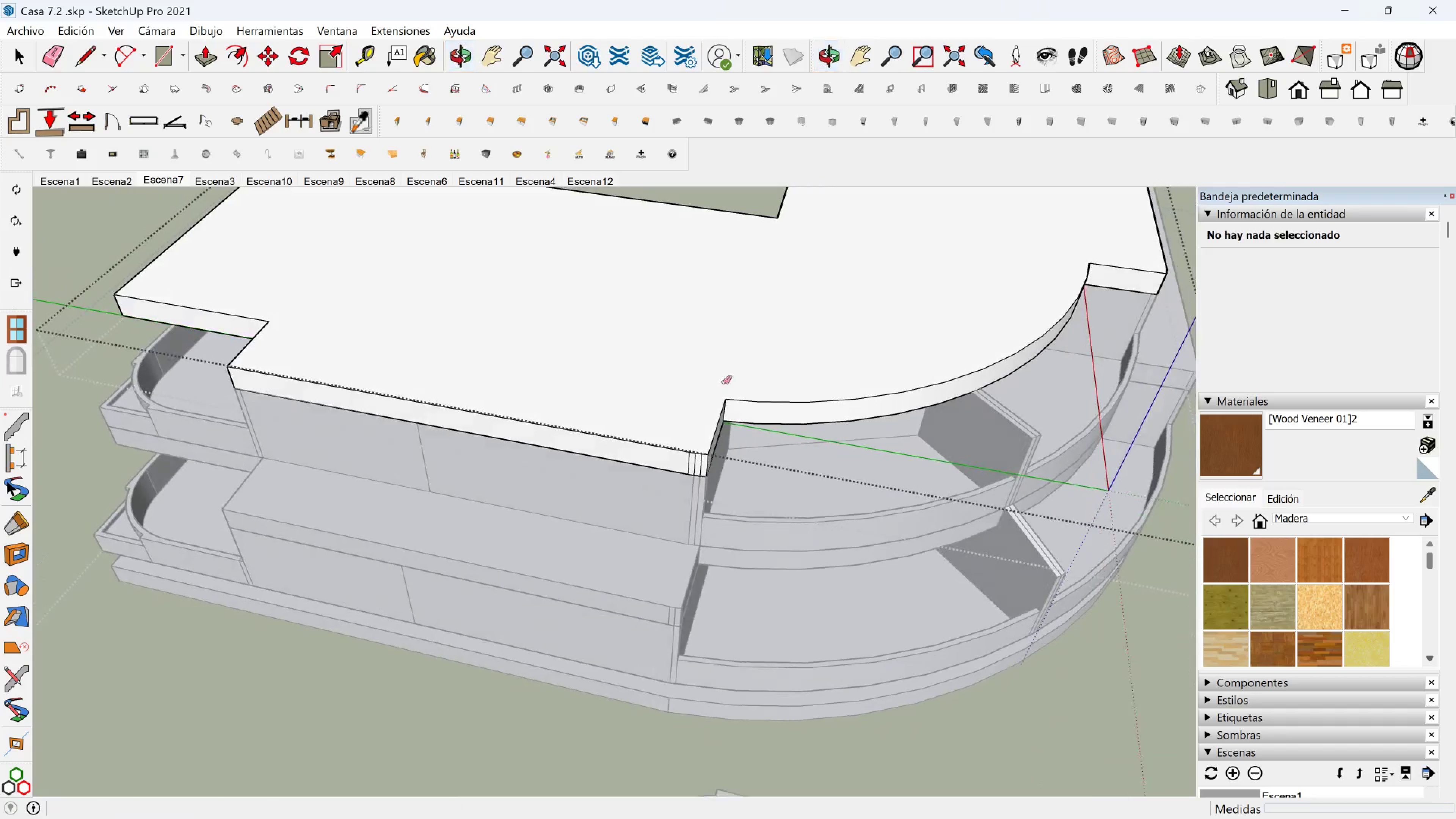 
hold_key(key=ShiftLeft, duration=0.4)
 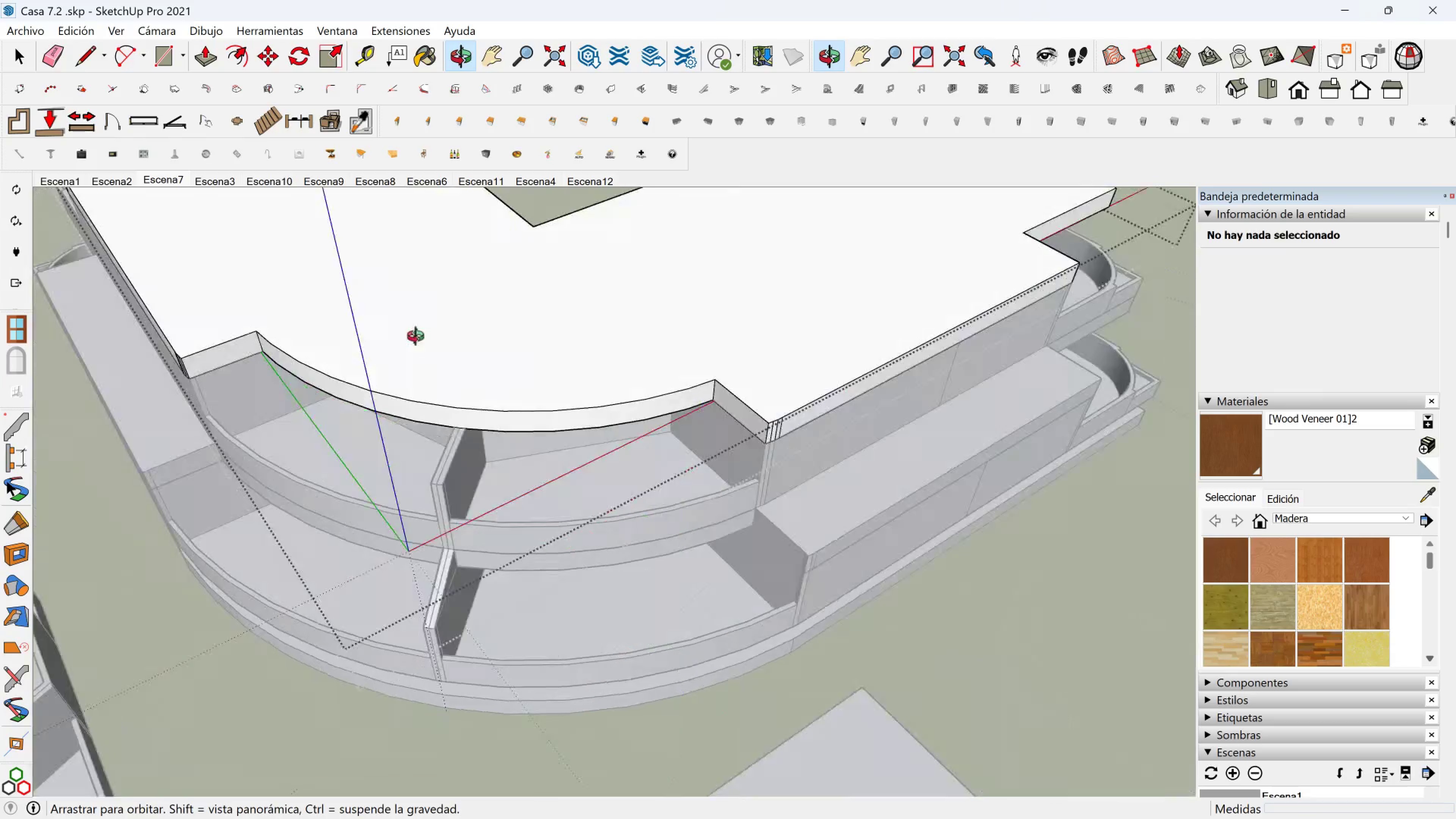 
scroll: coordinate [411, 333], scroll_direction: up, amount: 5.0
 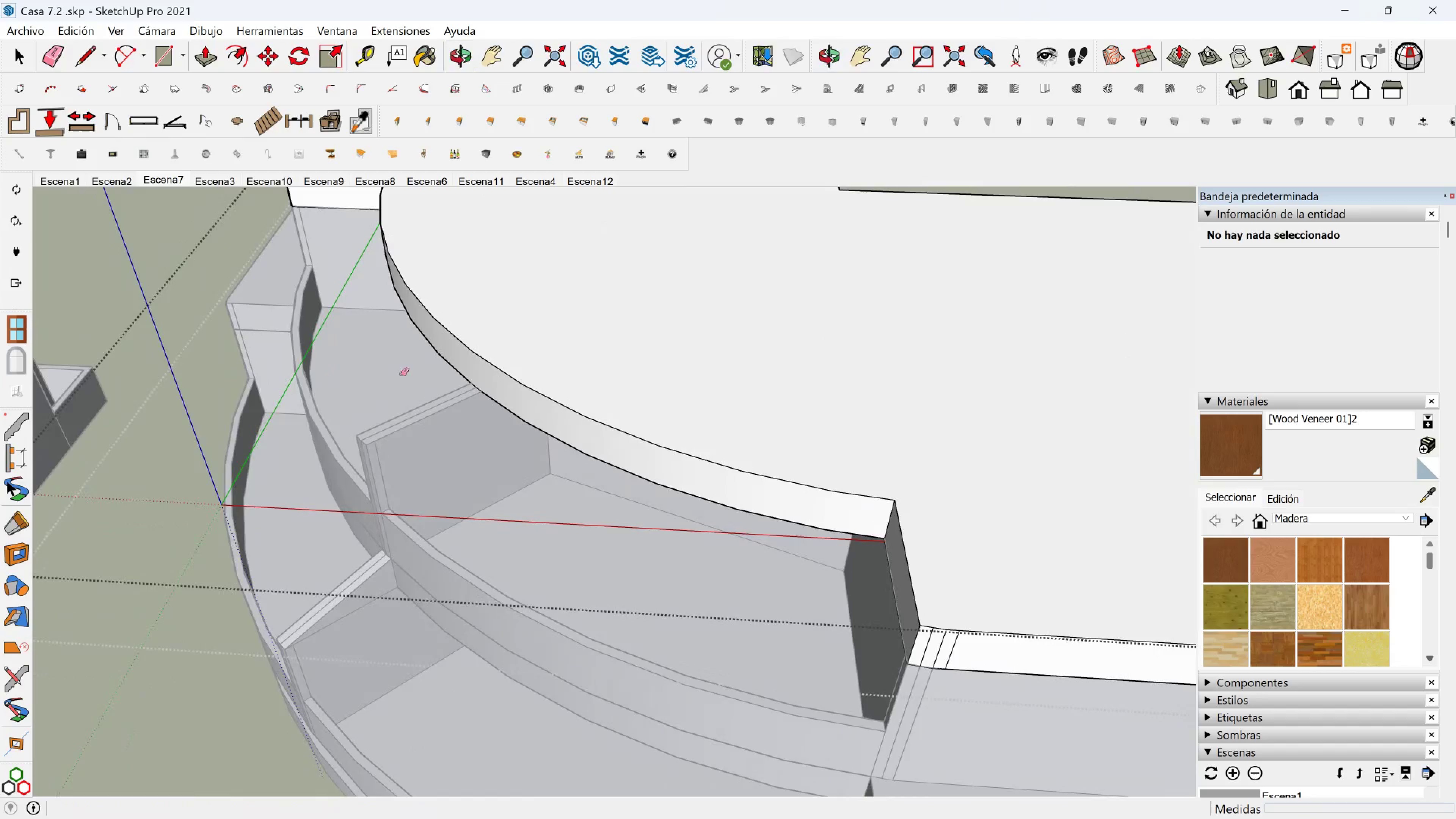 
hold_key(key=ShiftLeft, duration=0.41)
 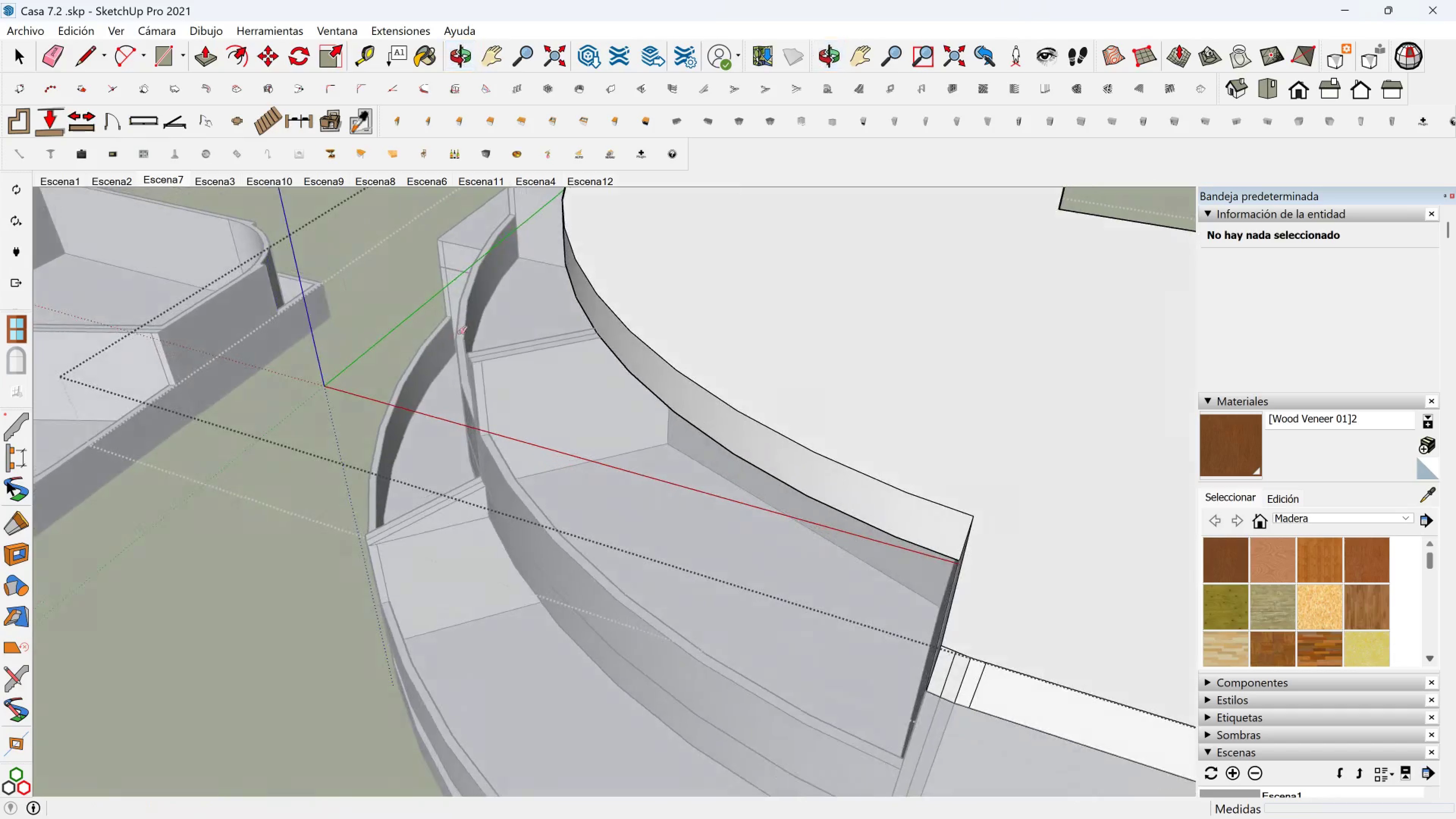 
key(Shift+ShiftLeft)
 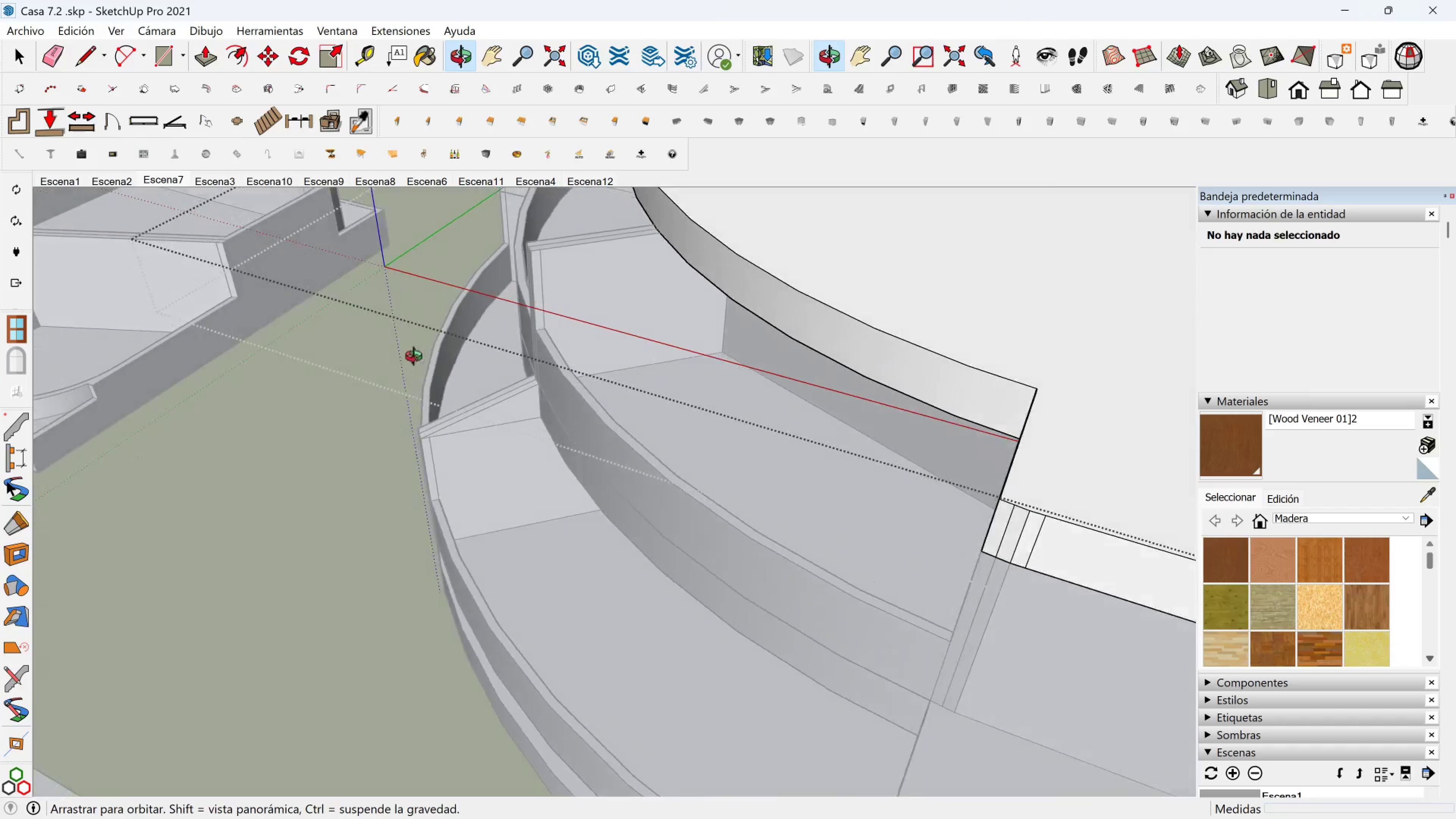 
hold_key(key=ShiftLeft, duration=0.36)
 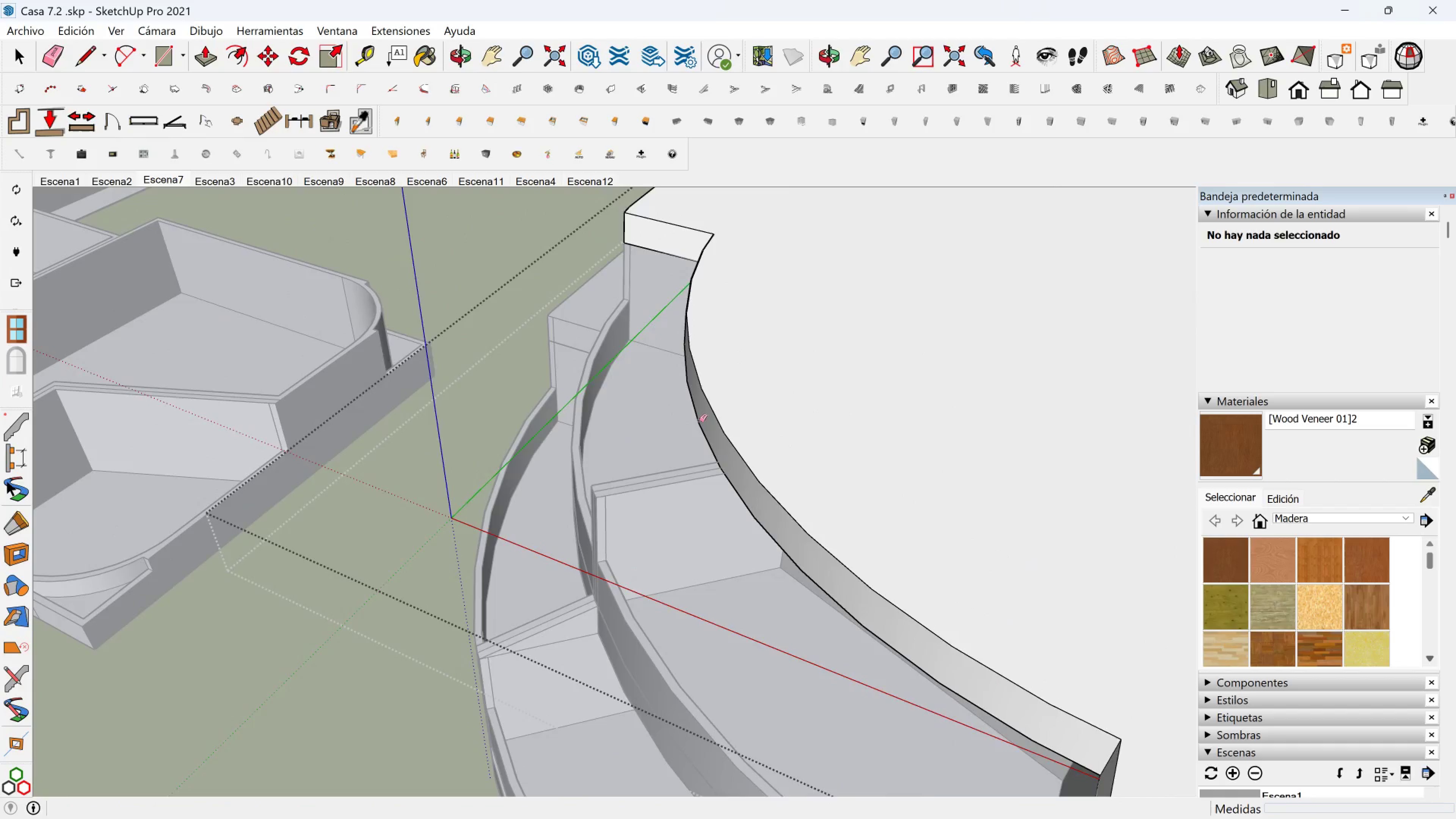 
scroll: coordinate [797, 309], scroll_direction: down, amount: 13.0
 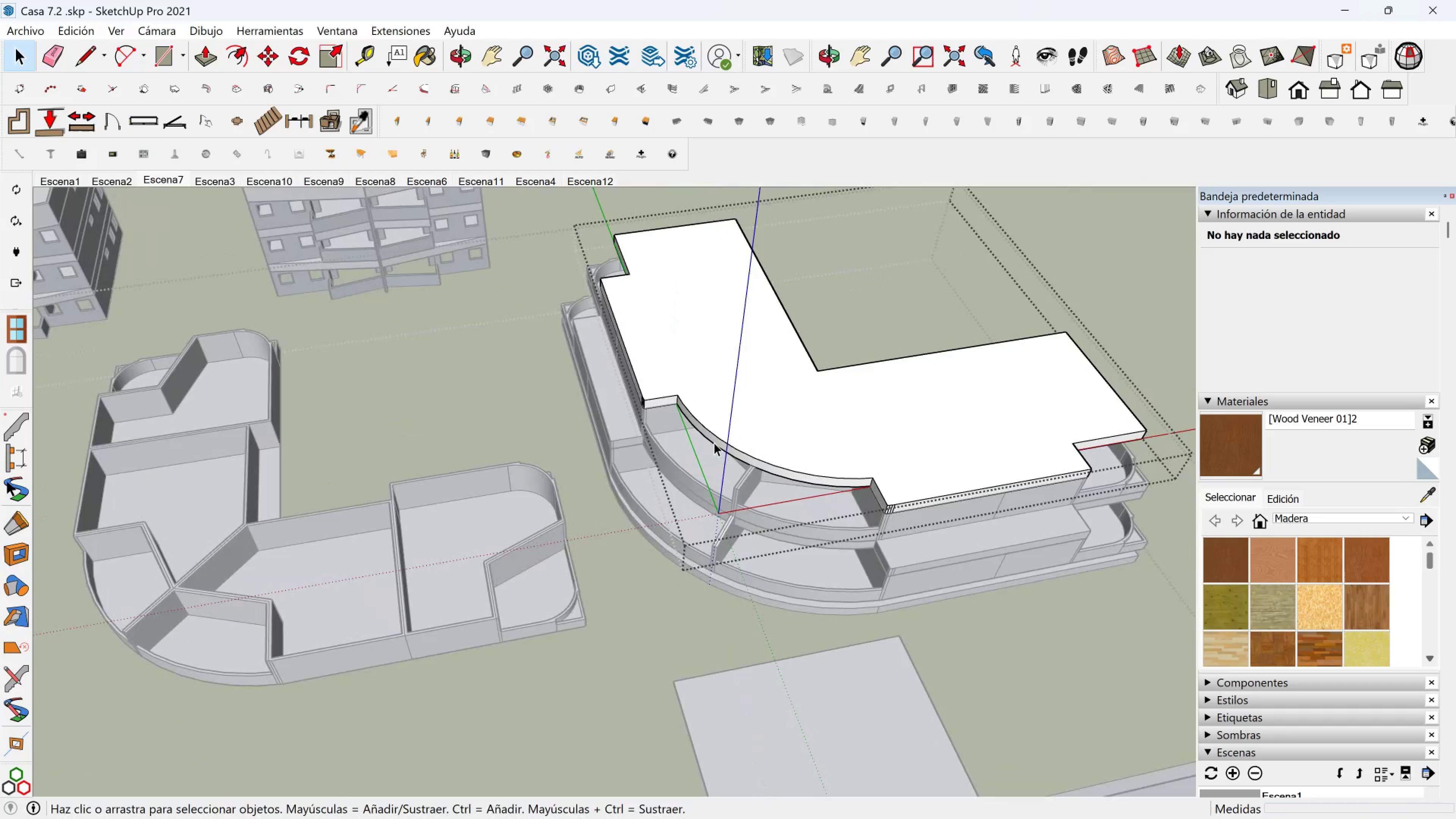 
key(Space)
 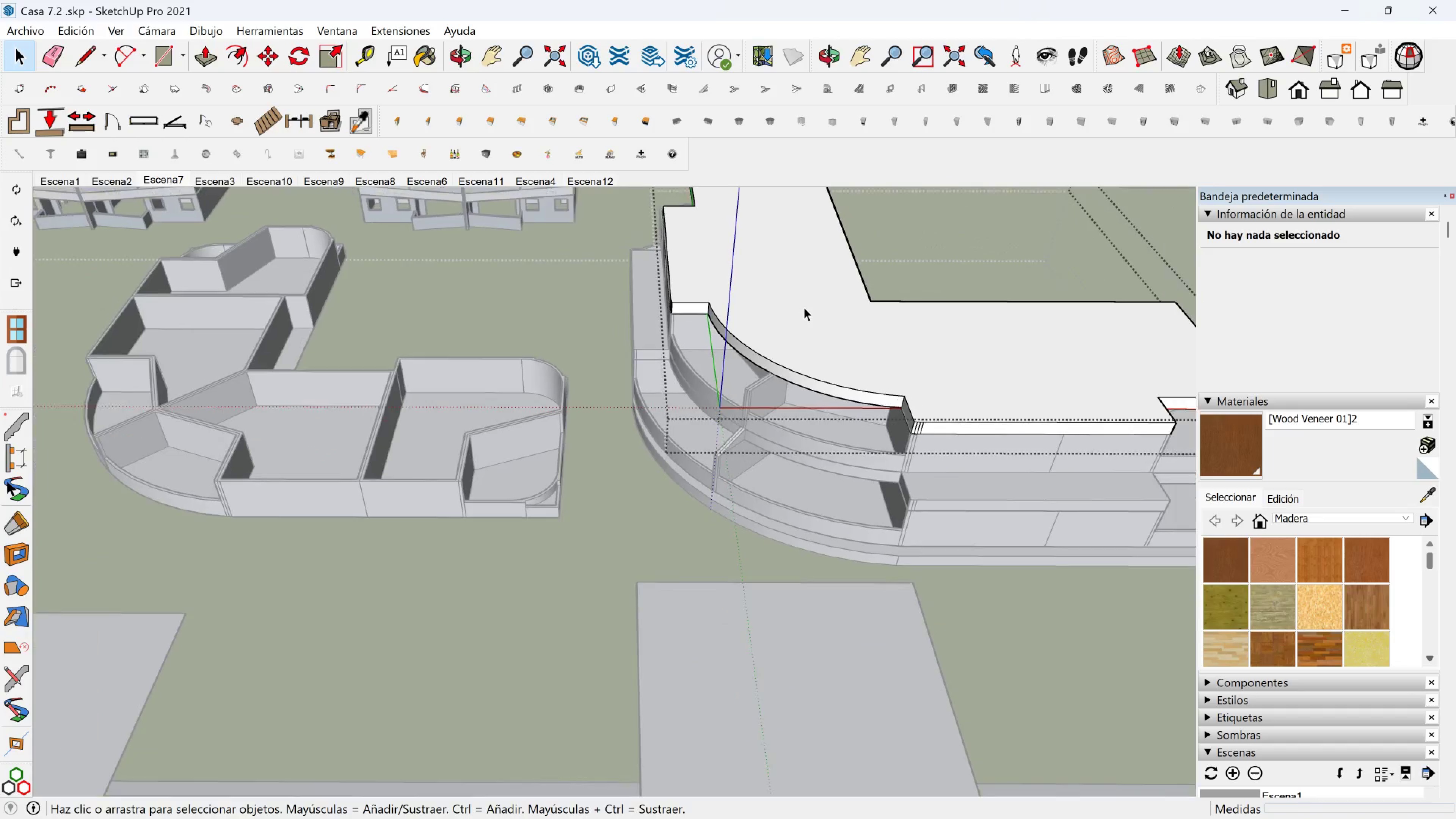 
key(Shift+ShiftLeft)
 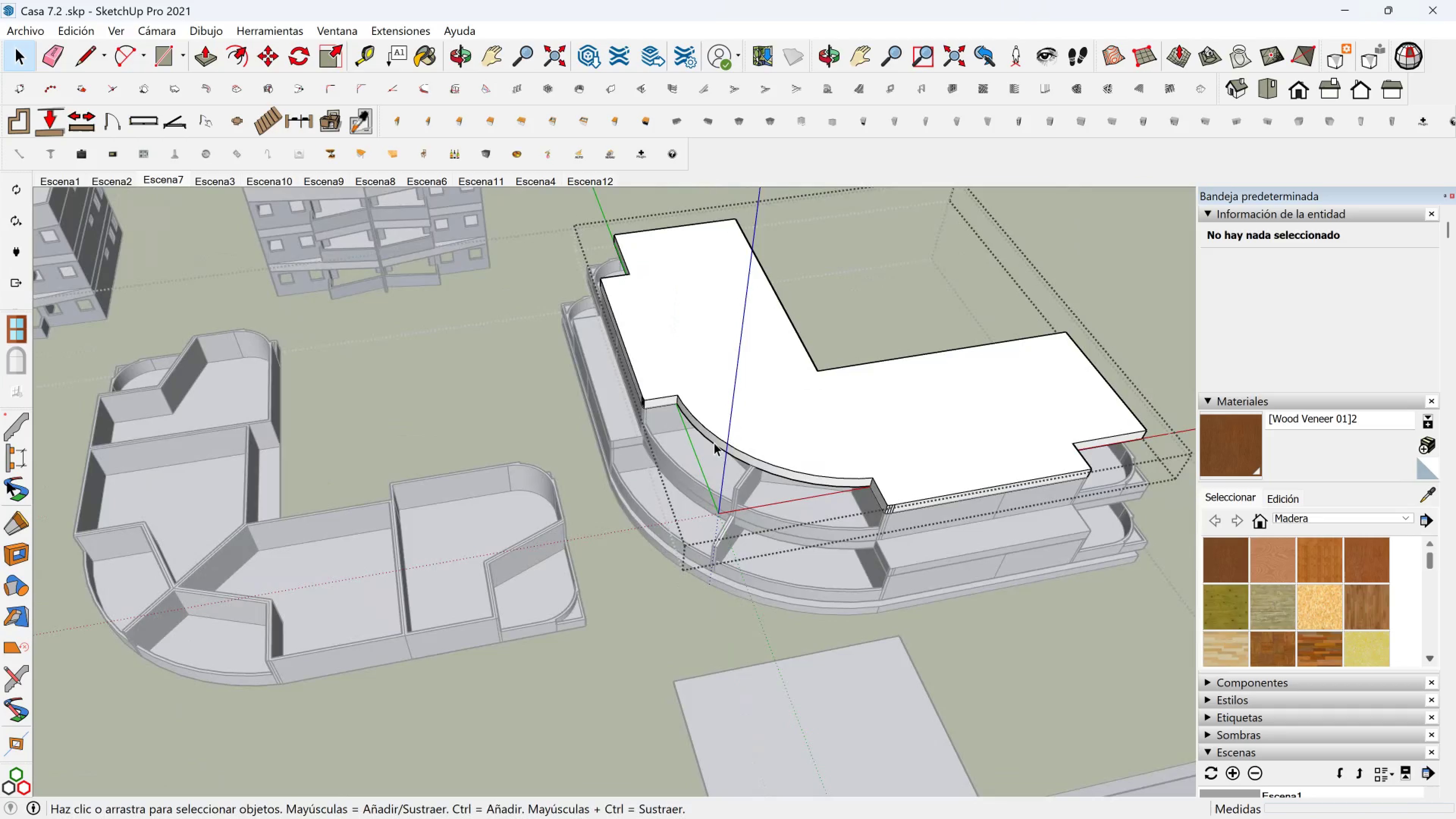 
left_click([447, 394])
 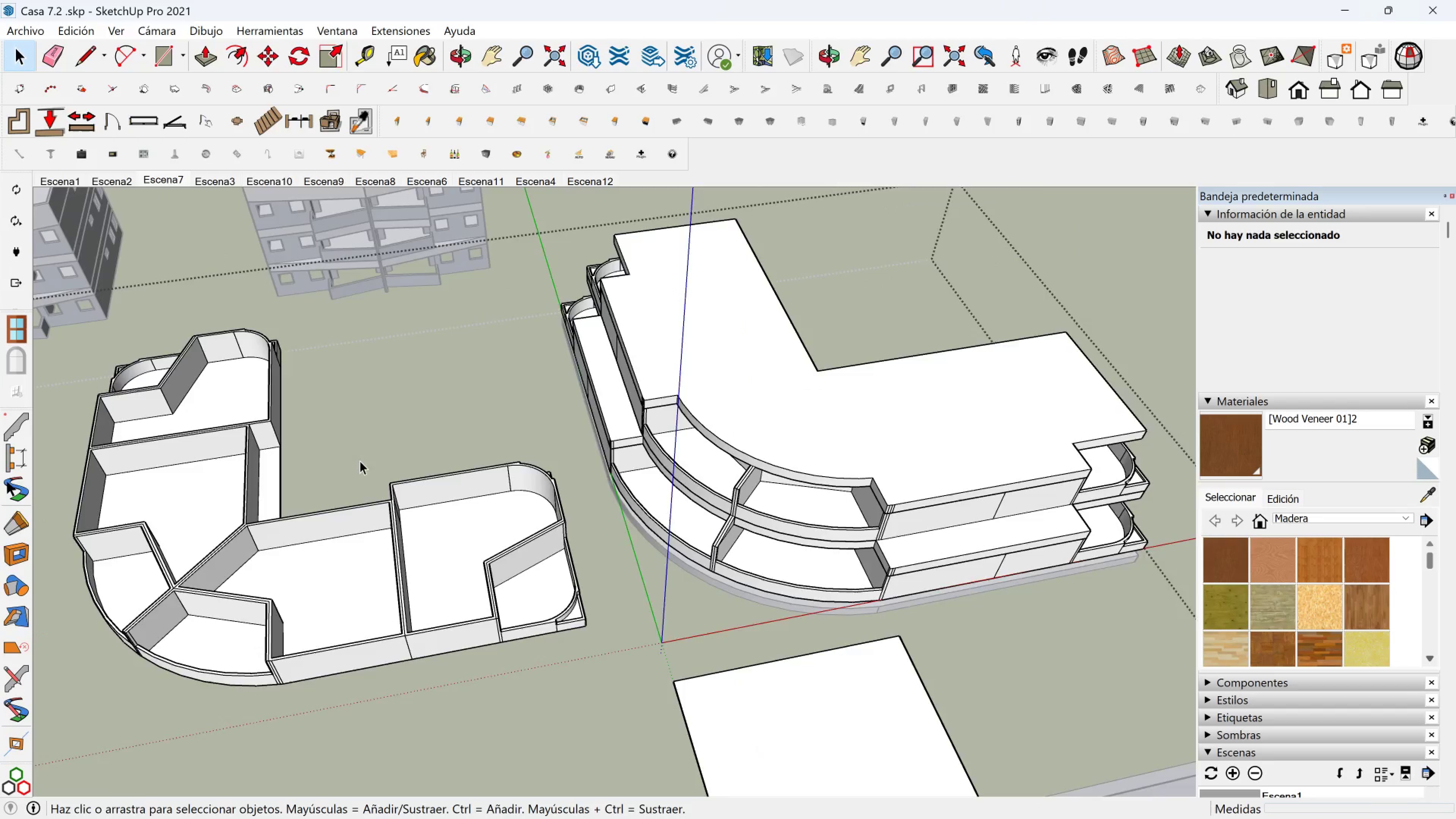 
scroll: coordinate [333, 513], scroll_direction: down, amount: 6.0
 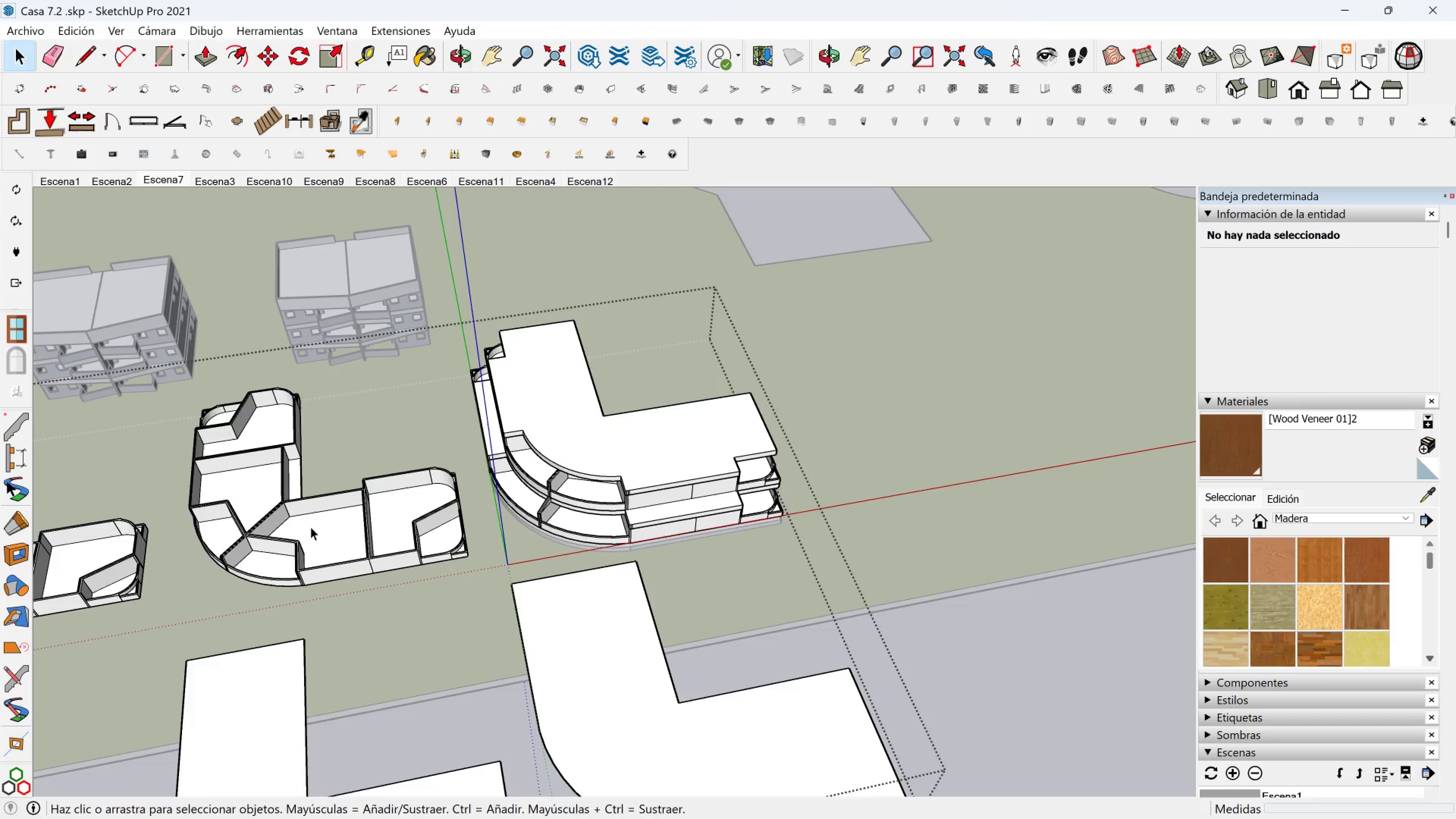 
key(Shift+ShiftLeft)
 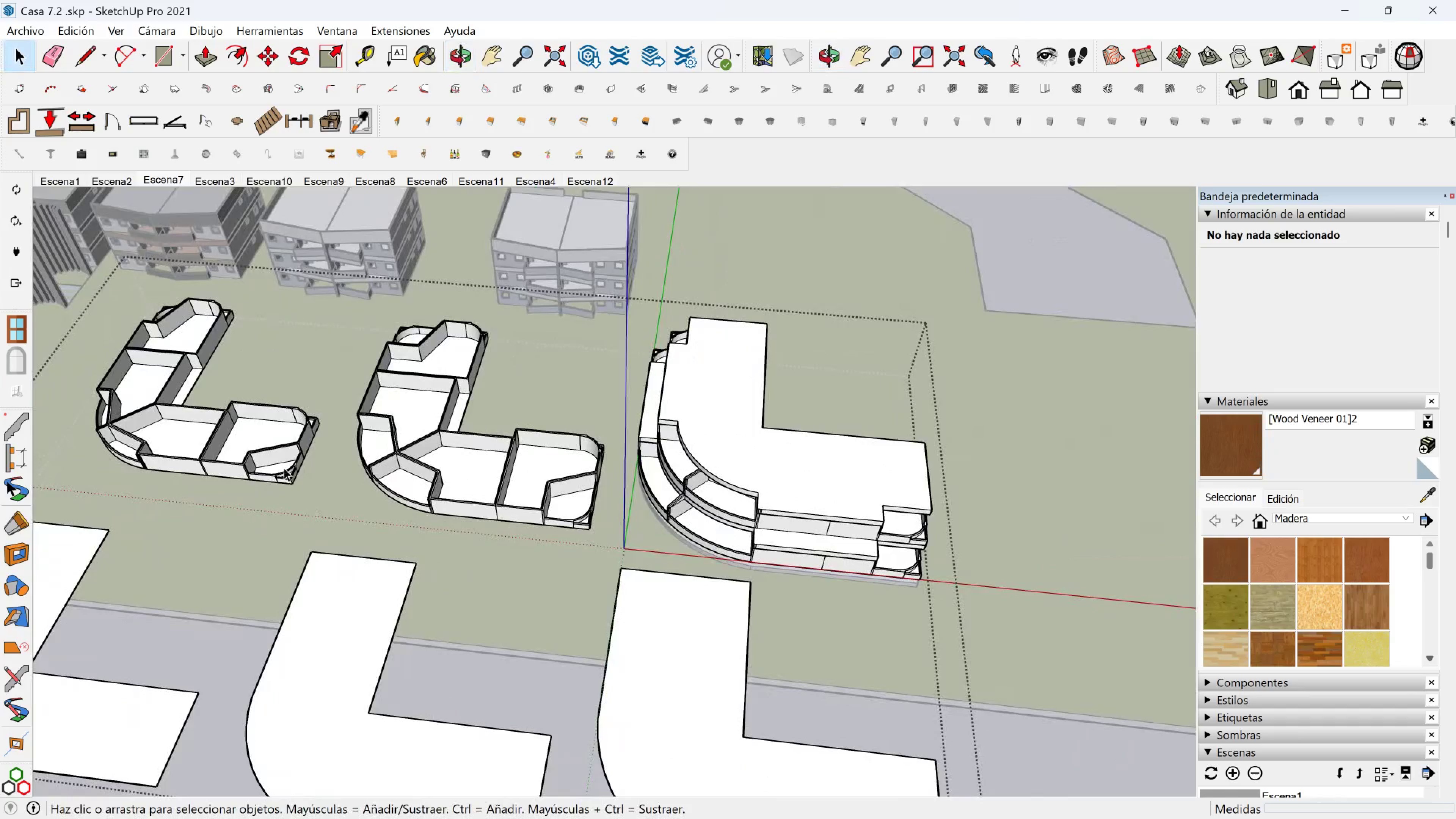 
left_click([272, 446])
 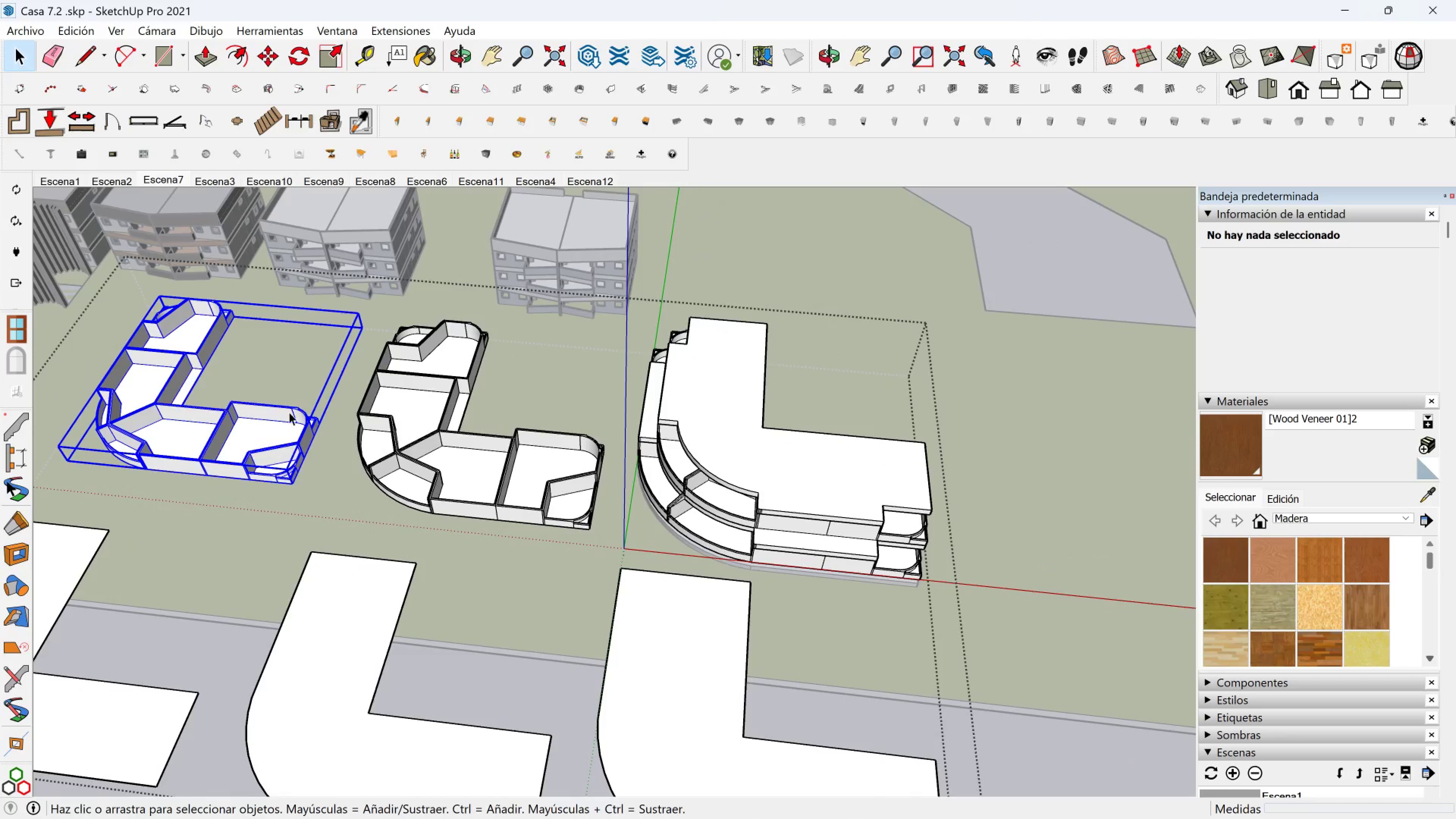 
scroll: coordinate [288, 408], scroll_direction: up, amount: 3.0
 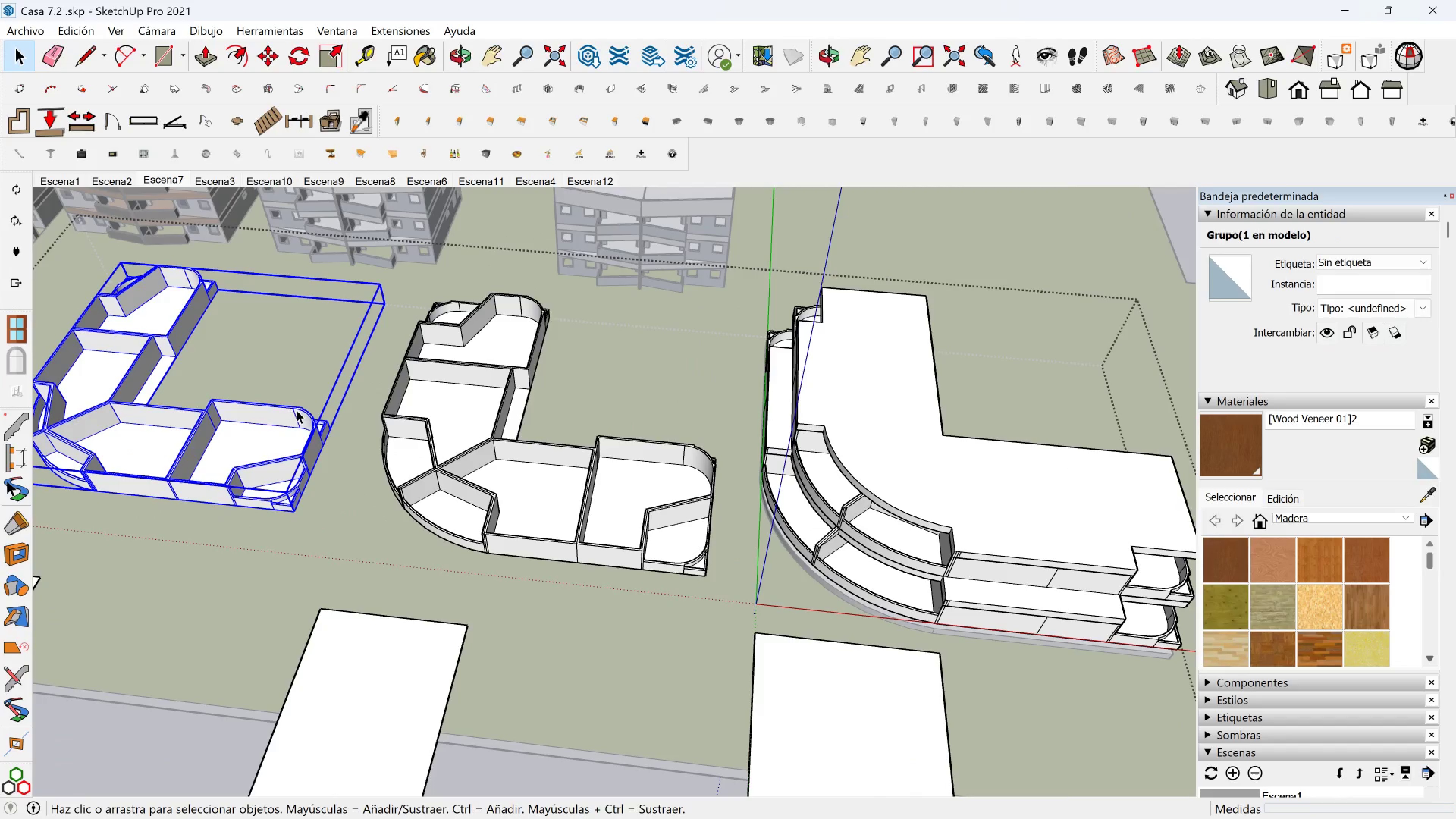 
key(M)
 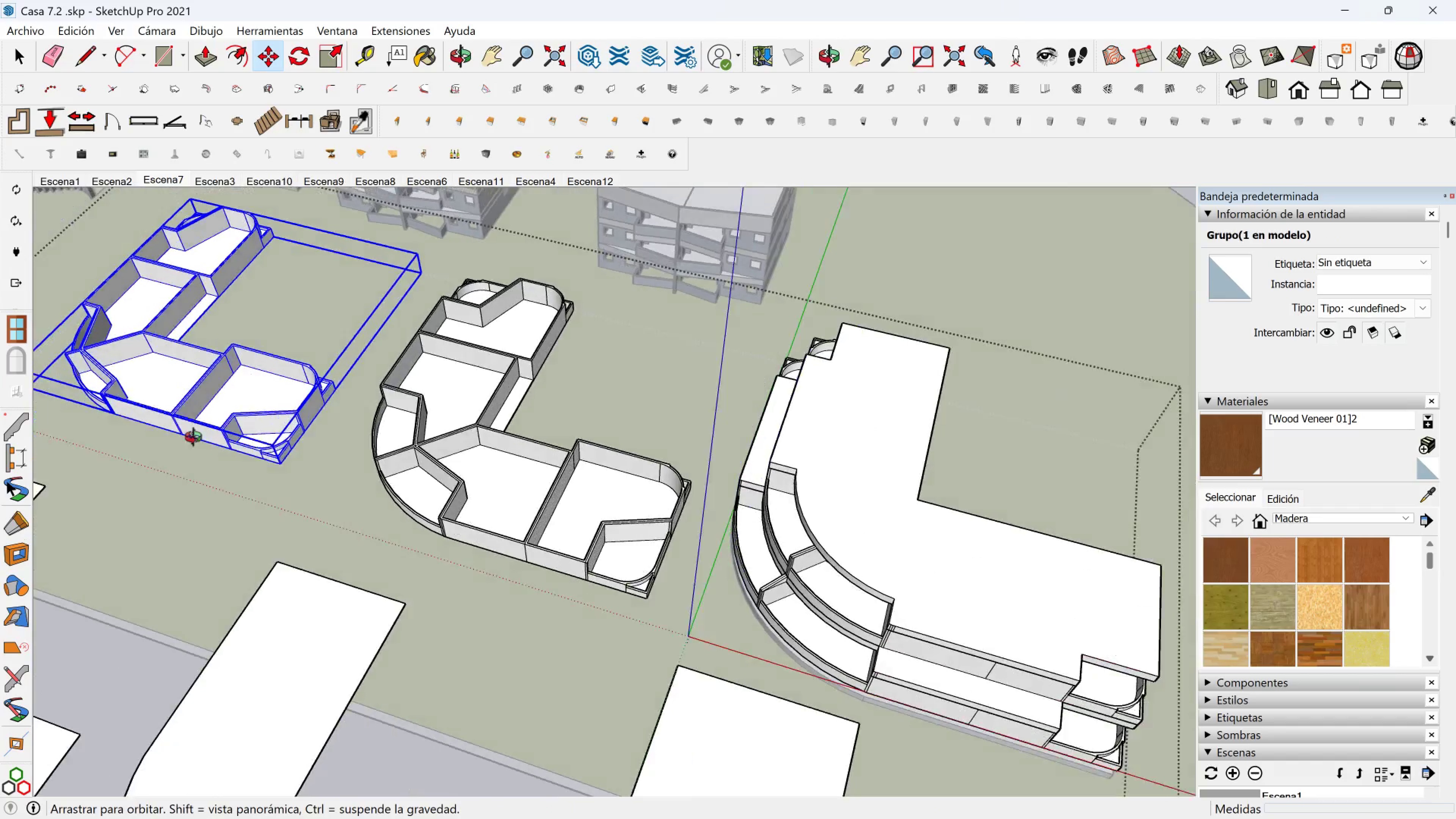 
scroll: coordinate [360, 378], scroll_direction: up, amount: 7.0
 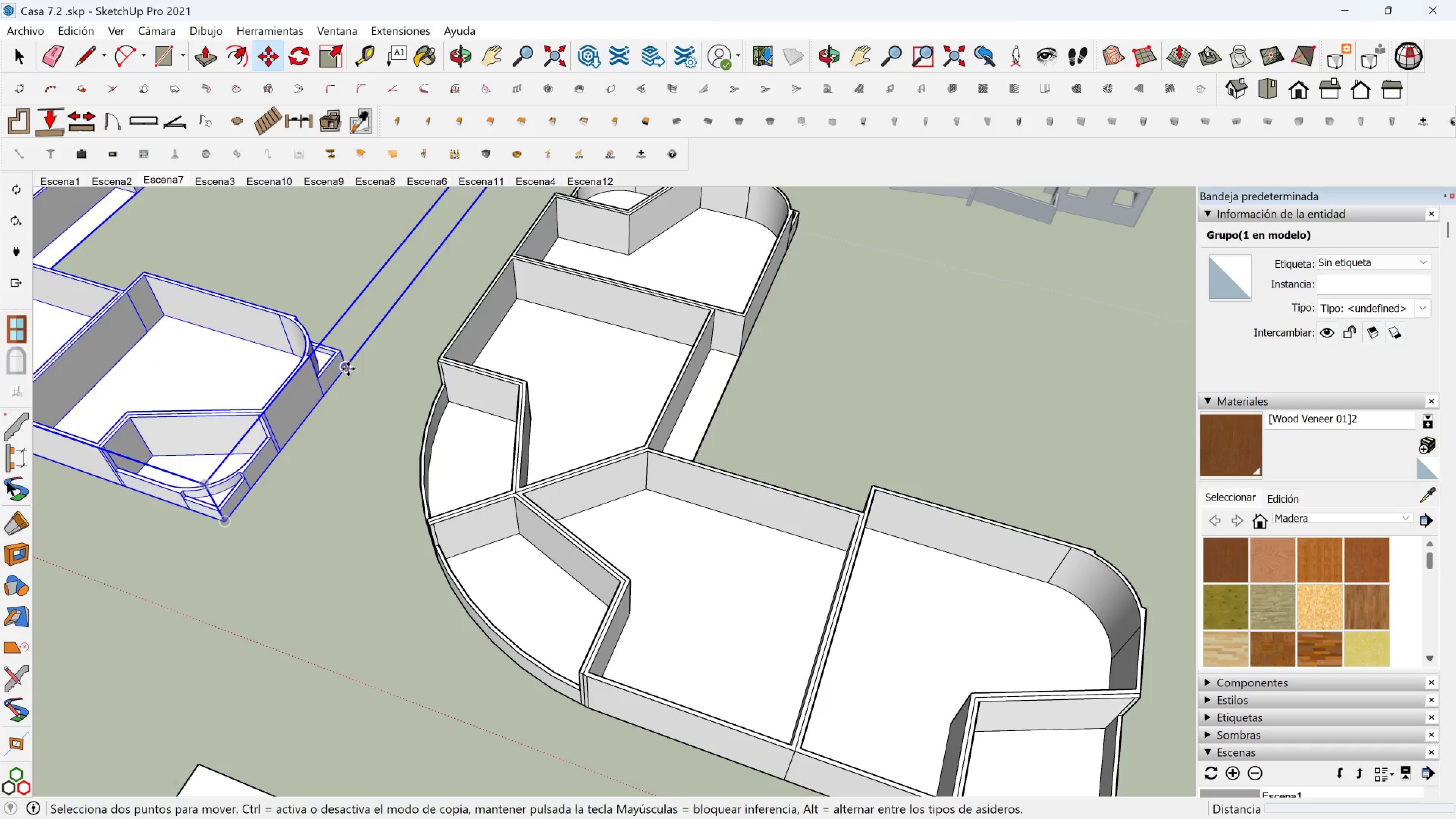 
key(Control+ControlLeft)
 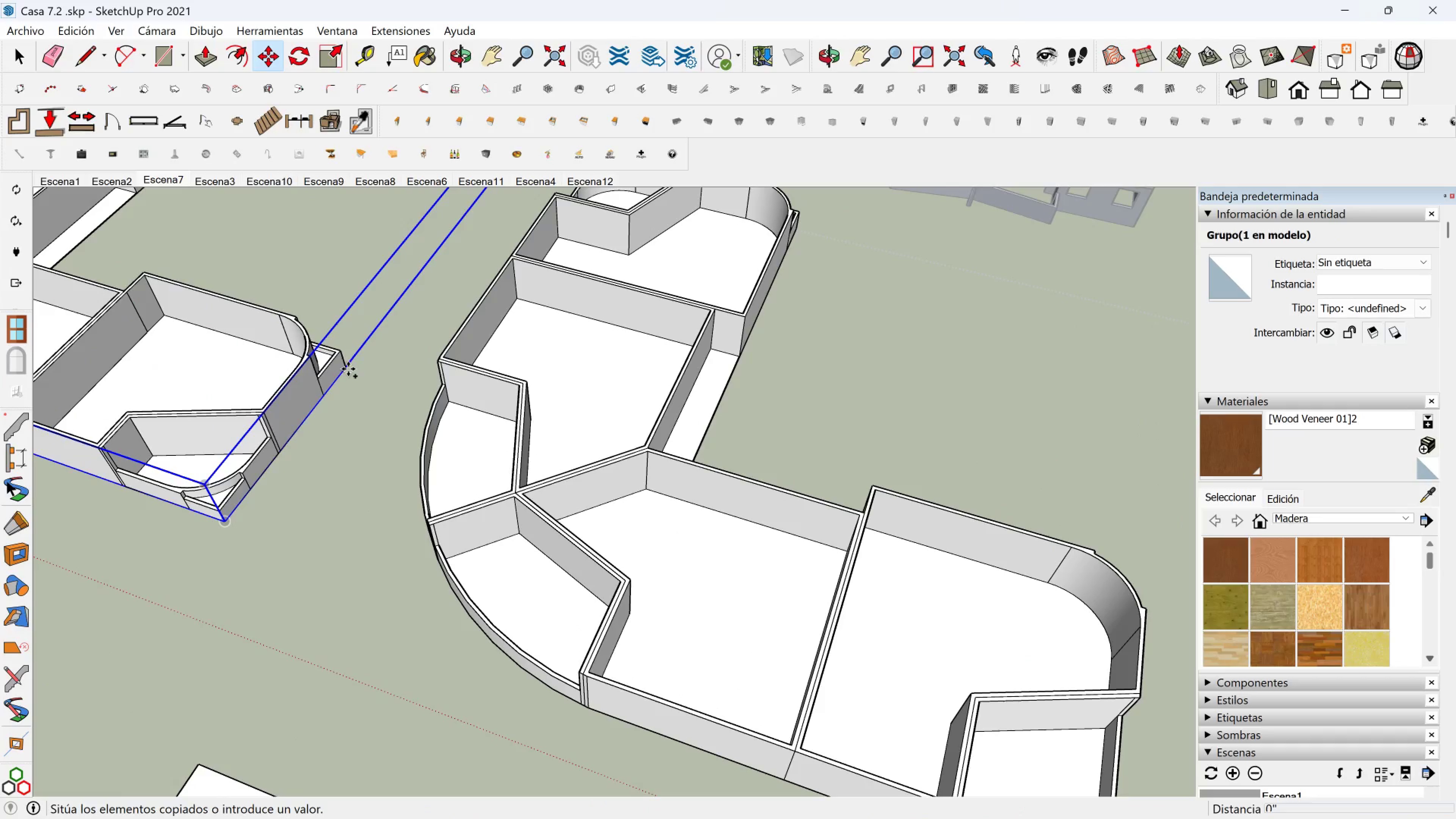 
left_click([348, 369])
 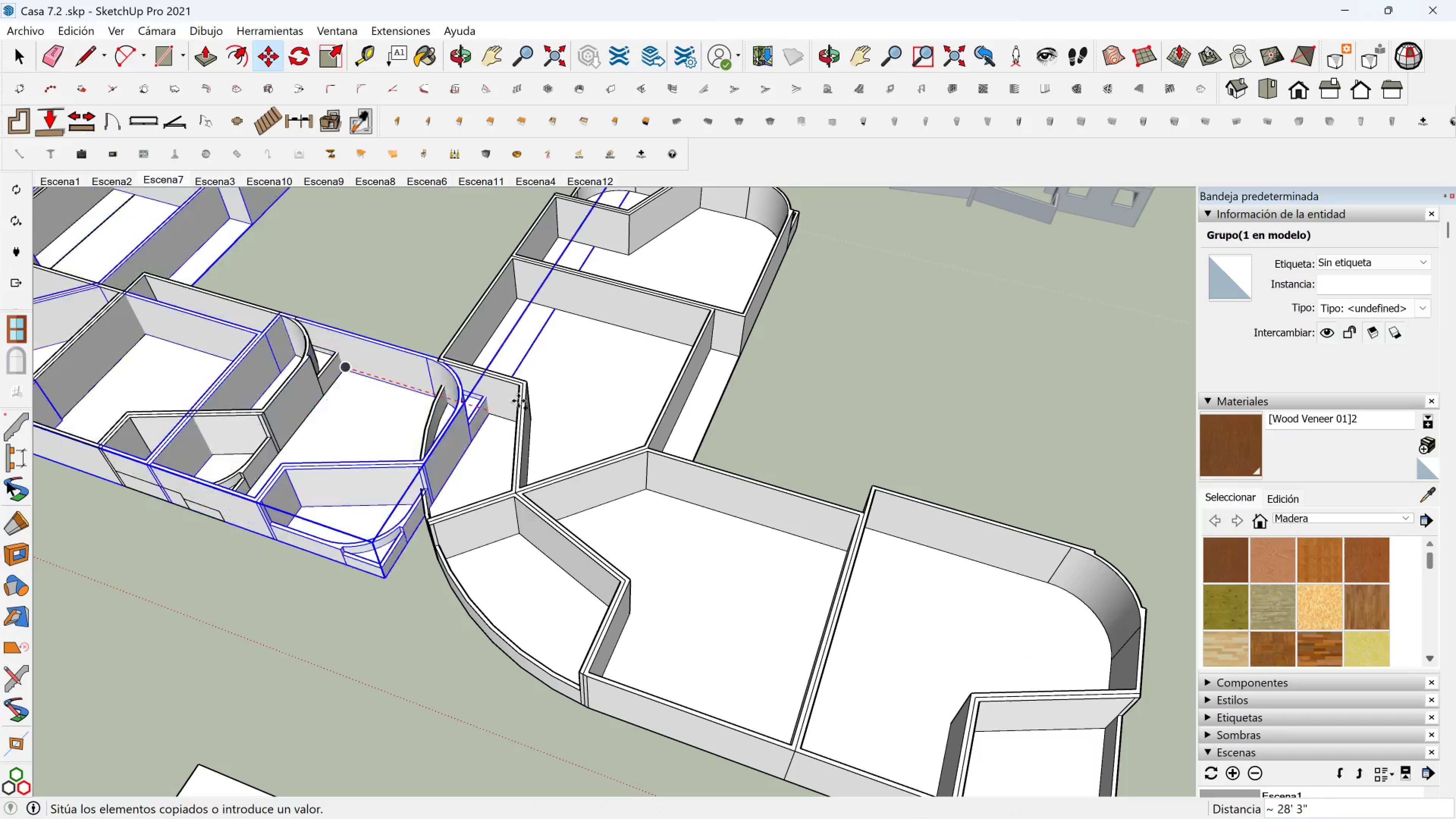 
scroll: coordinate [531, 408], scroll_direction: down, amount: 4.0
 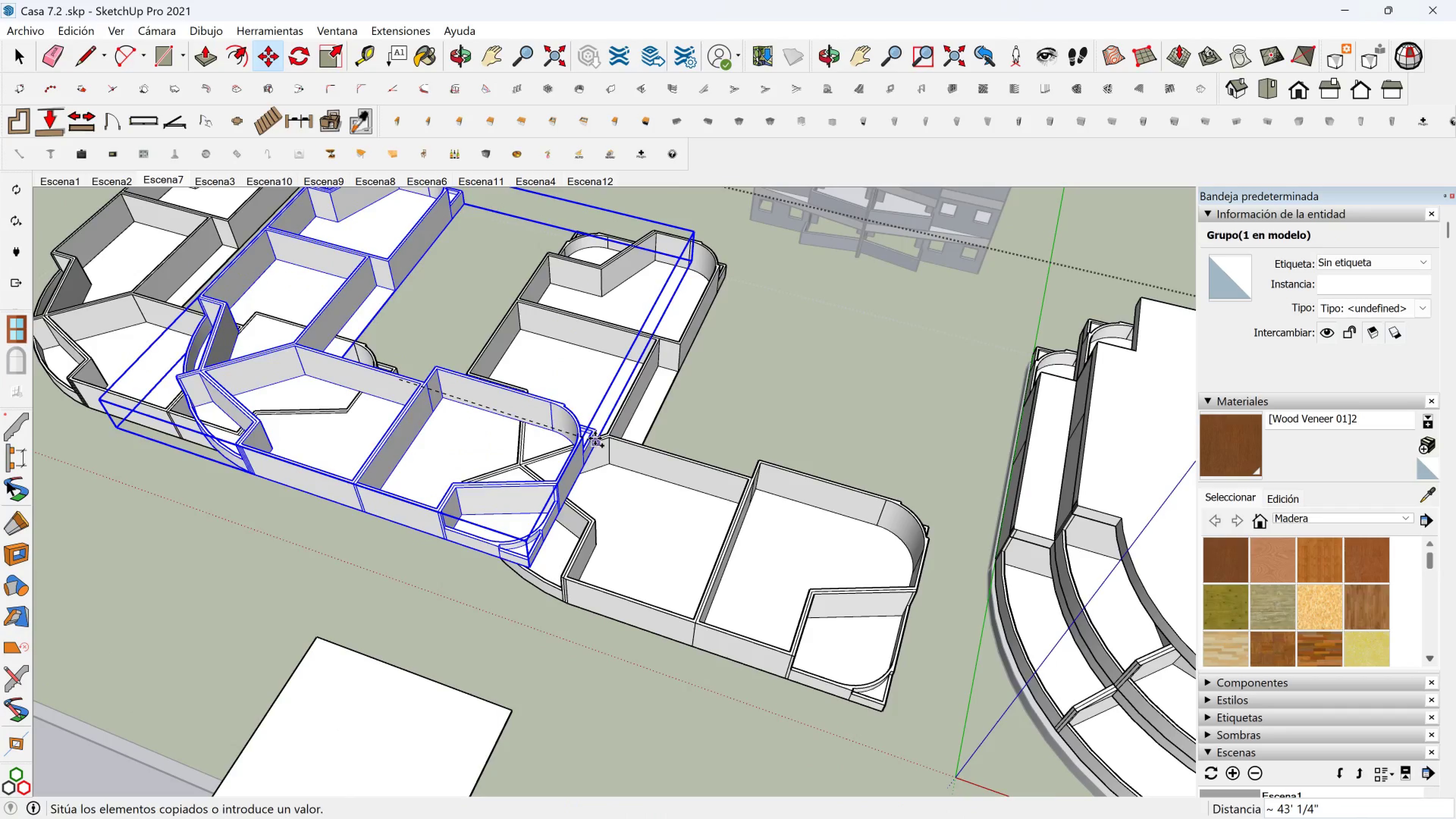 
key(Control+ControlLeft)
 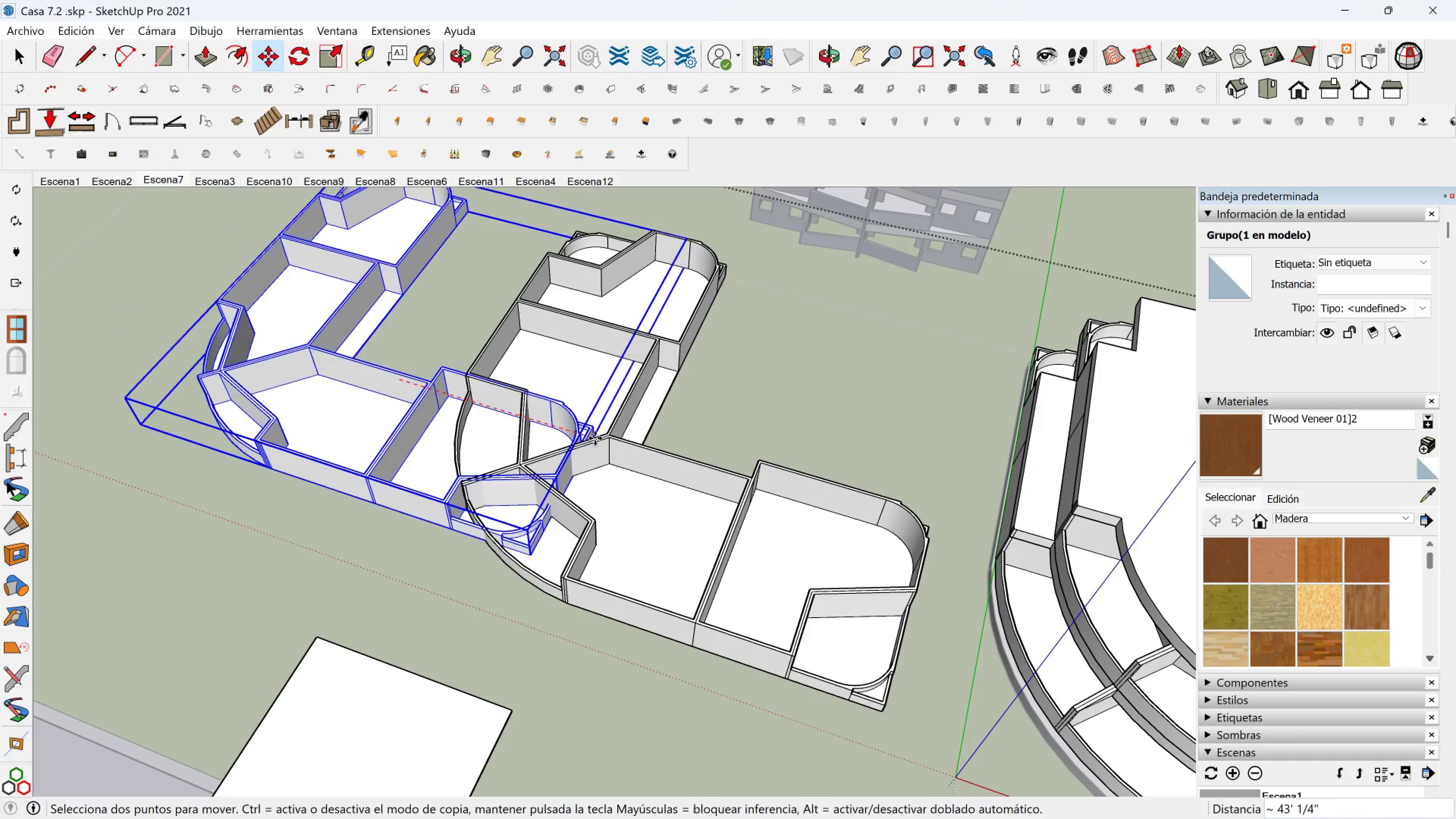 
key(Control+ControlLeft)
 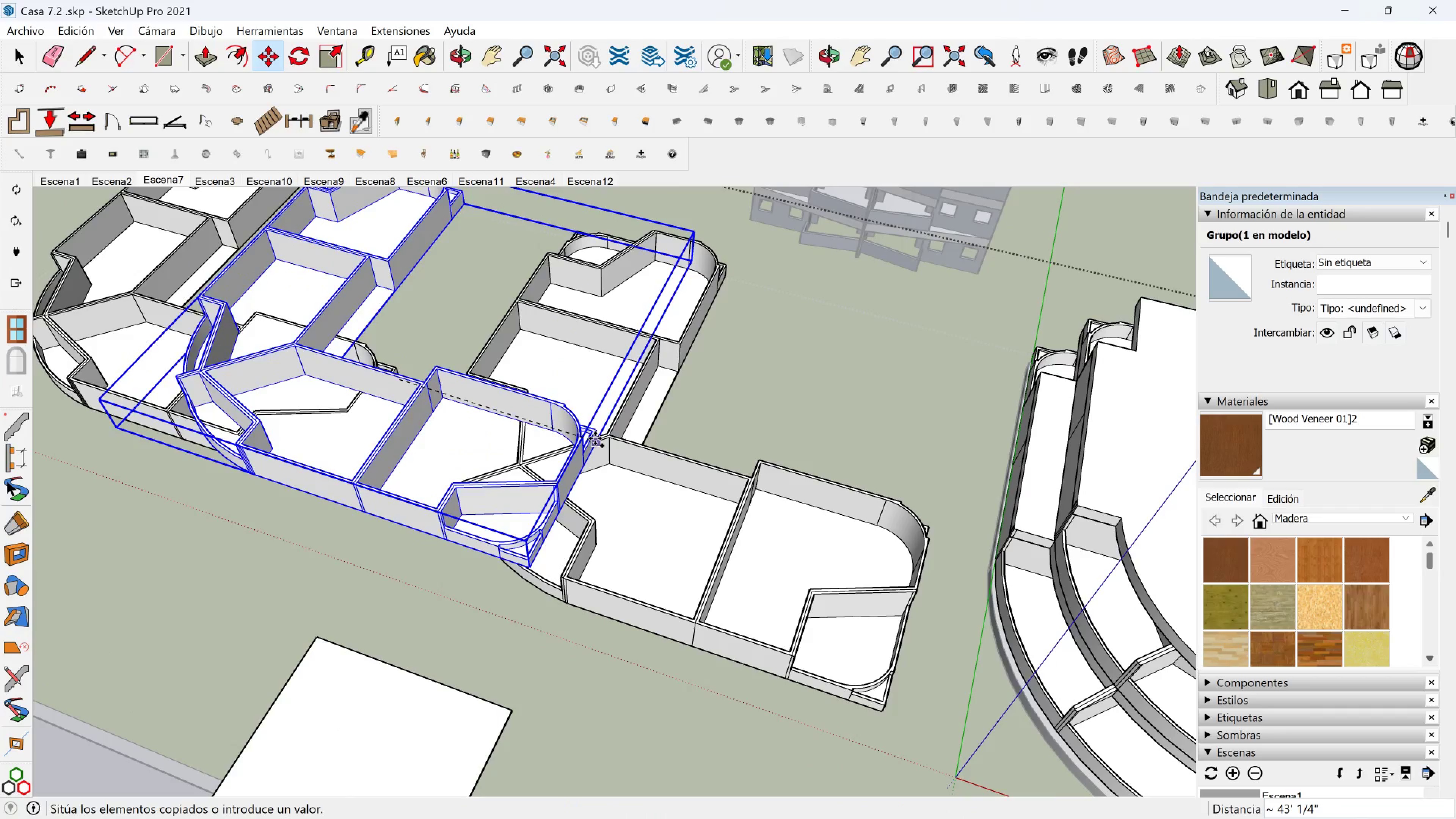 
scroll: coordinate [596, 442], scroll_direction: down, amount: 3.0
 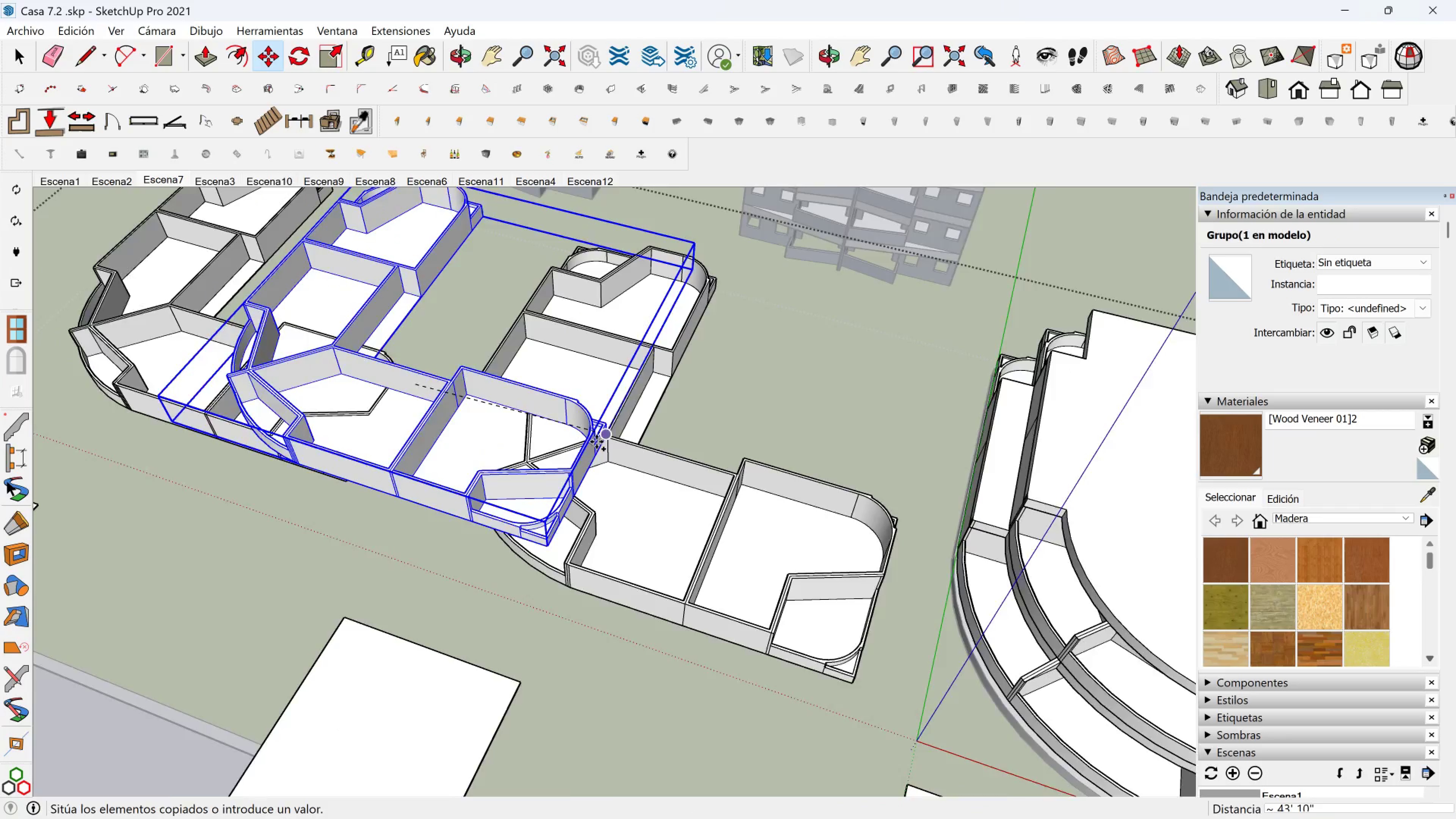 
hold_key(key=ShiftLeft, duration=0.41)
 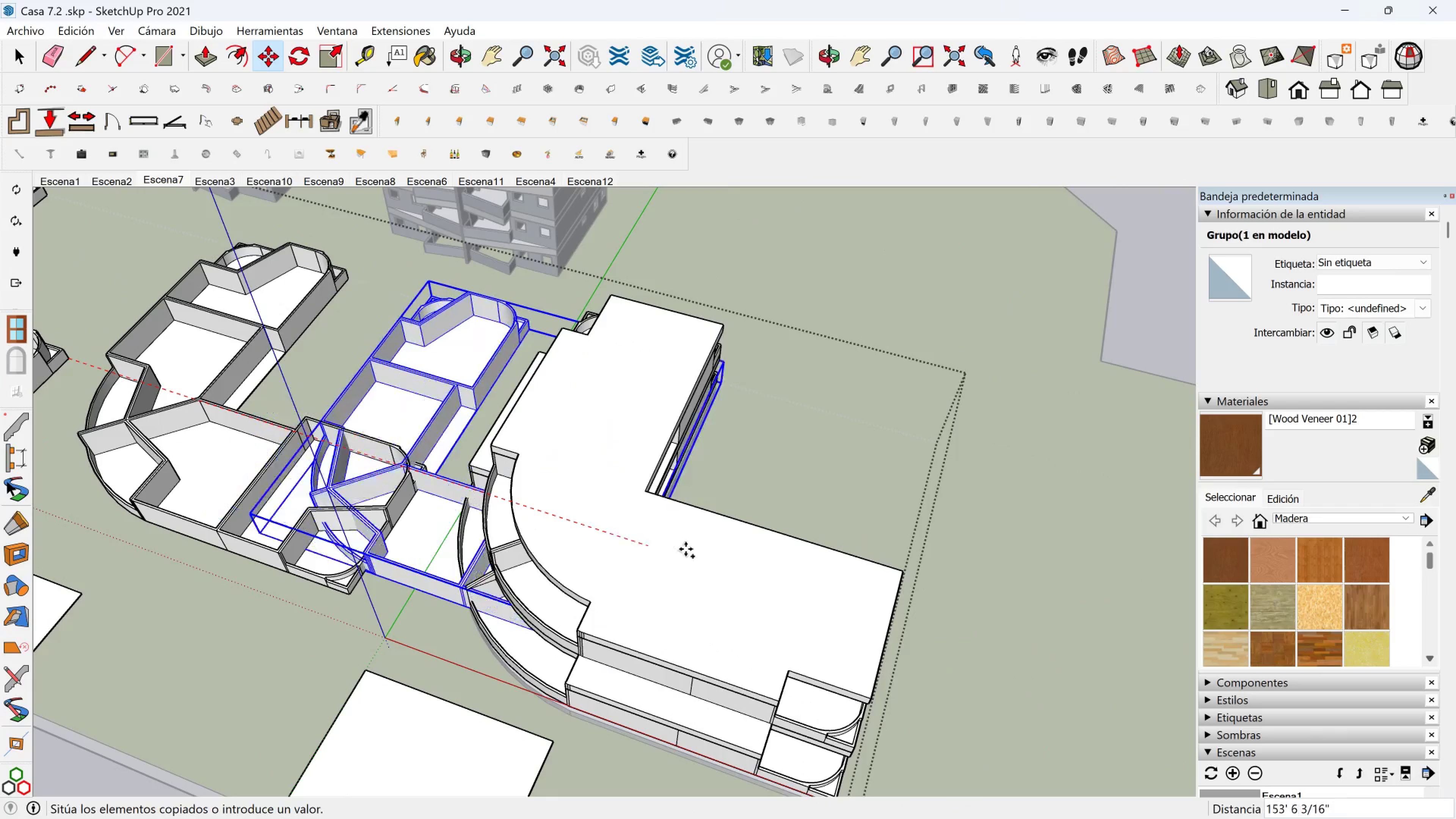 
key(Shift+ShiftLeft)
 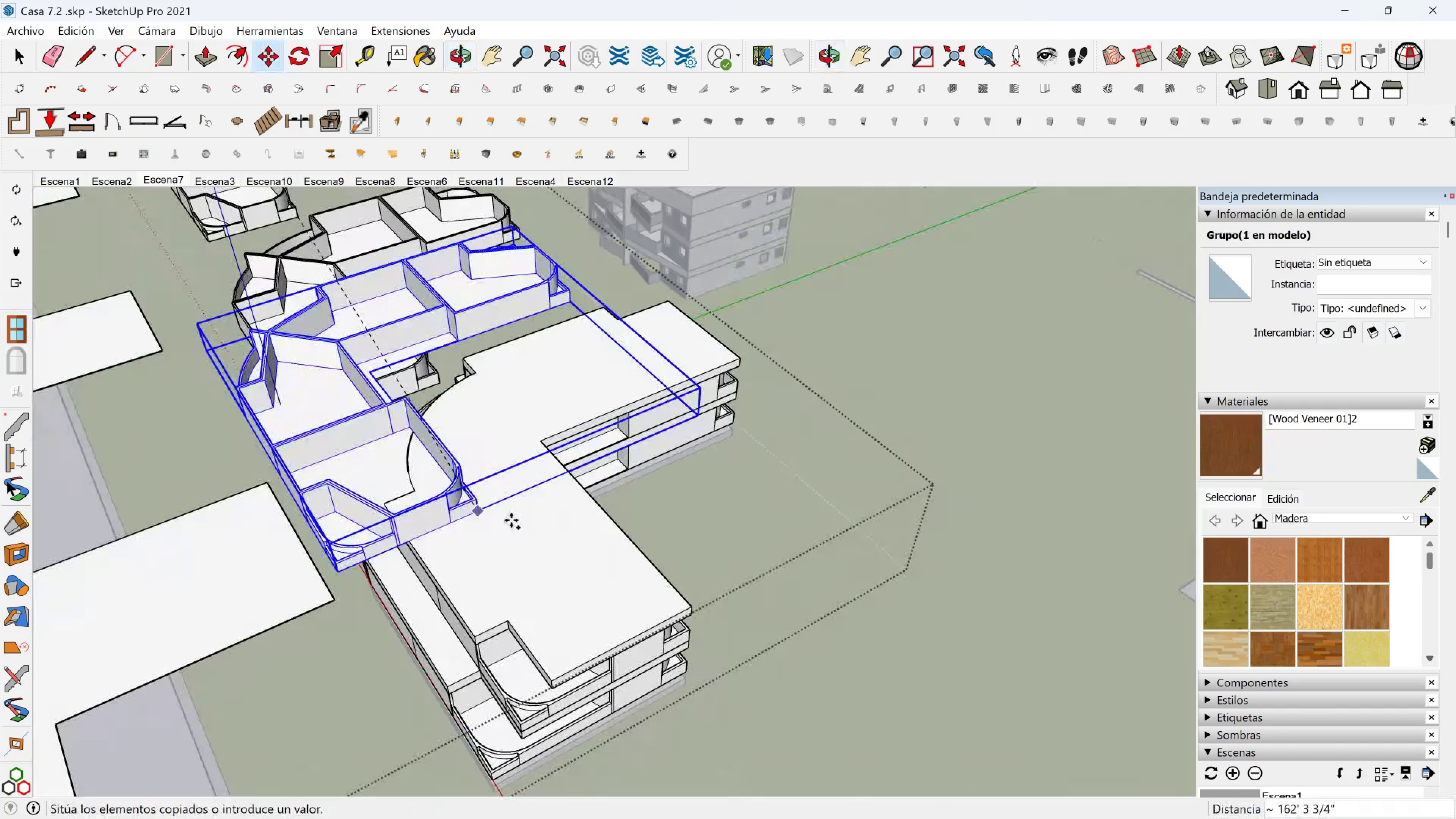 
scroll: coordinate [677, 596], scroll_direction: up, amount: 5.0
 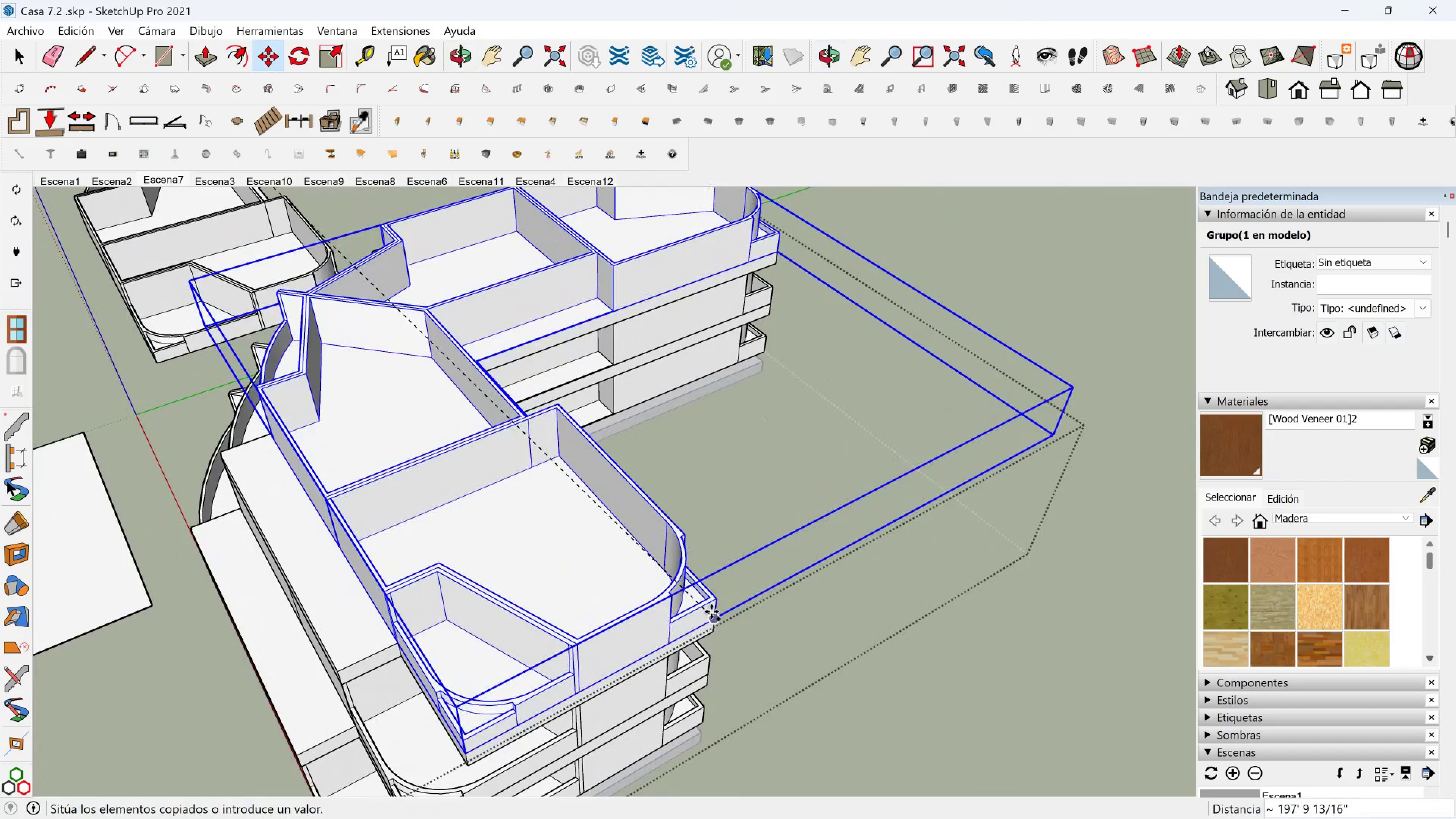 
left_click([711, 612])
 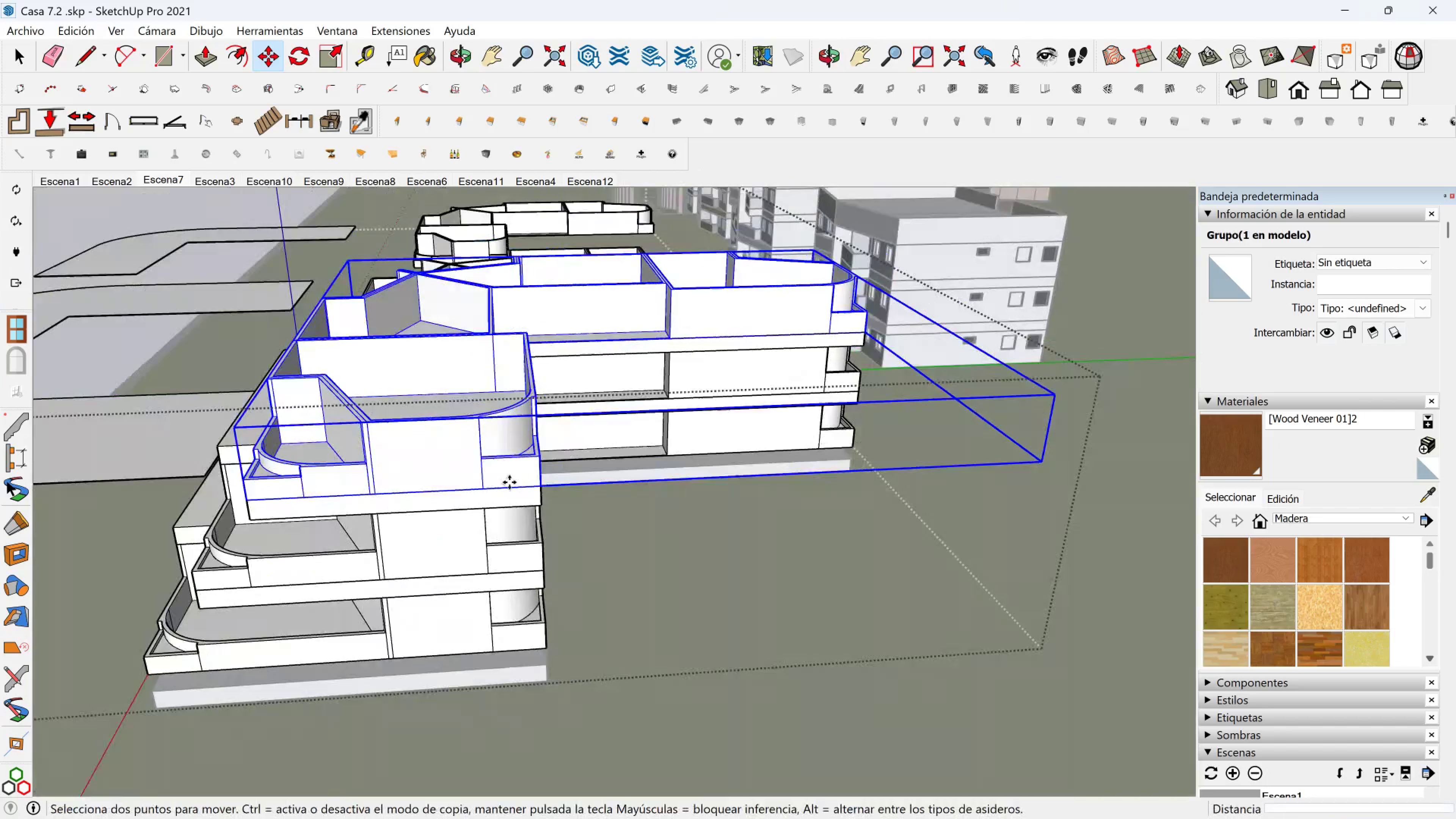 
scroll: coordinate [422, 468], scroll_direction: up, amount: 5.0
 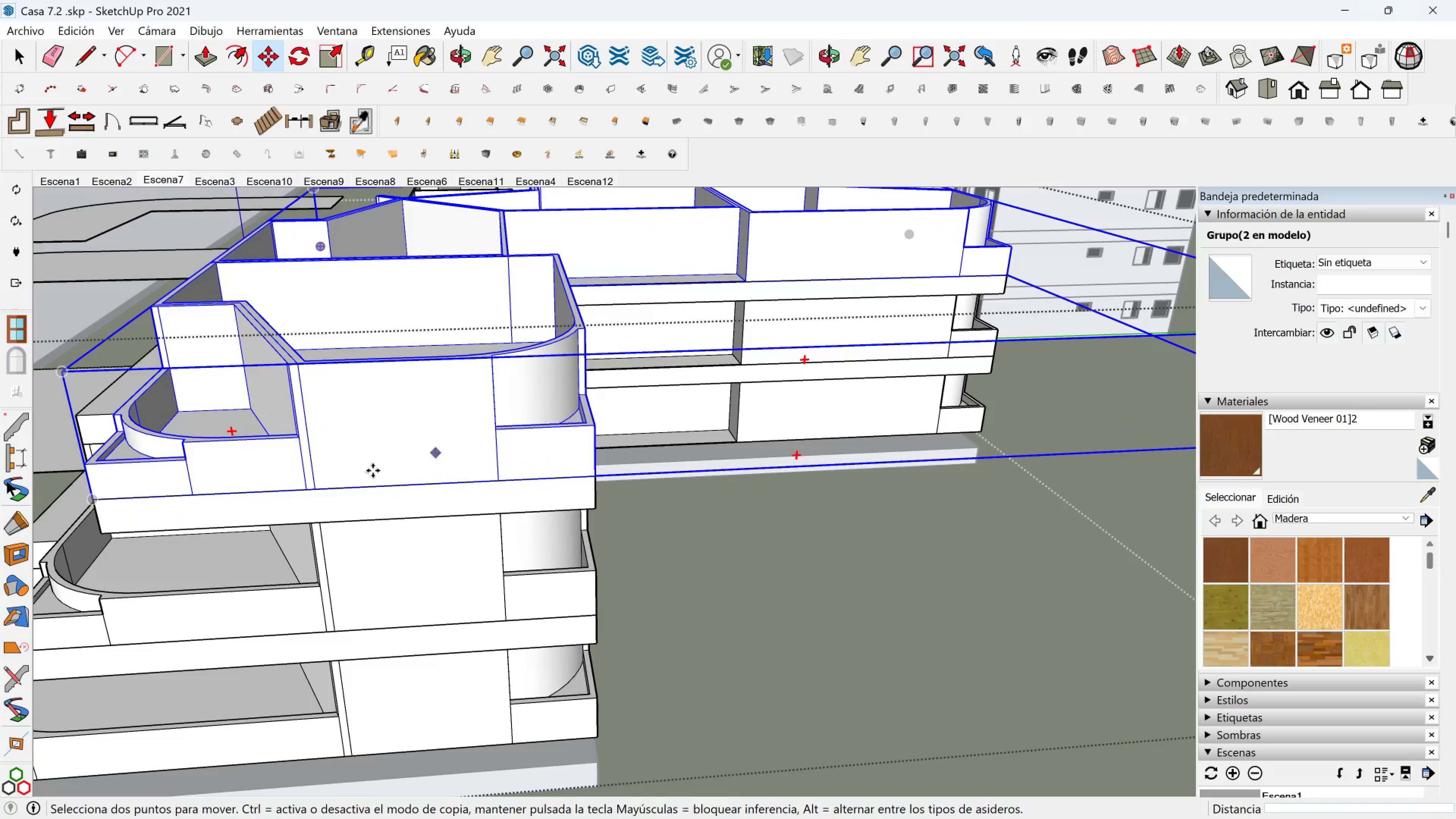 
key(Shift+ShiftLeft)
 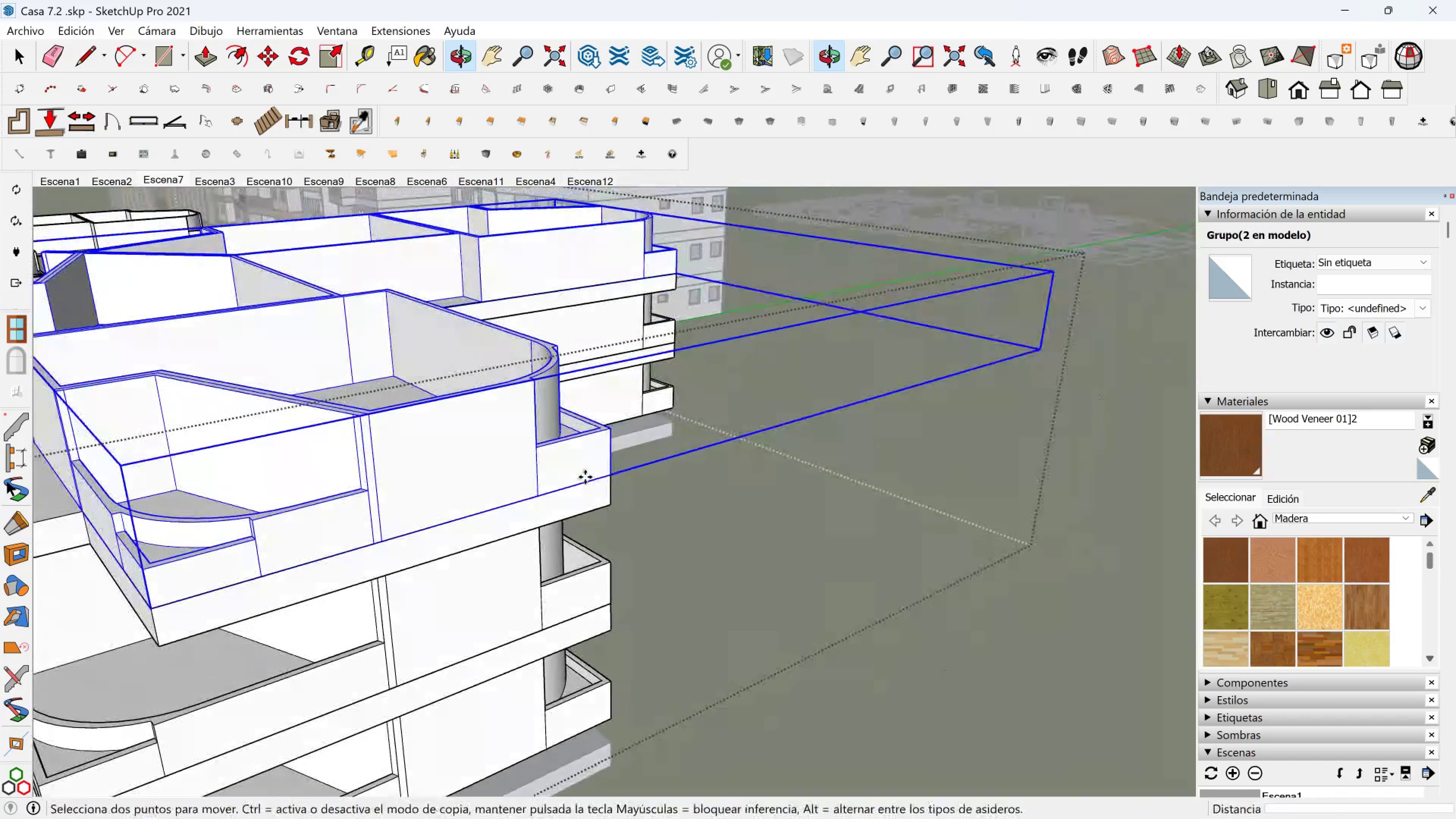 
hold_key(key=ShiftLeft, duration=0.41)
 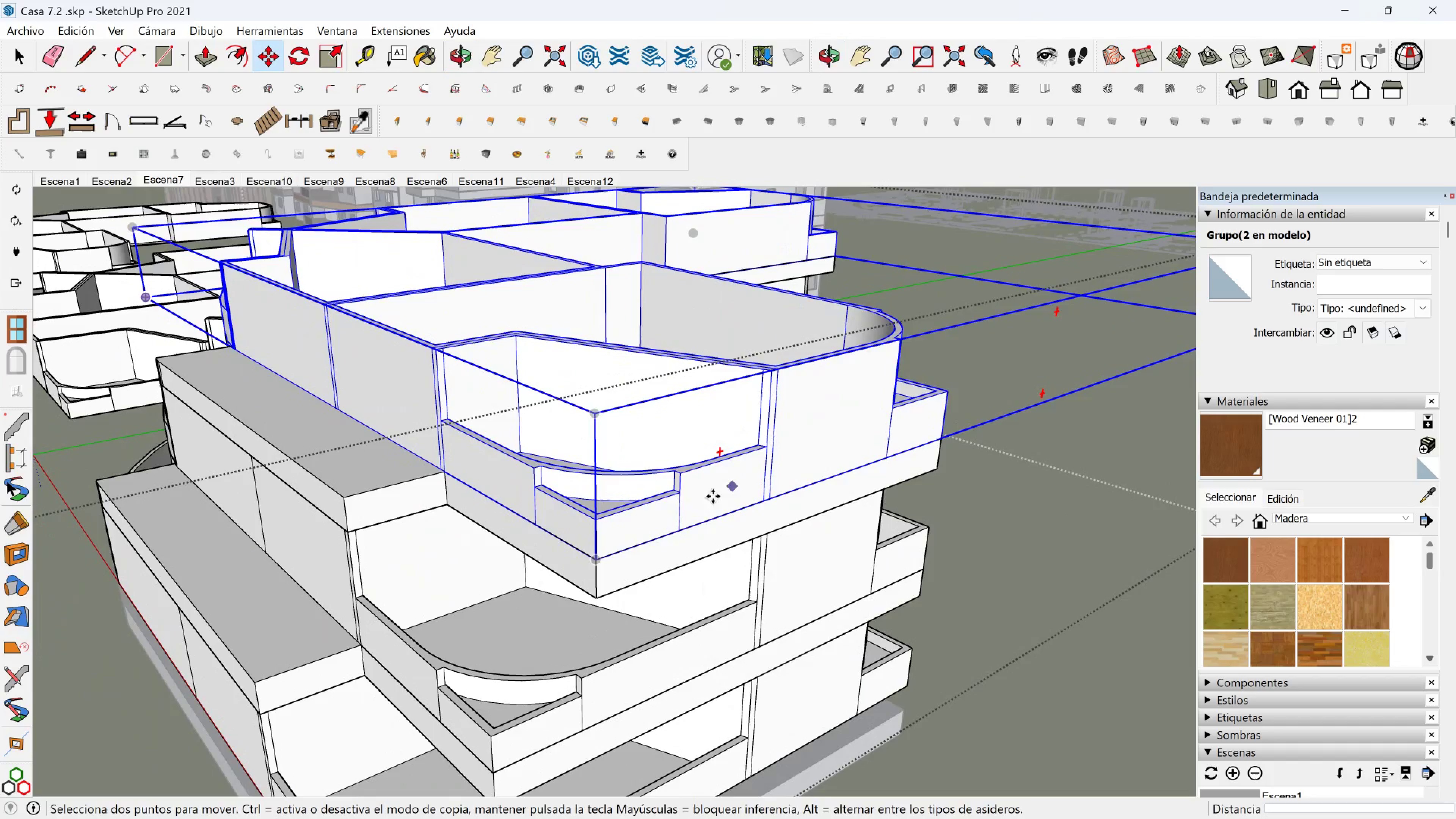 
scroll: coordinate [602, 494], scroll_direction: down, amount: 3.0
 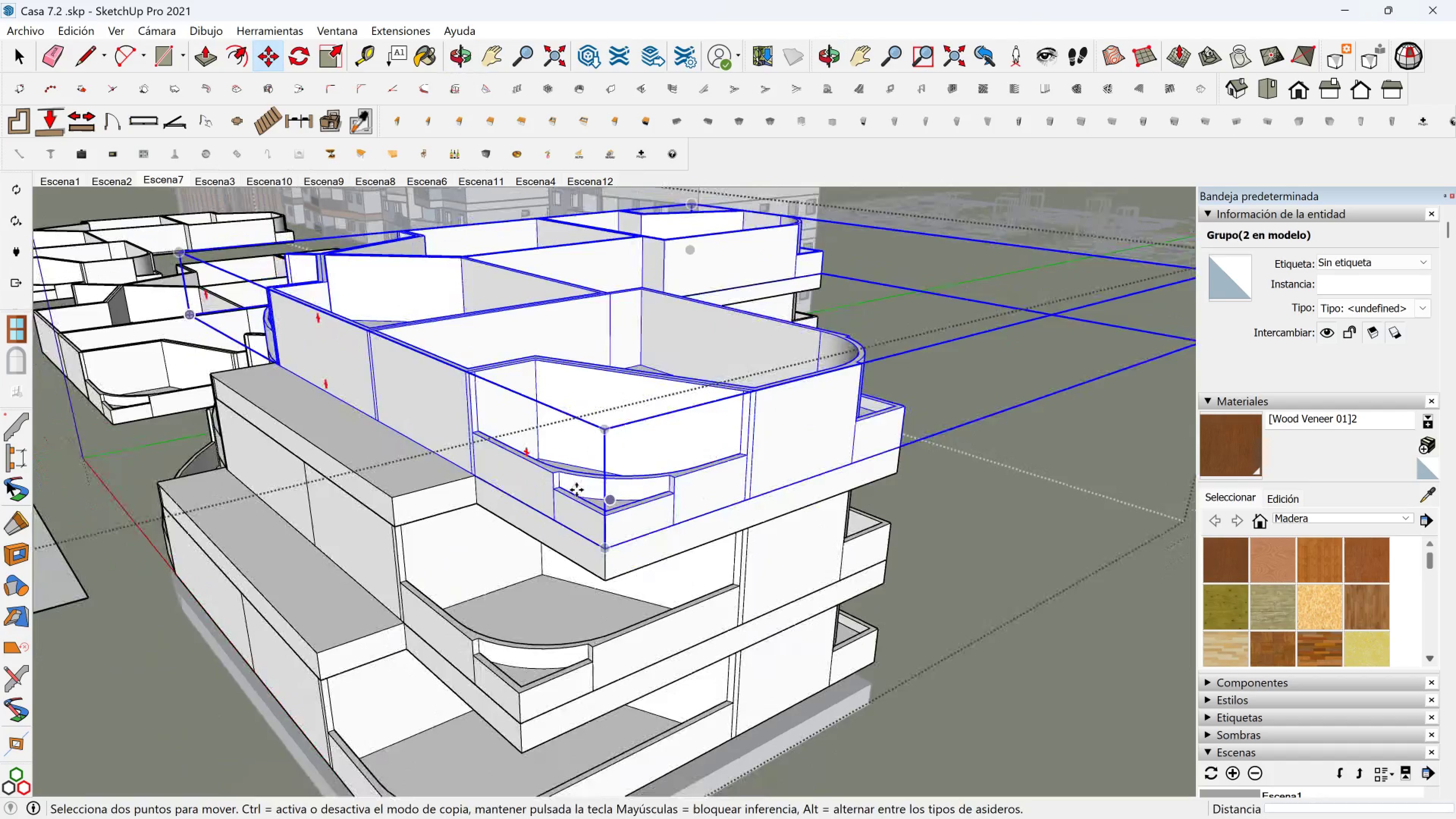 
key(Shift+ShiftLeft)
 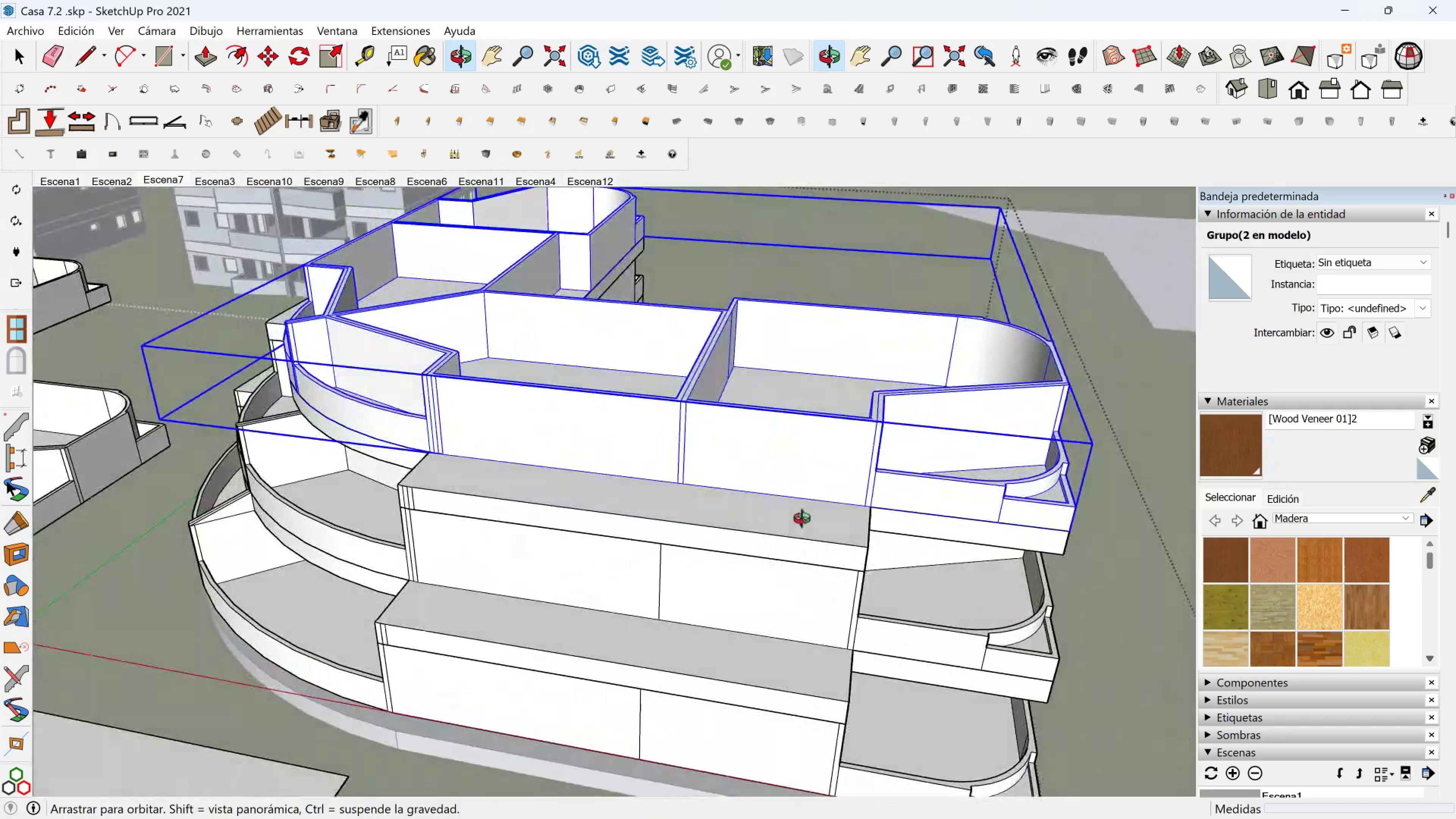 
scroll: coordinate [709, 537], scroll_direction: down, amount: 7.0
 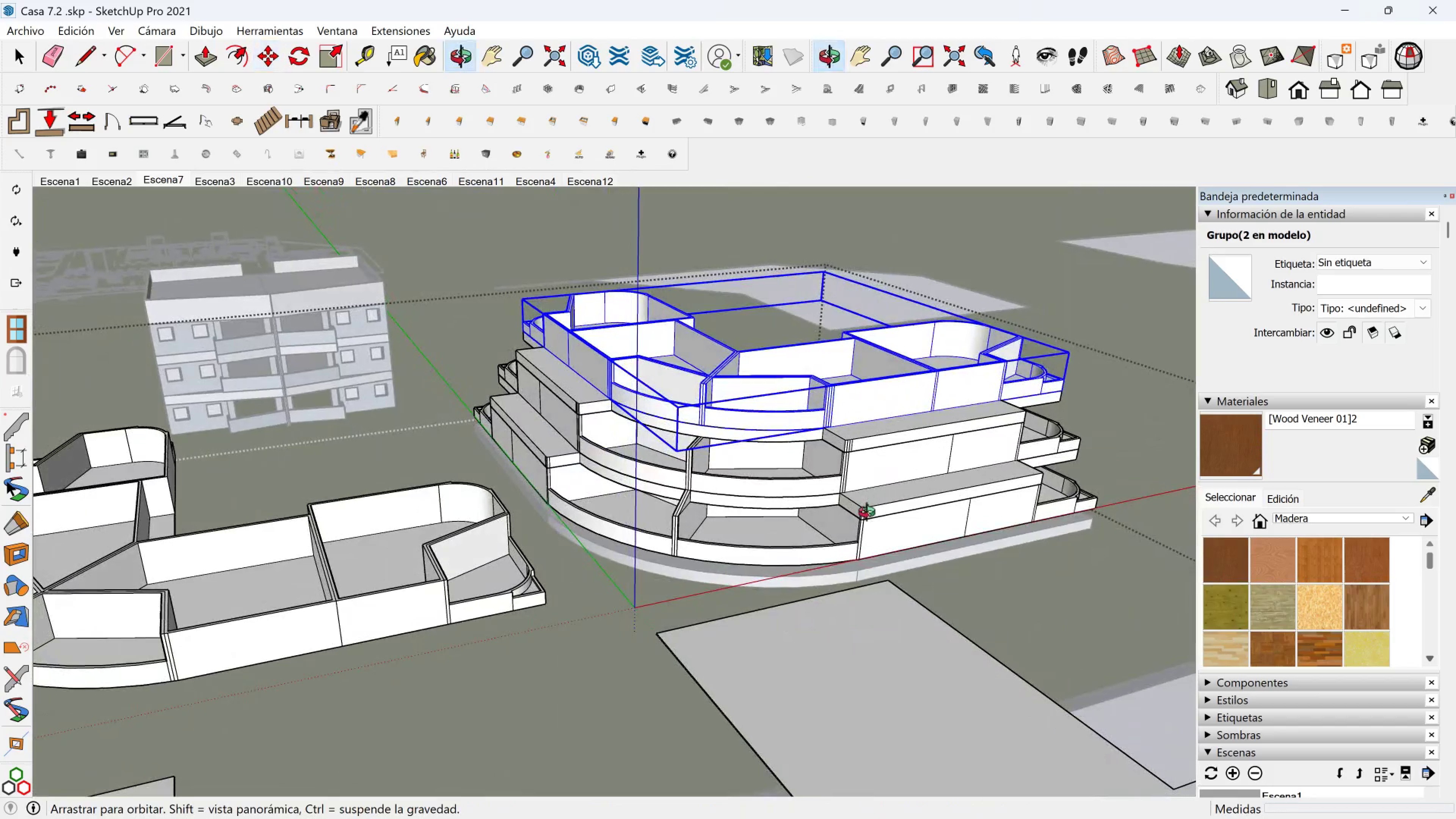 
scroll: coordinate [842, 494], scroll_direction: up, amount: 8.0
 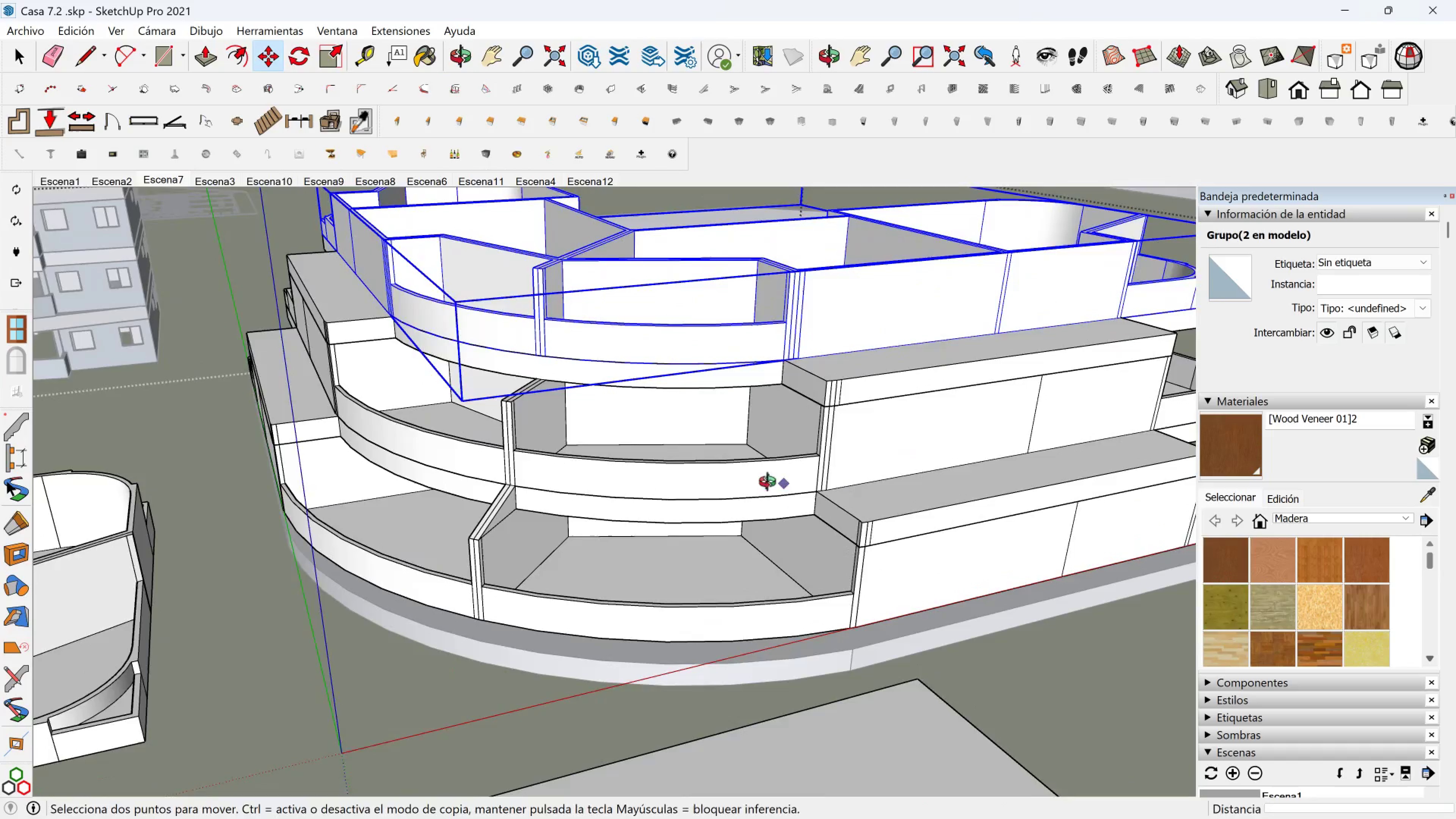 
hold_key(key=ShiftLeft, duration=0.56)
 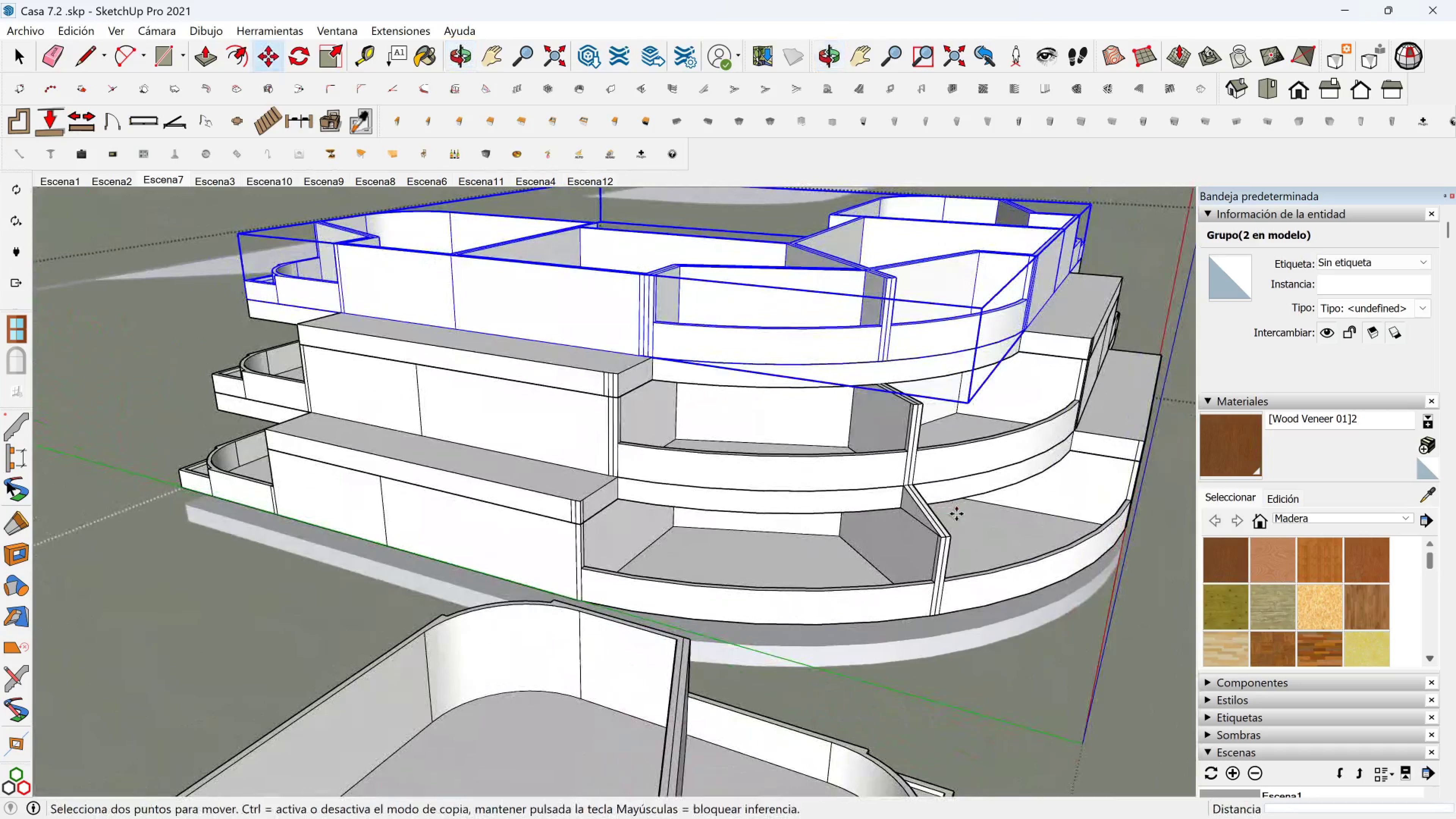 
hold_key(key=ShiftLeft, duration=0.36)
 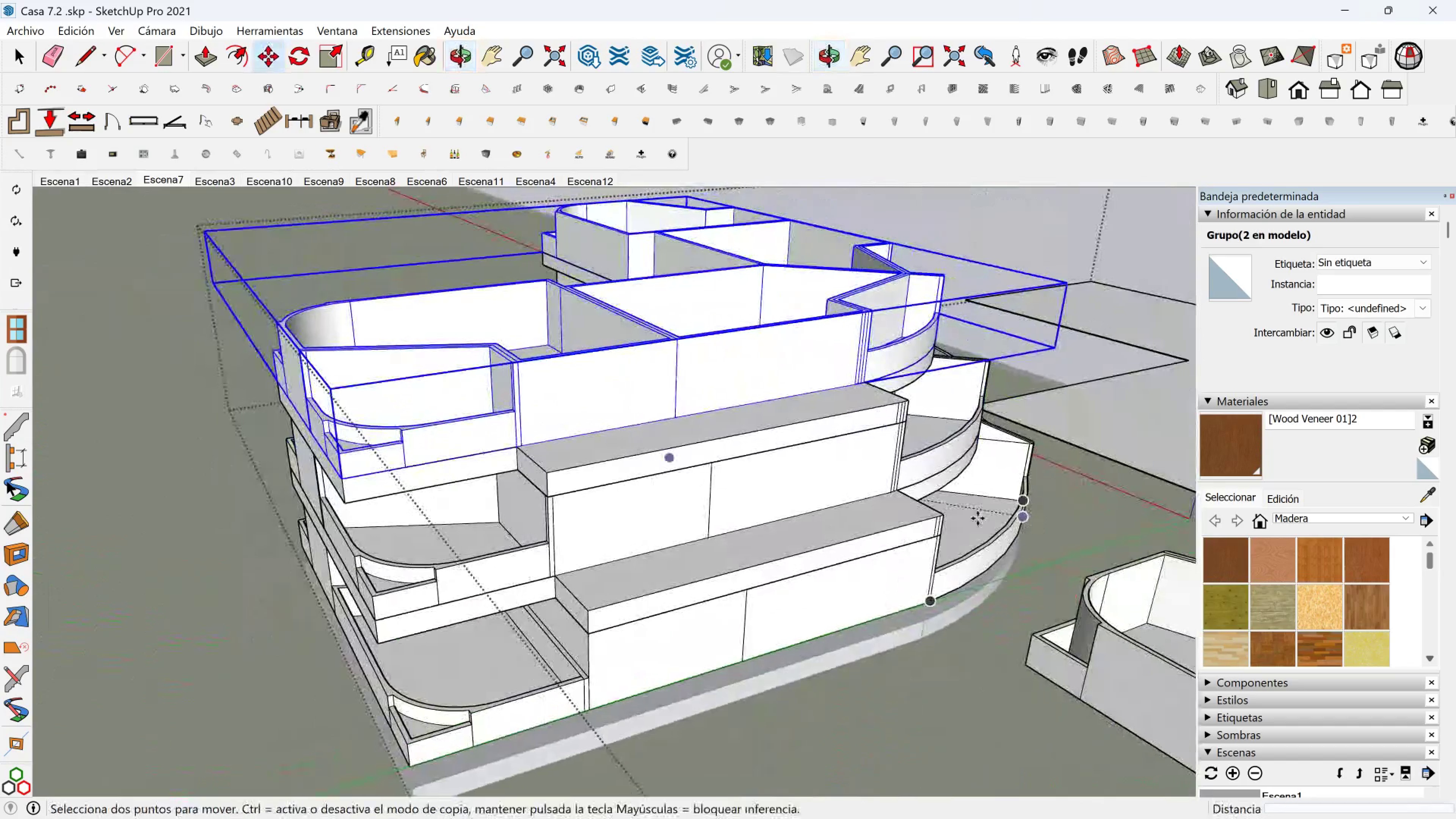 
scroll: coordinate [493, 509], scroll_direction: down, amount: 4.0
 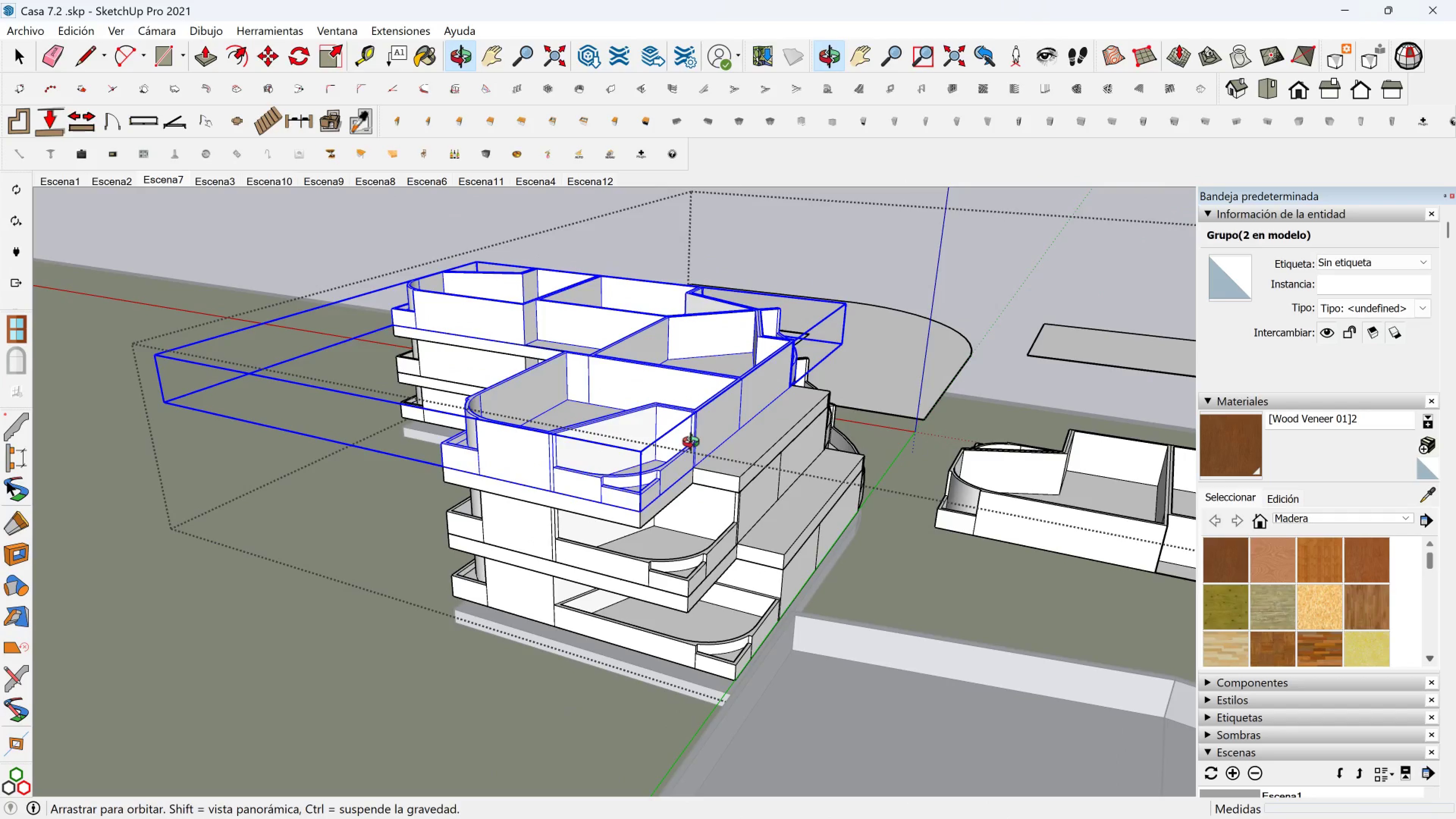 
wait(7.21)
 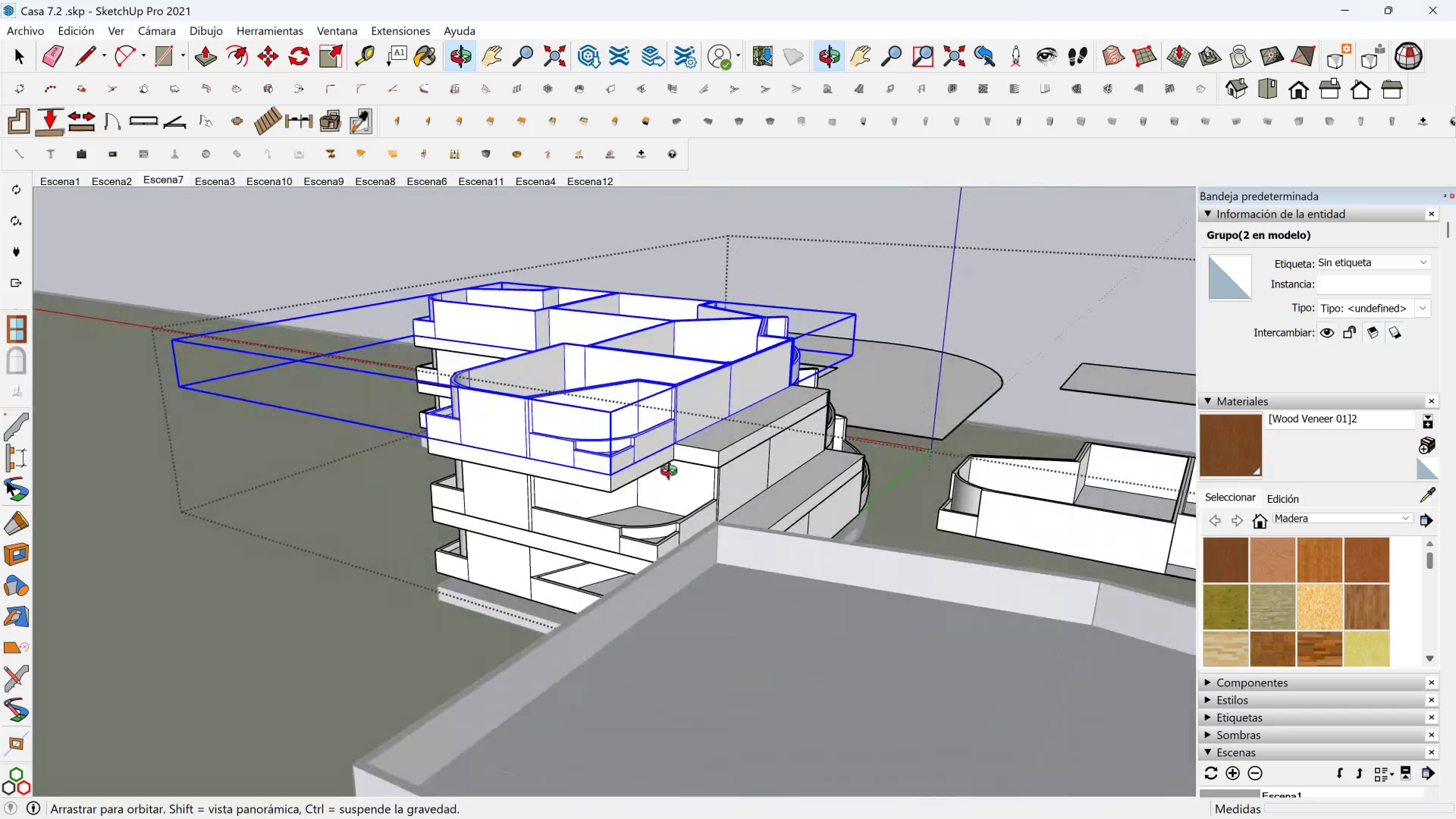 
hold_key(key=ShiftLeft, duration=0.91)
 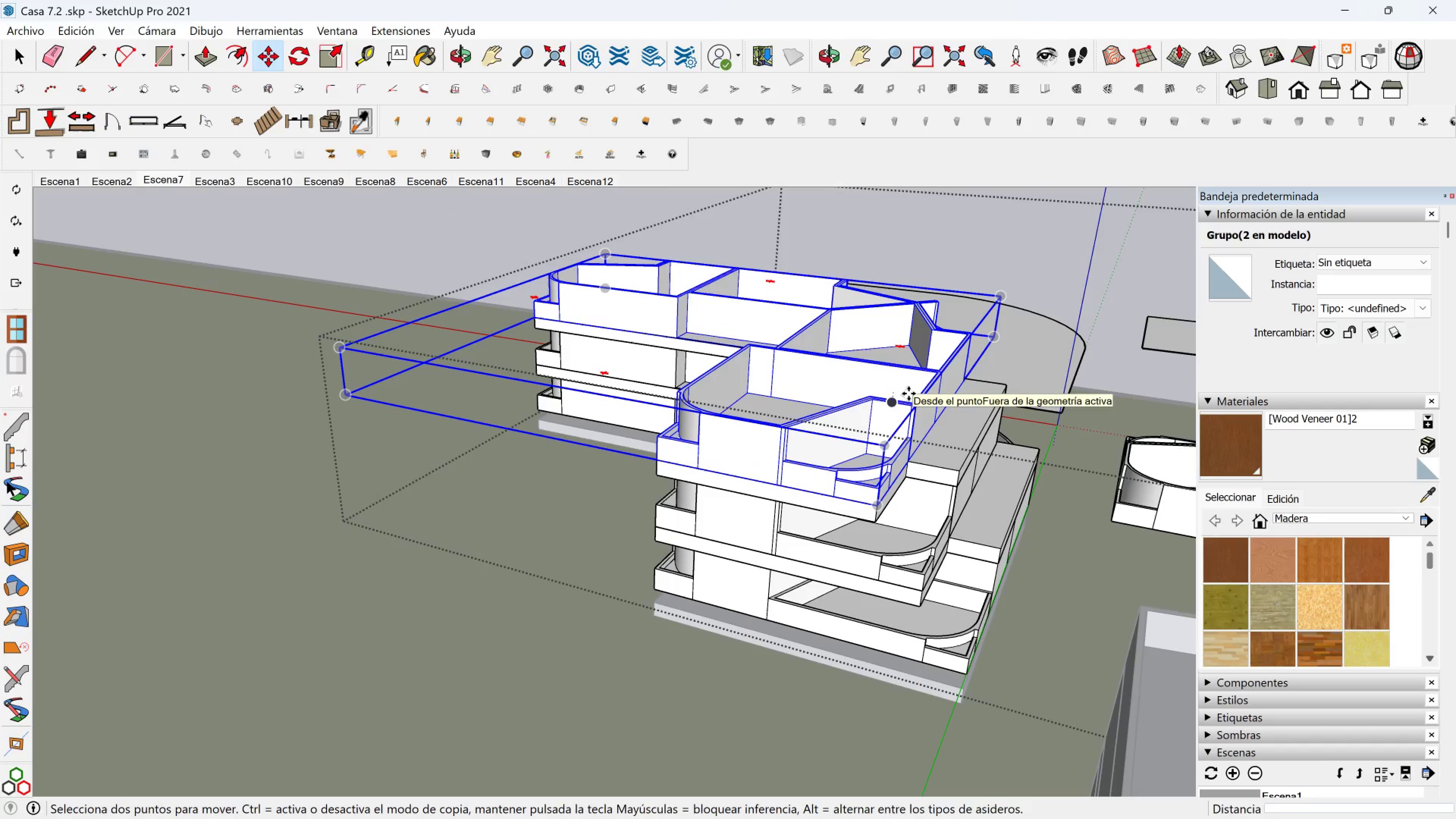 
hold_key(key=ShiftLeft, duration=0.67)
 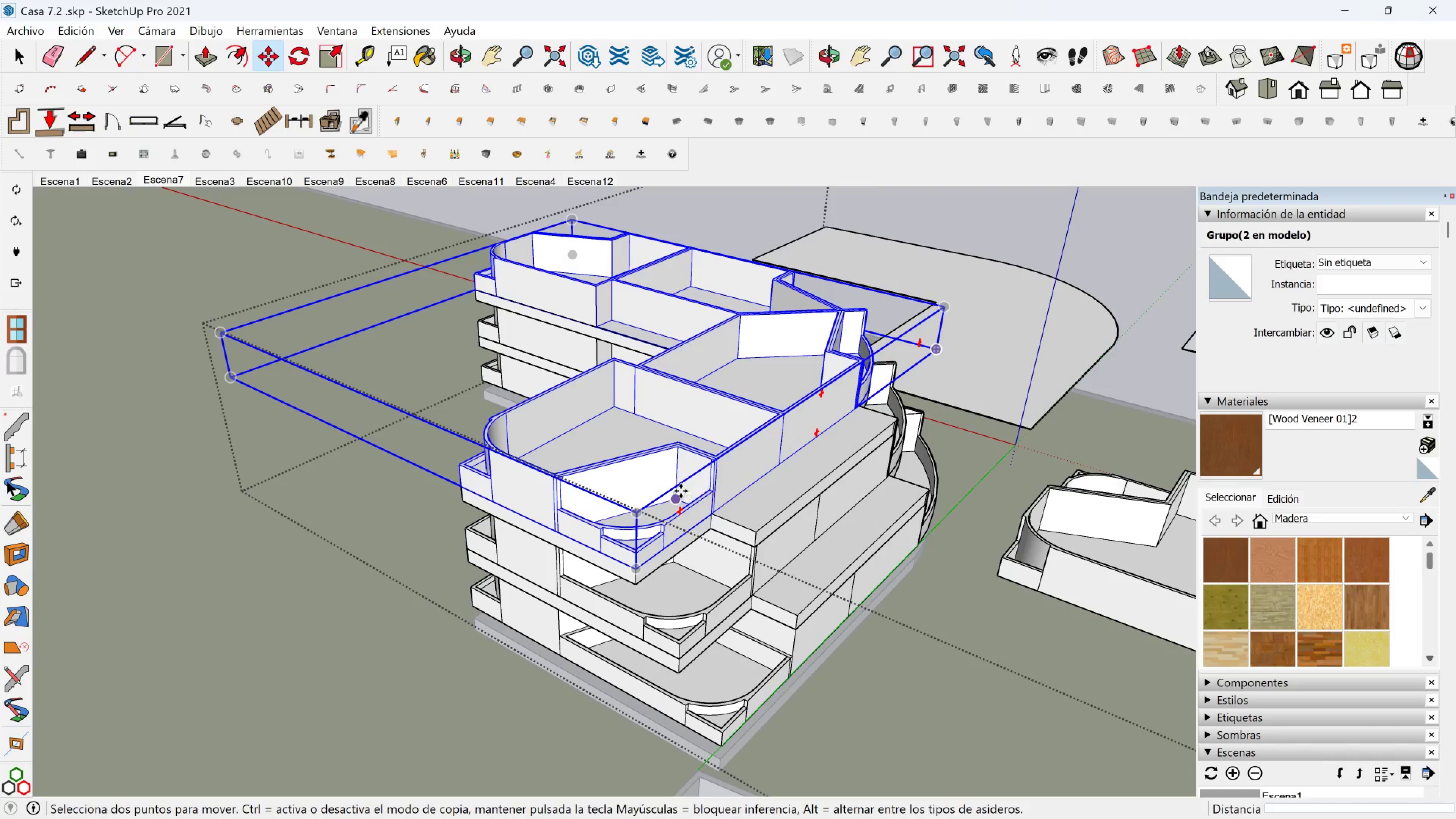 
hold_key(key=ShiftLeft, duration=0.47)
 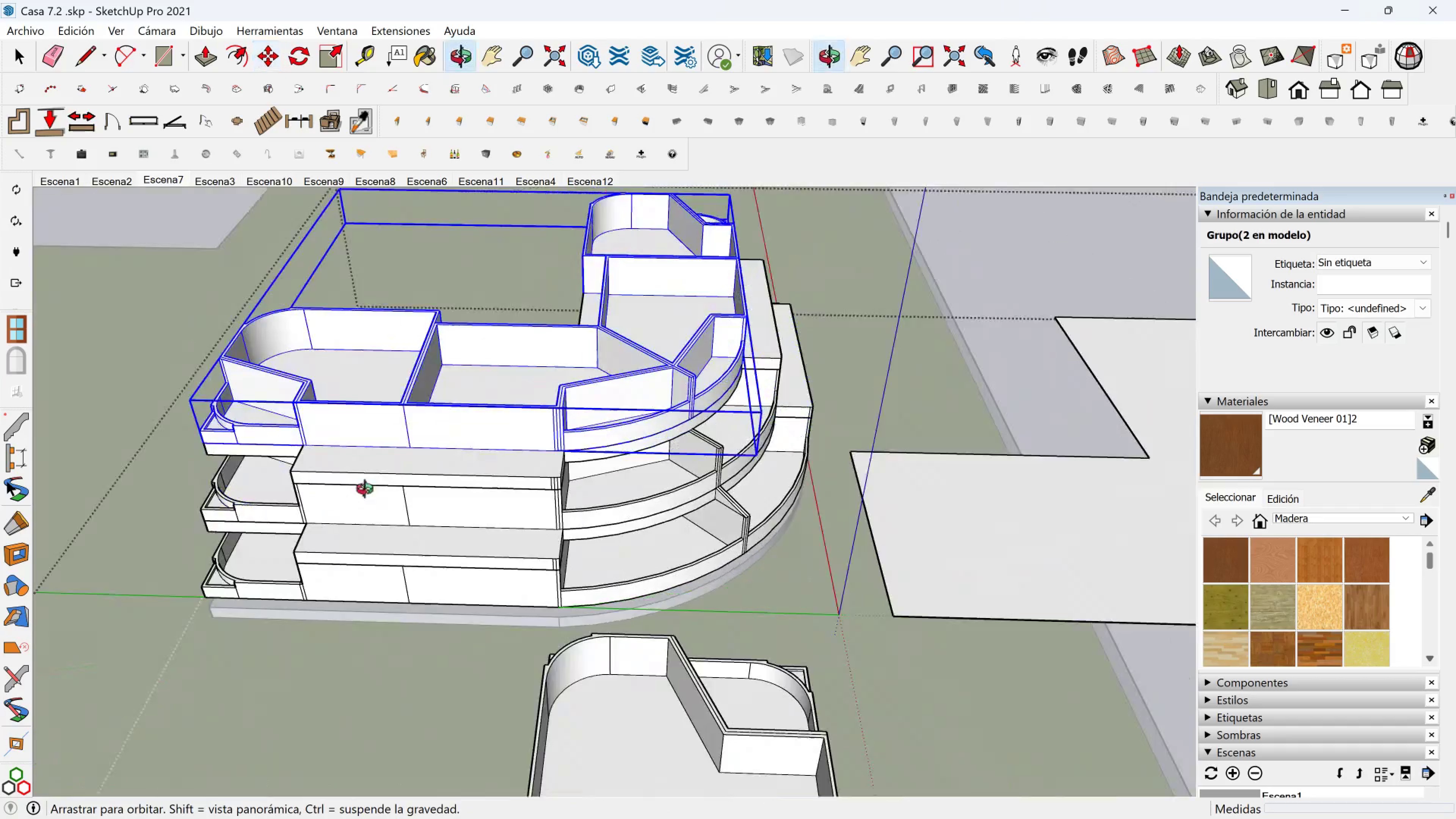 
scroll: coordinate [690, 460], scroll_direction: down, amount: 3.0
 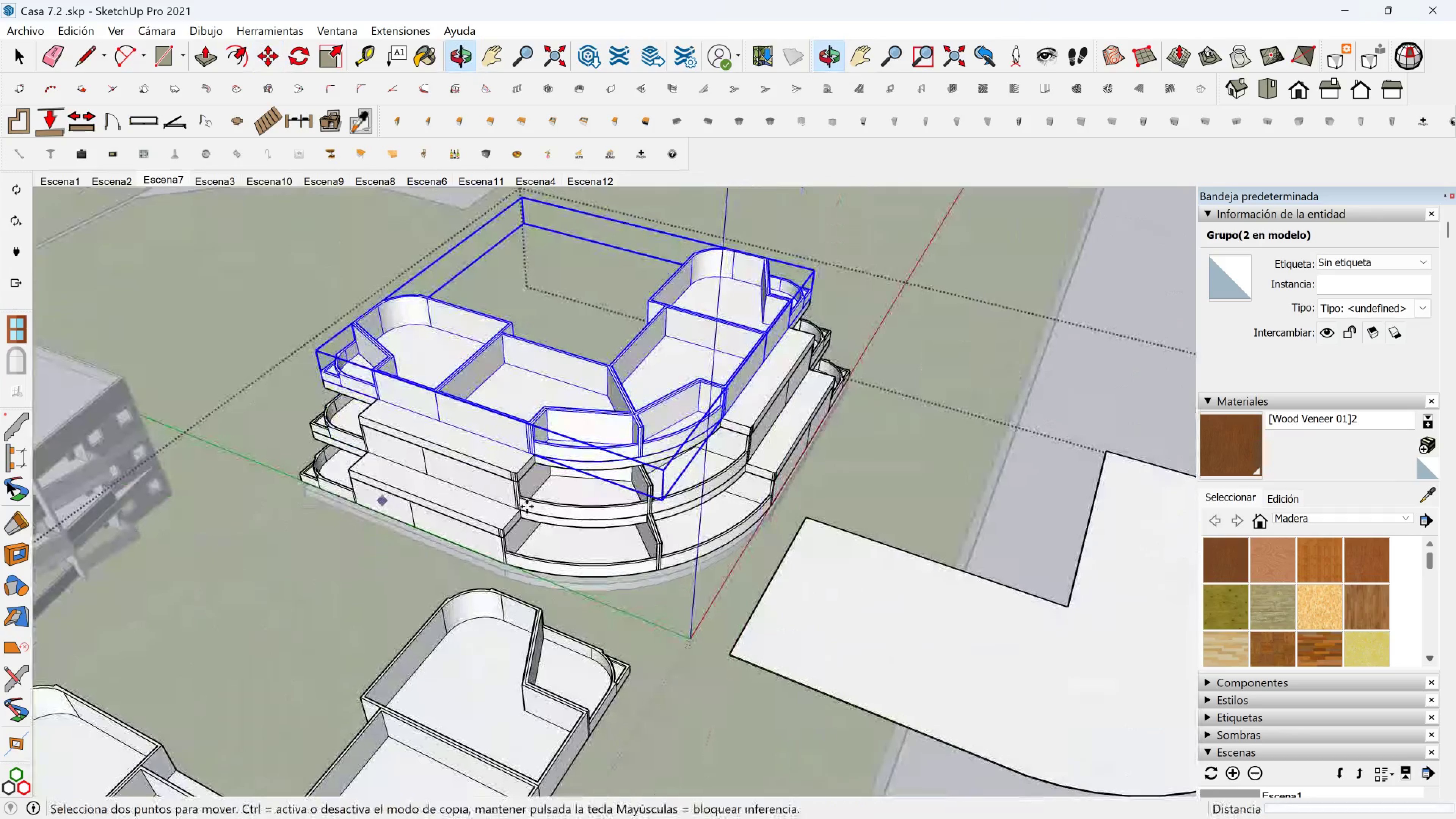 
scroll: coordinate [666, 516], scroll_direction: up, amount: 6.0
 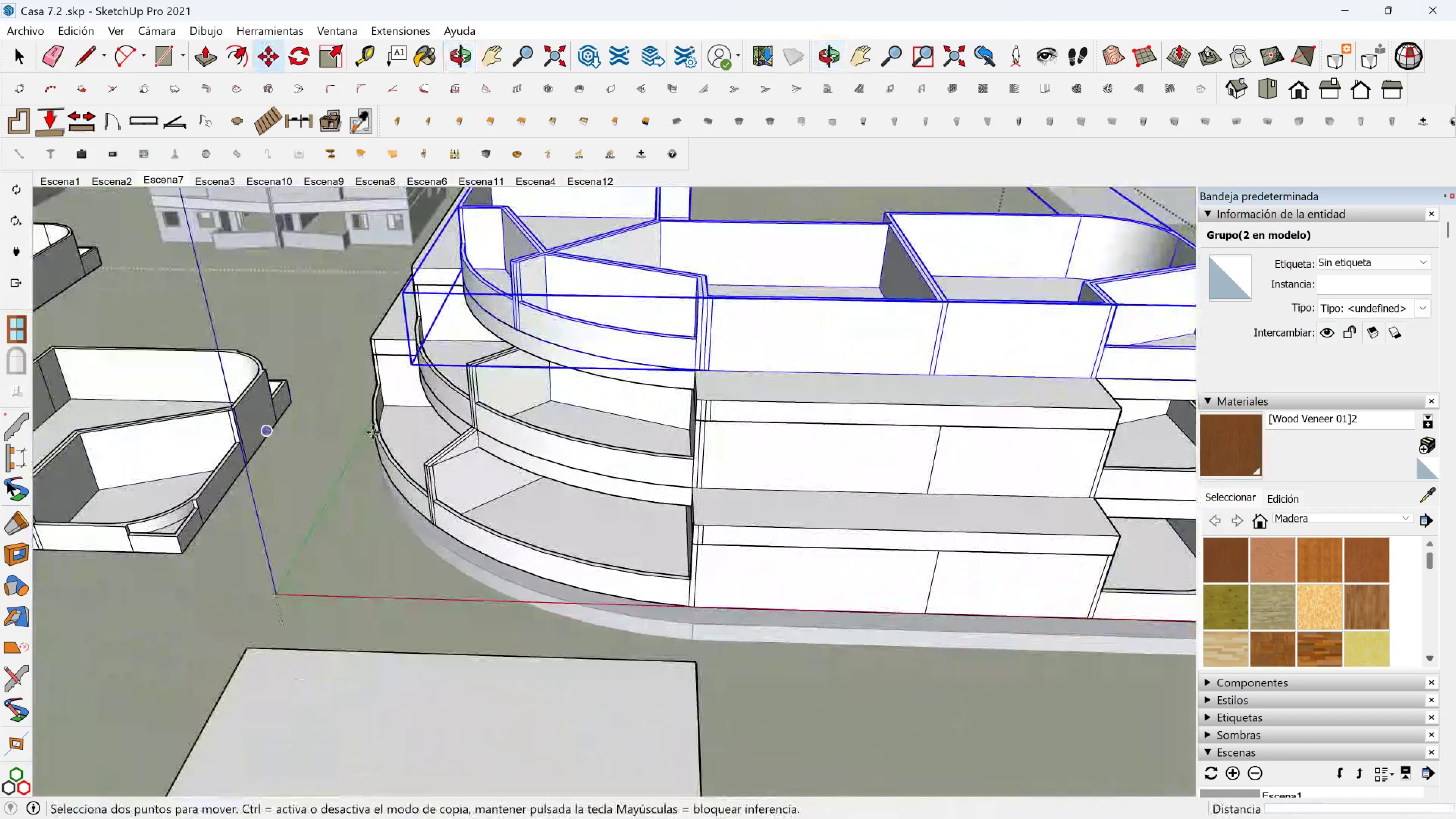 
scroll: coordinate [511, 431], scroll_direction: down, amount: 7.0
 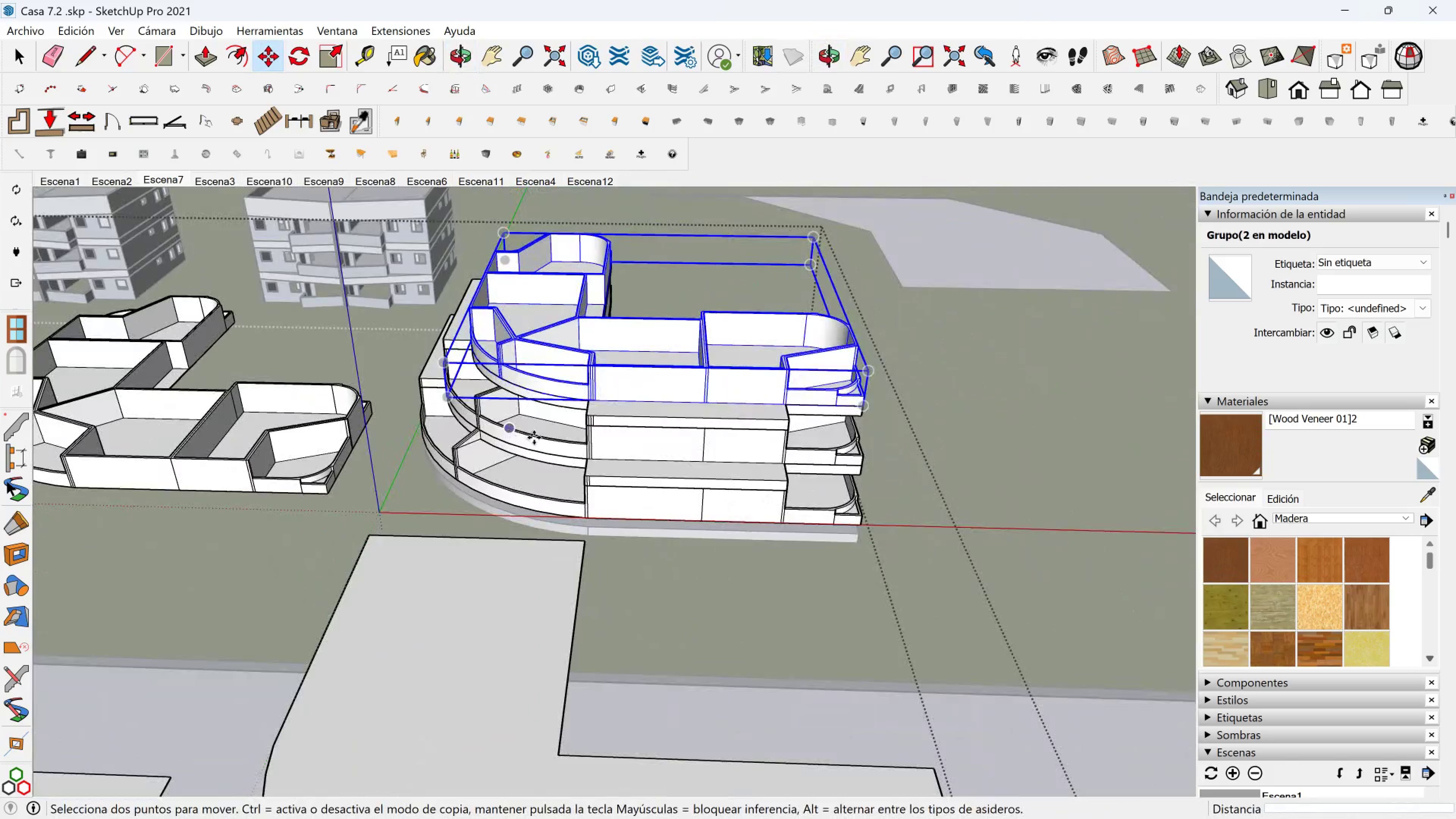 
hold_key(key=ShiftLeft, duration=0.48)
 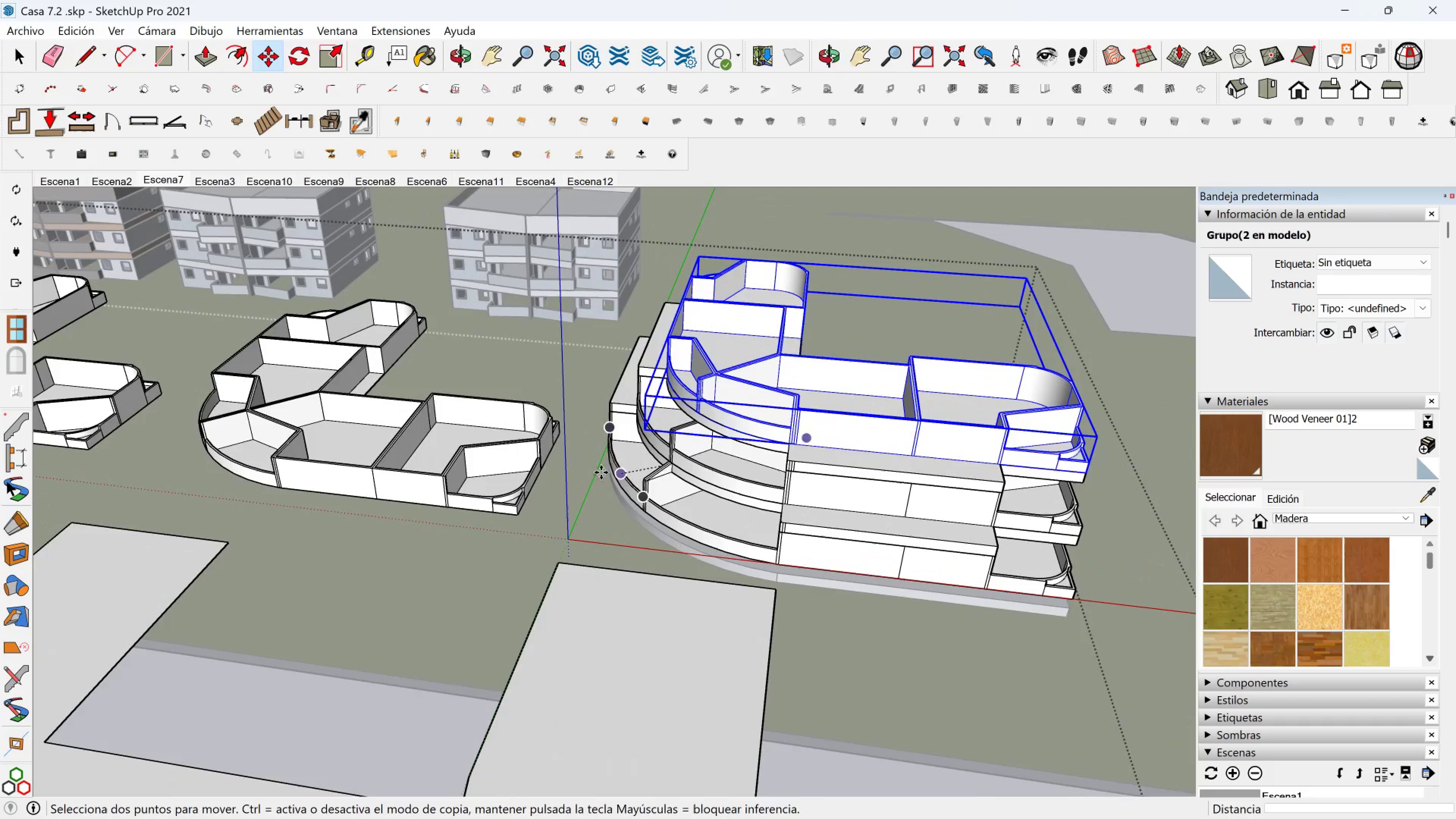 
scroll: coordinate [387, 517], scroll_direction: down, amount: 6.0
 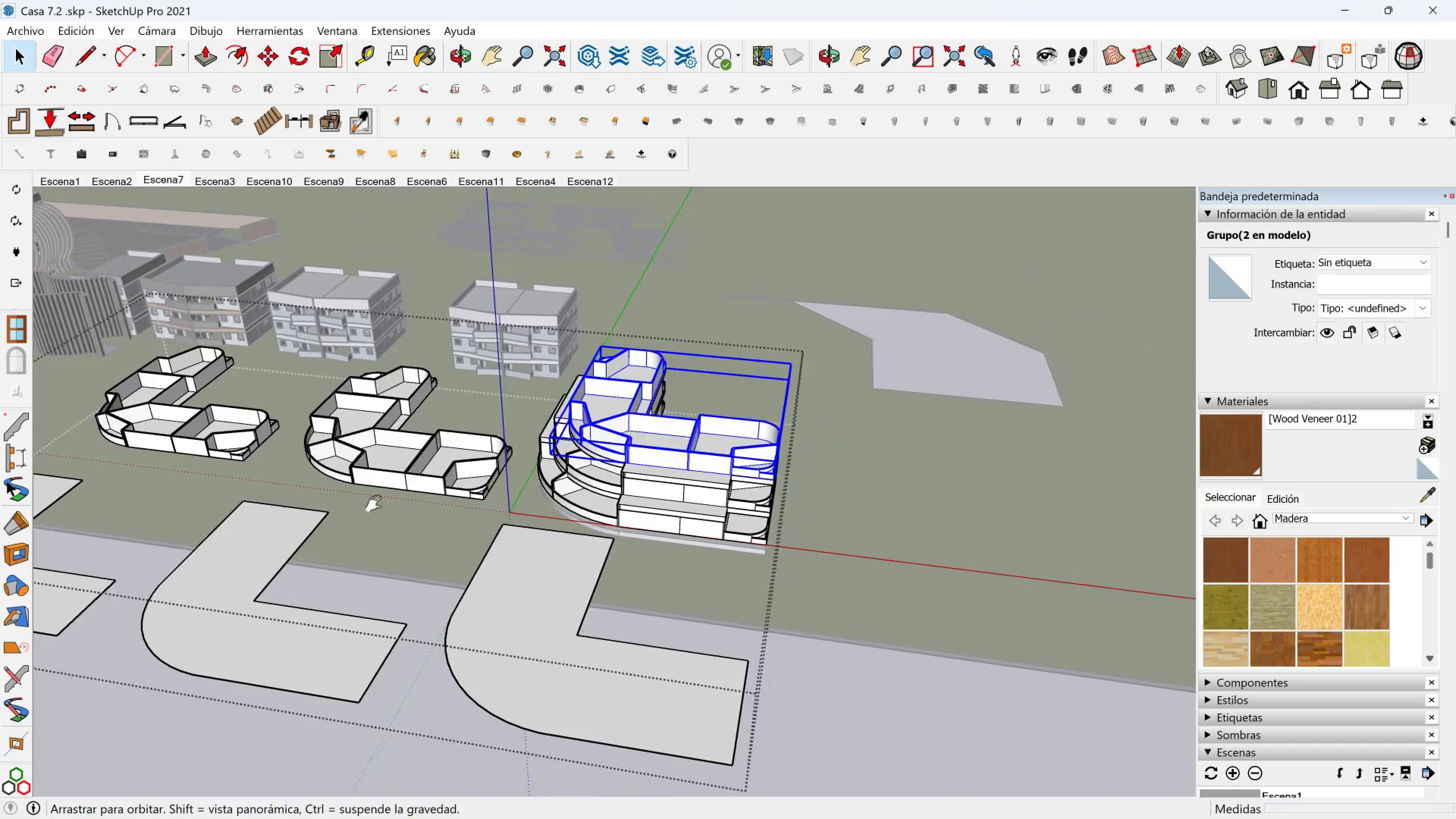 
key(Space)
 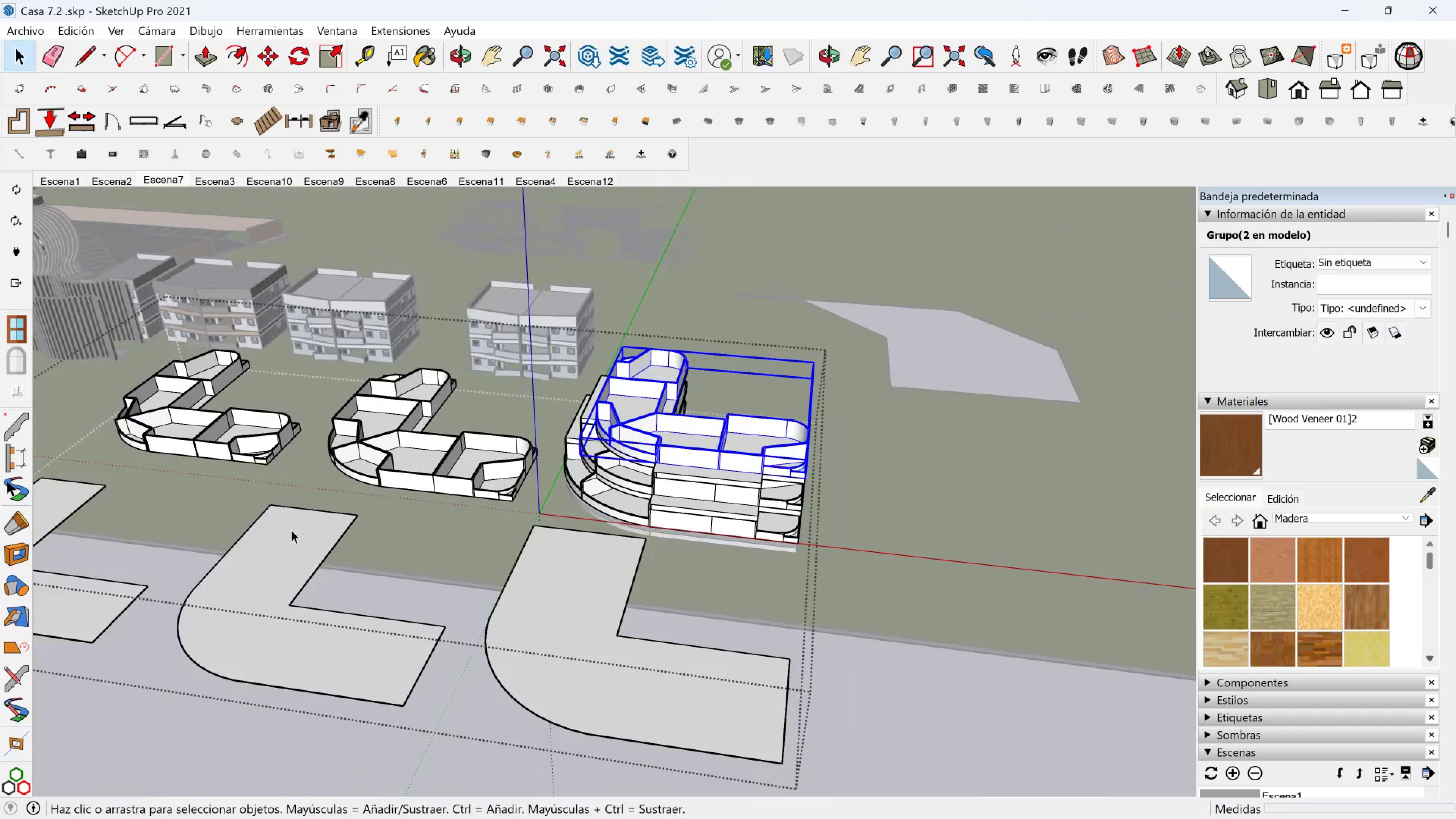 
hold_key(key=ShiftLeft, duration=0.43)
 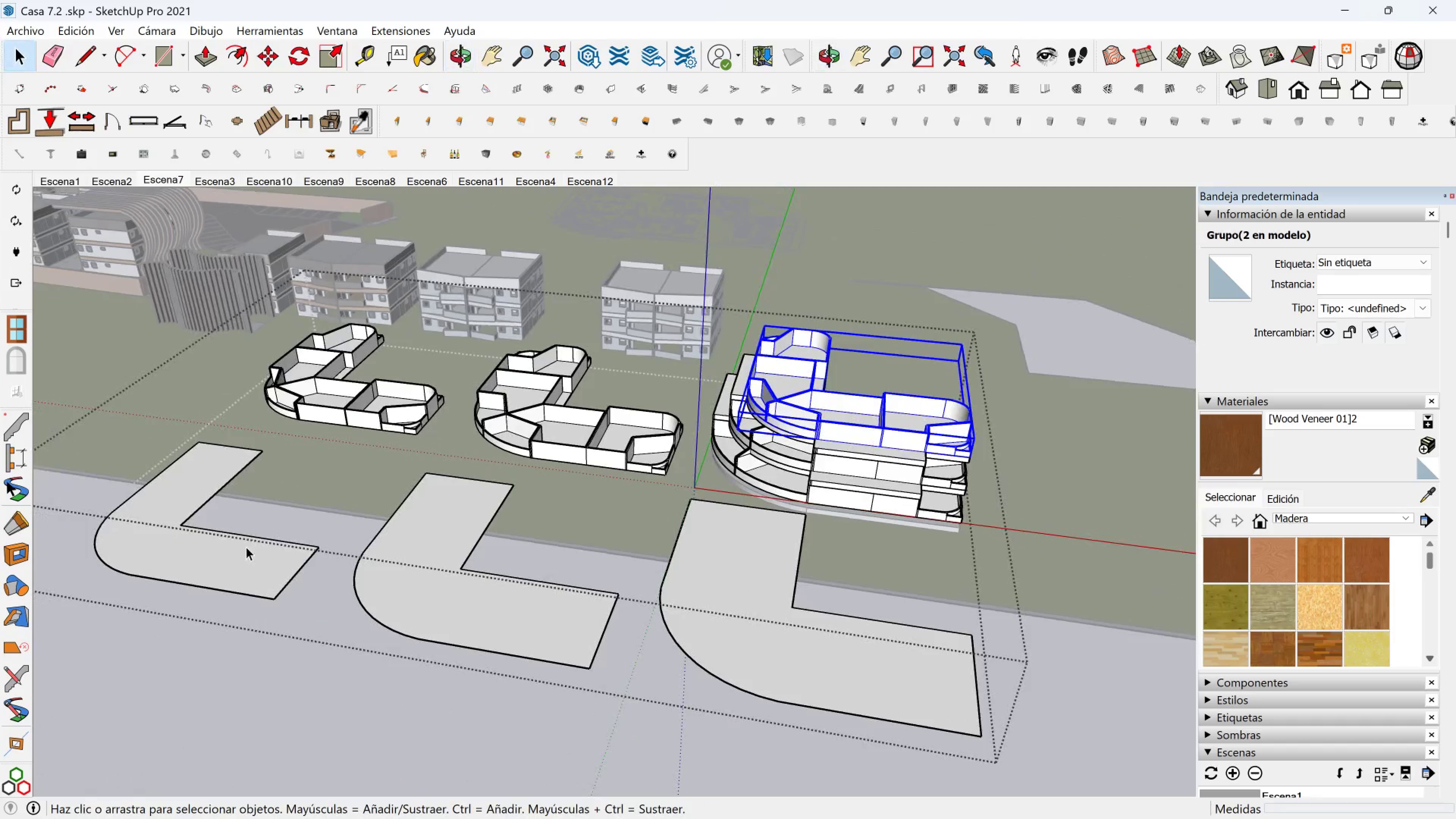 
left_click([246, 547])
 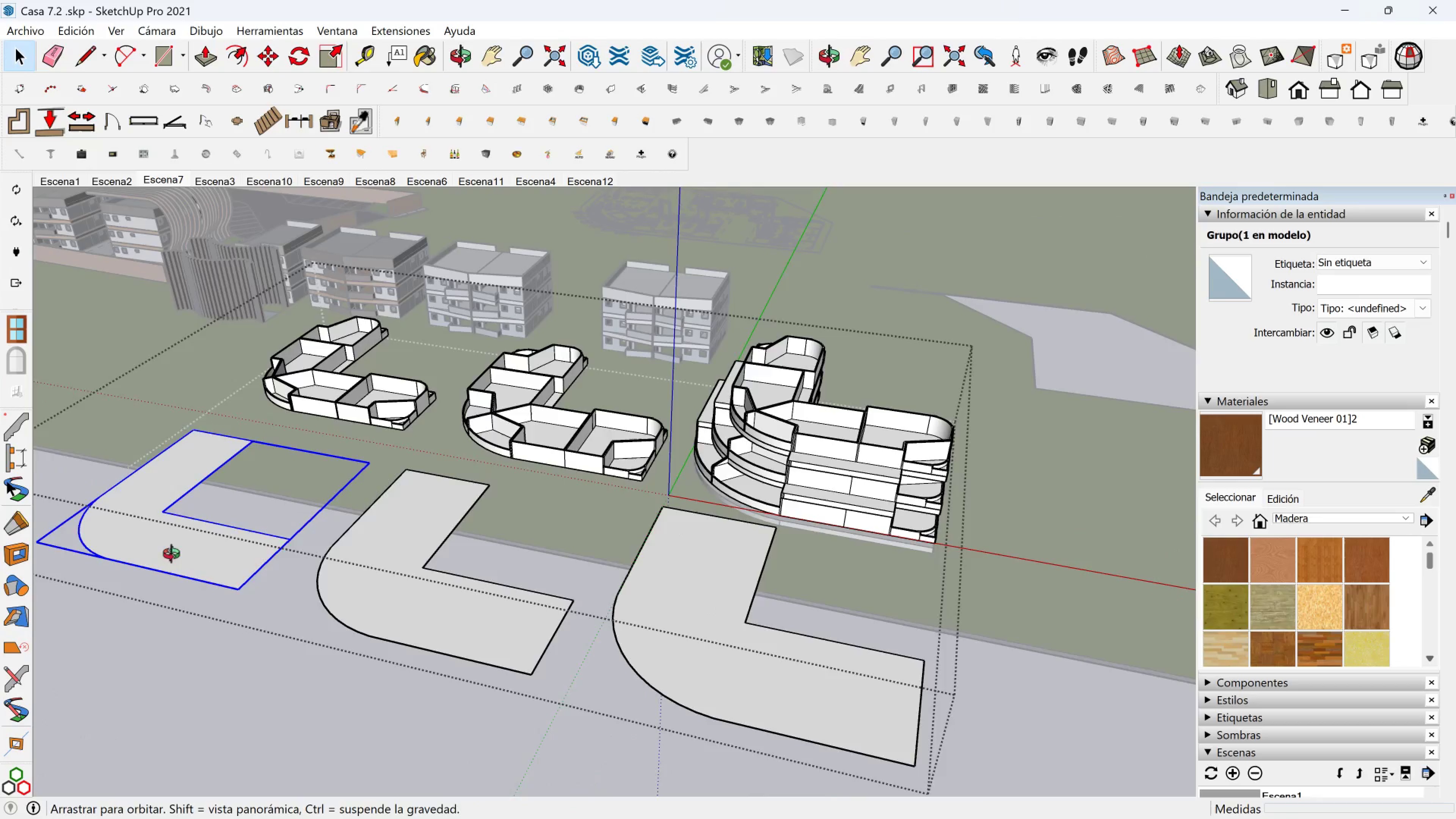 
key(M)
 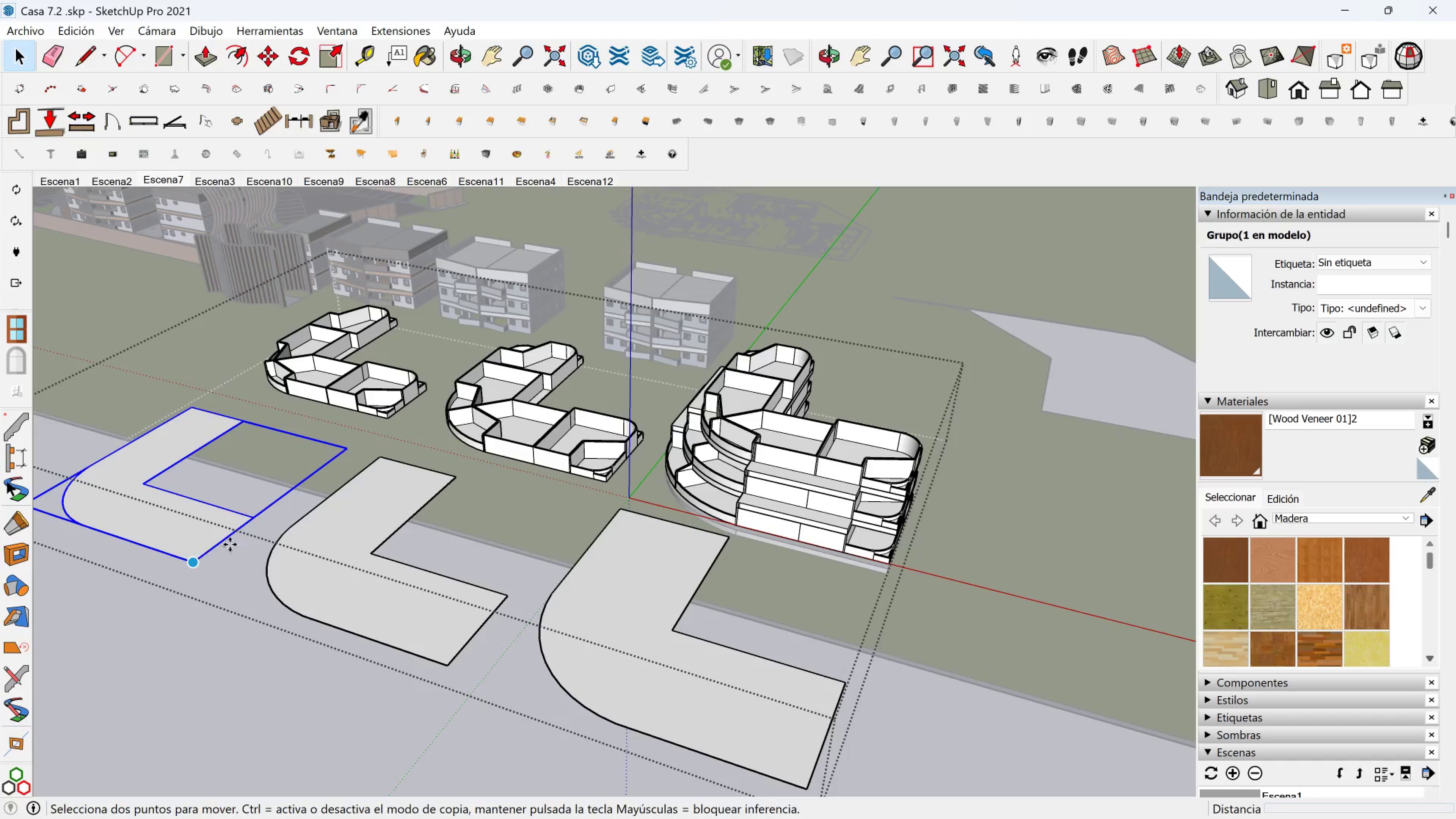 
scroll: coordinate [251, 533], scroll_direction: up, amount: 2.0
 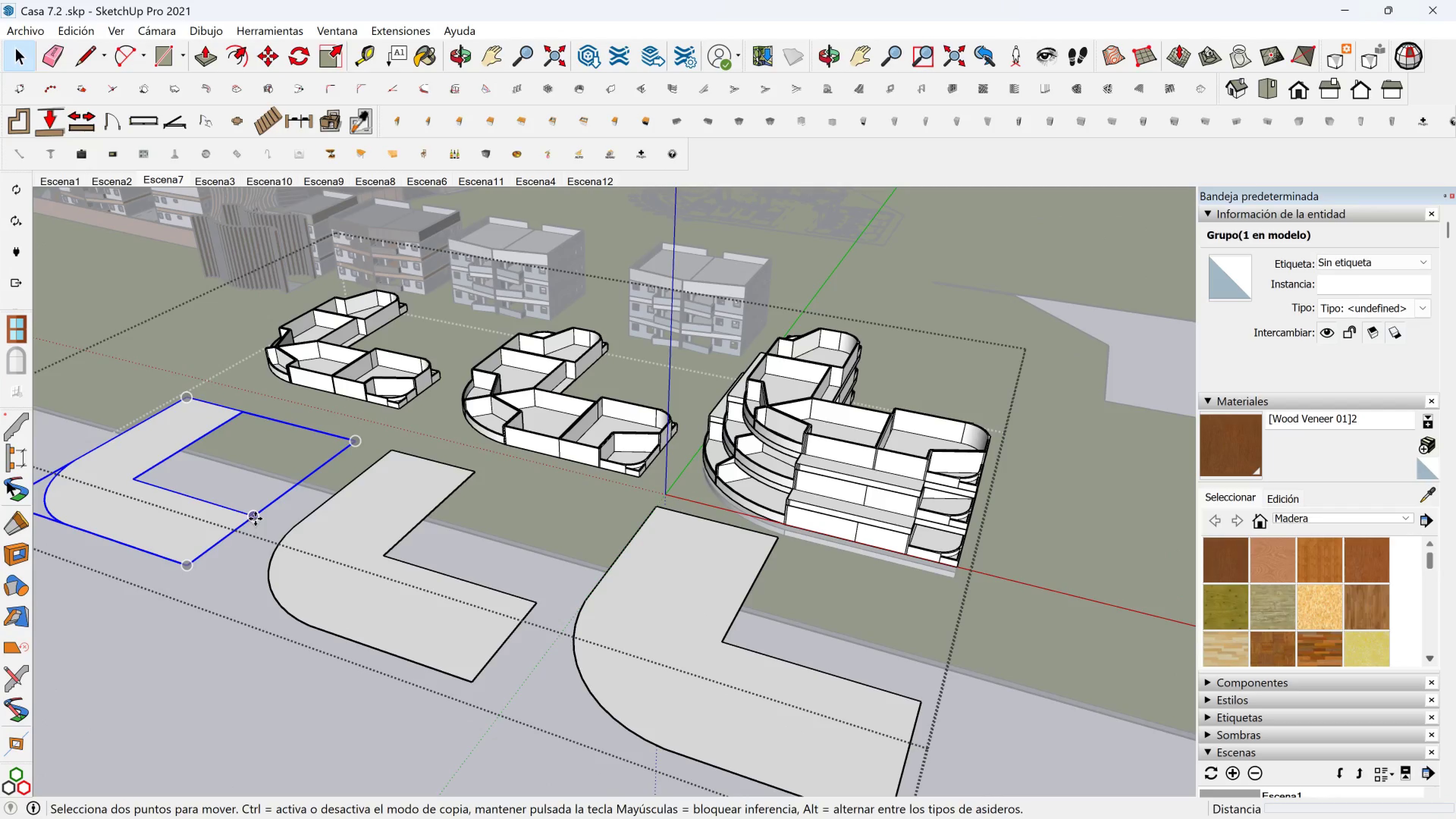 
key(Control+ControlLeft)
 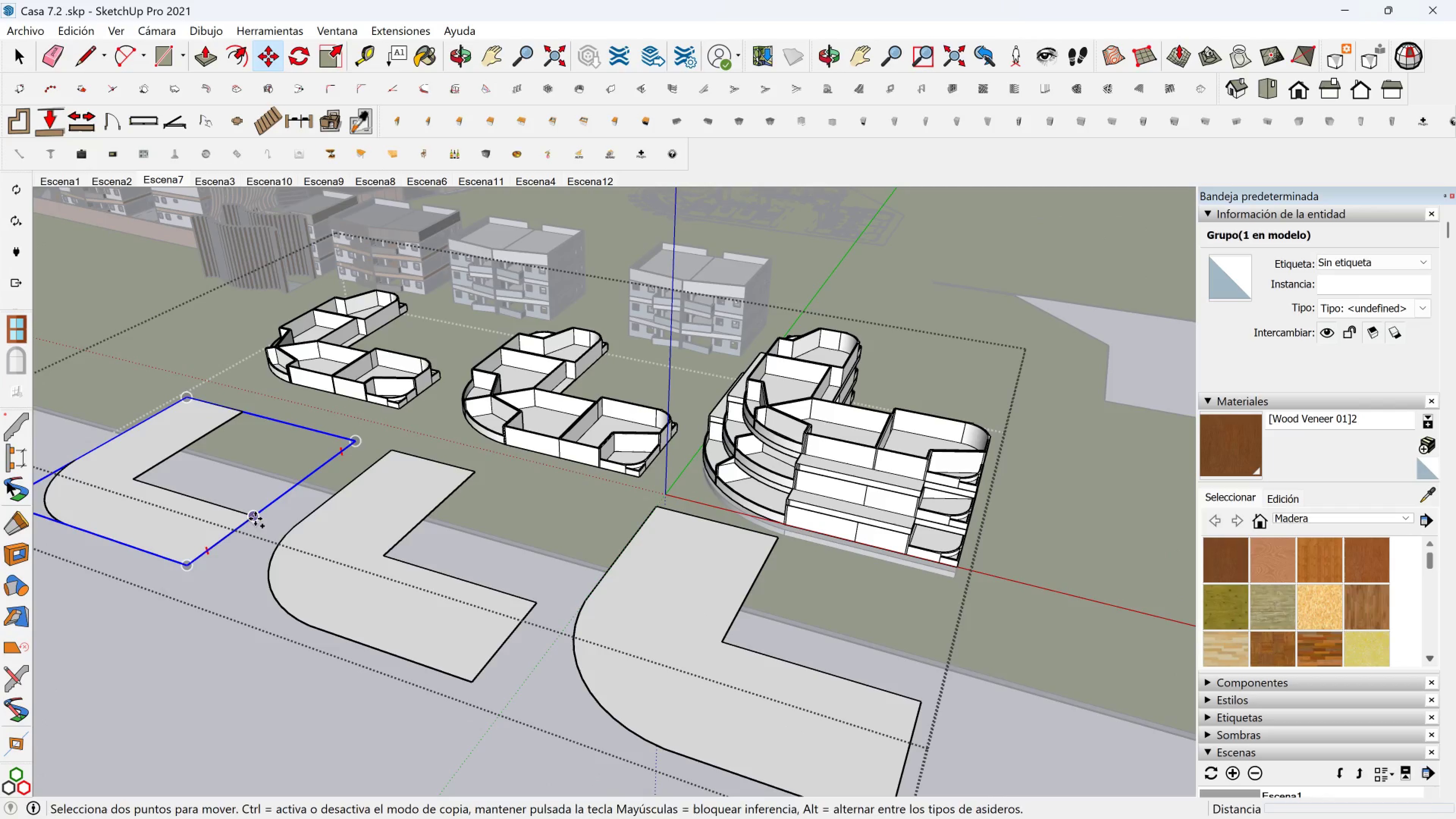 
left_click([255, 519])
 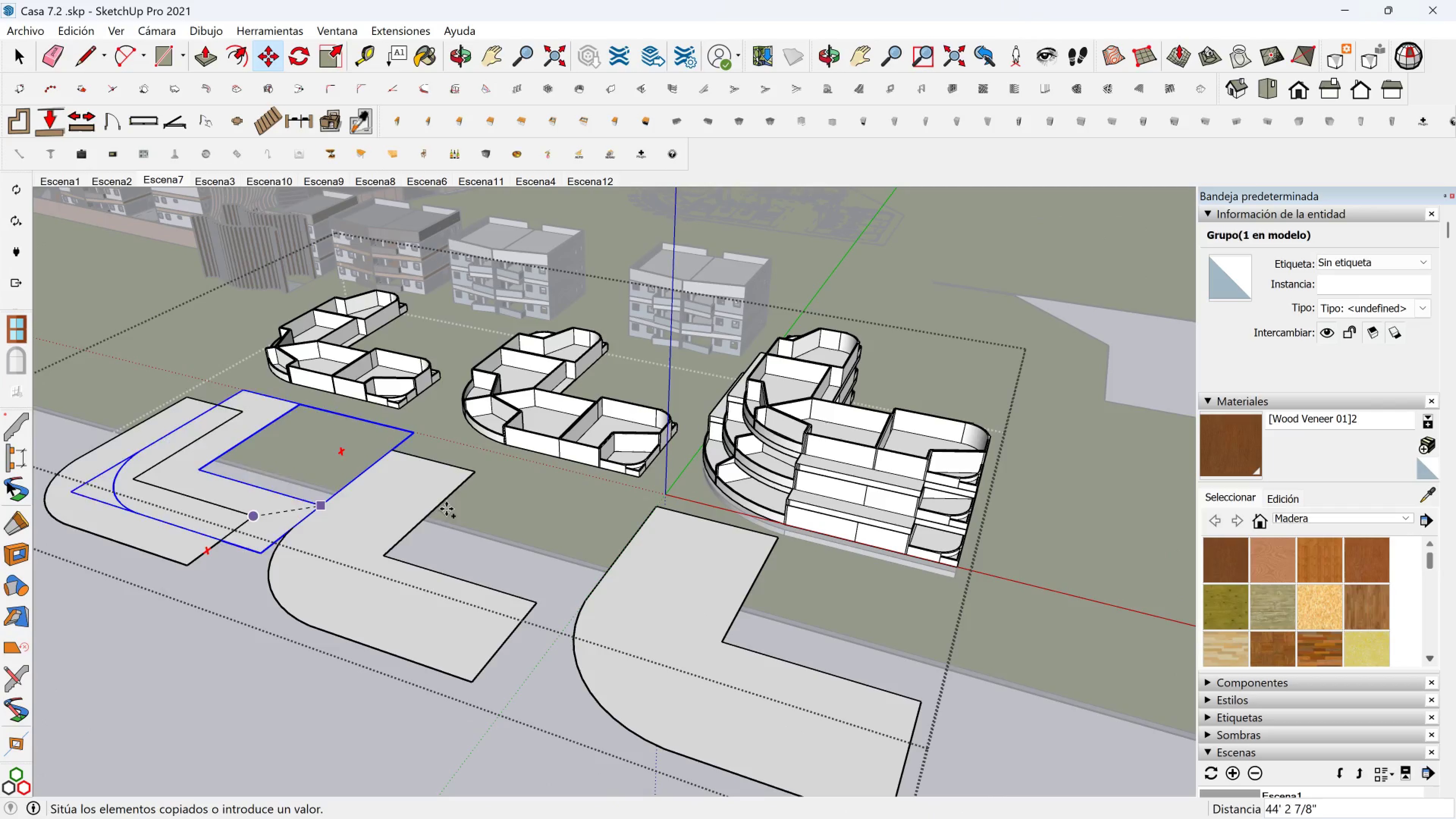 
hold_key(key=ShiftLeft, duration=0.53)
 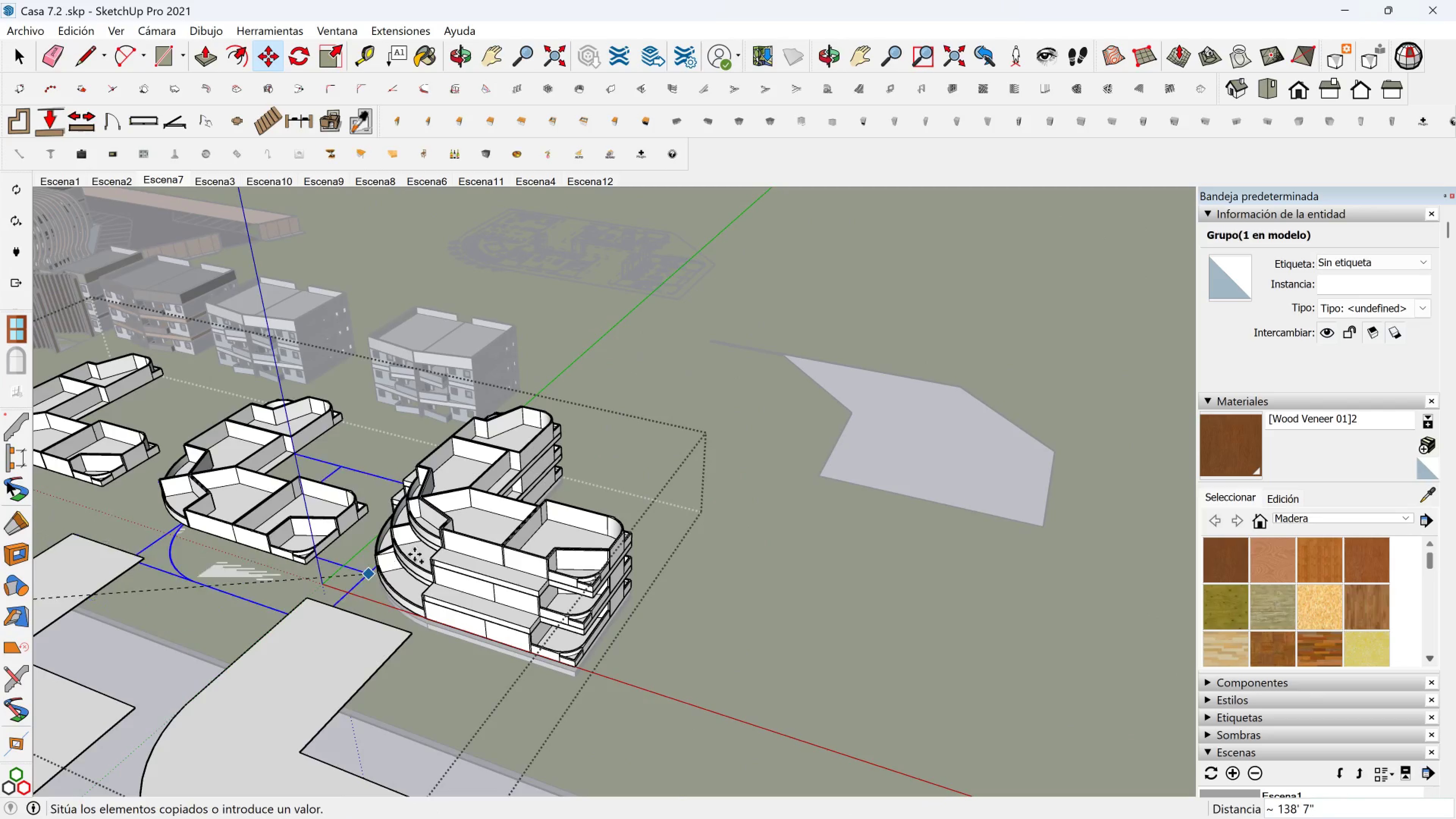 
scroll: coordinate [497, 665], scroll_direction: up, amount: 18.0
 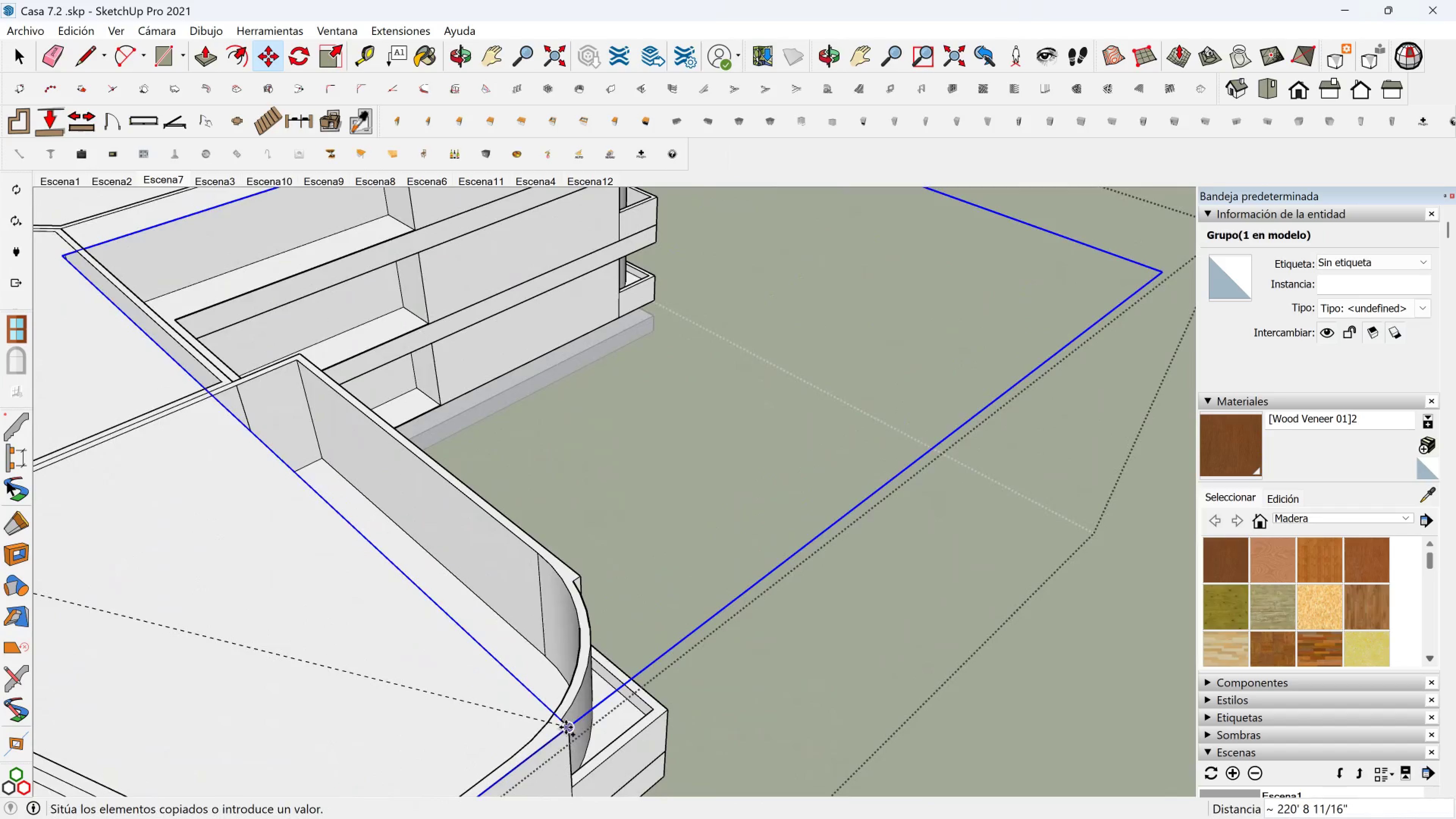 
left_click([566, 727])
 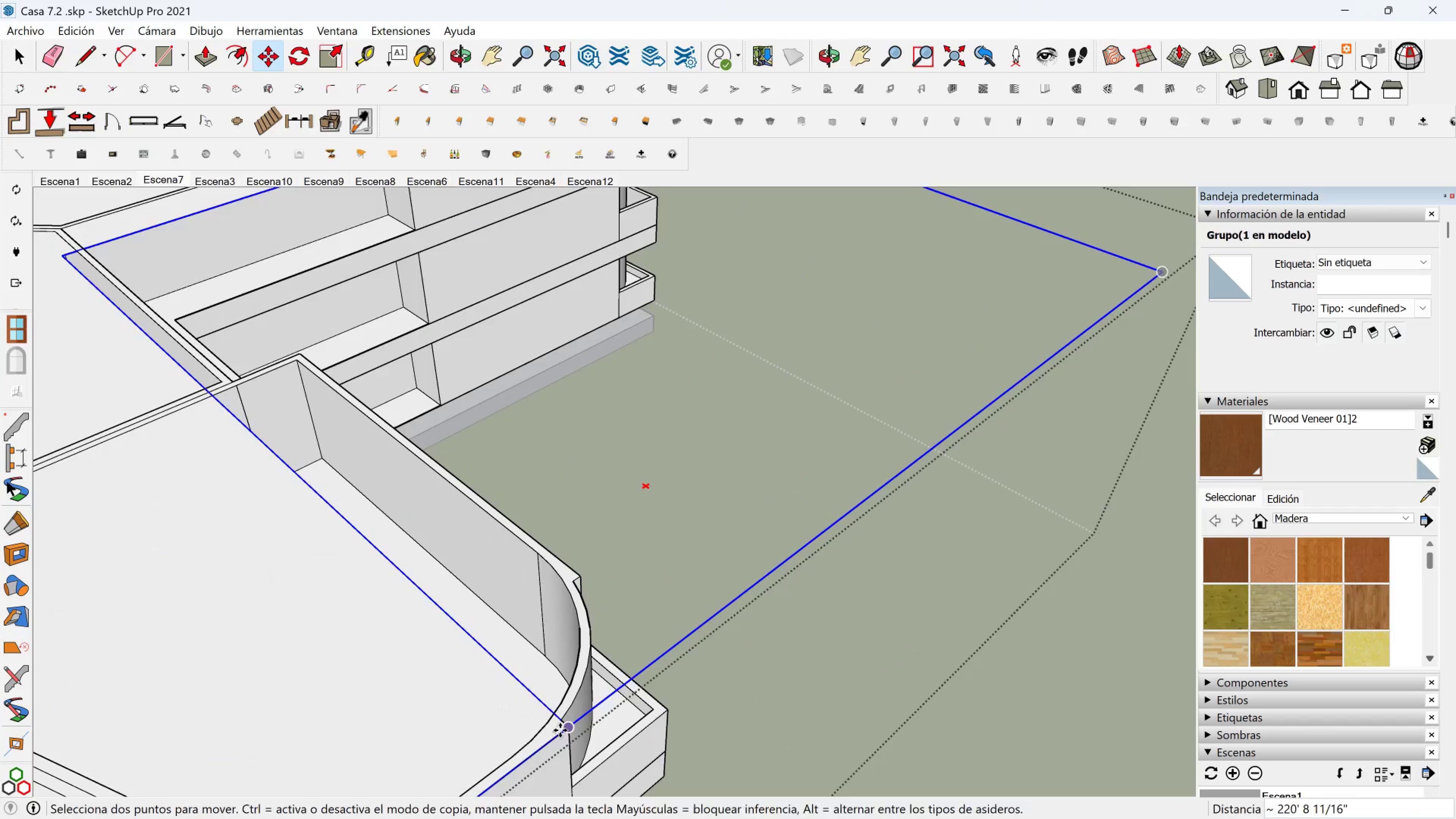 
key(Shift+ShiftLeft)
 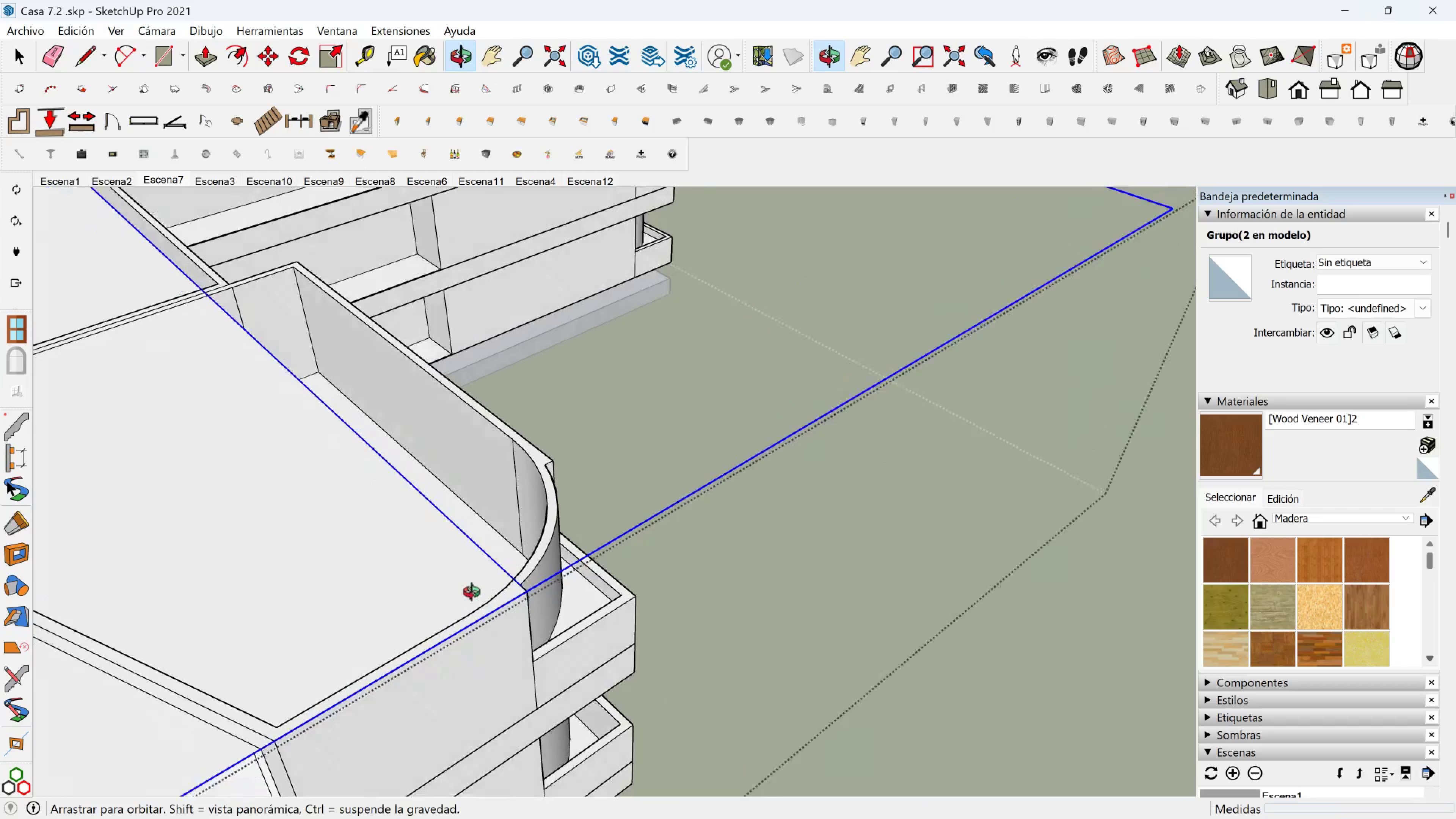 
scroll: coordinate [515, 587], scroll_direction: up, amount: 4.0
 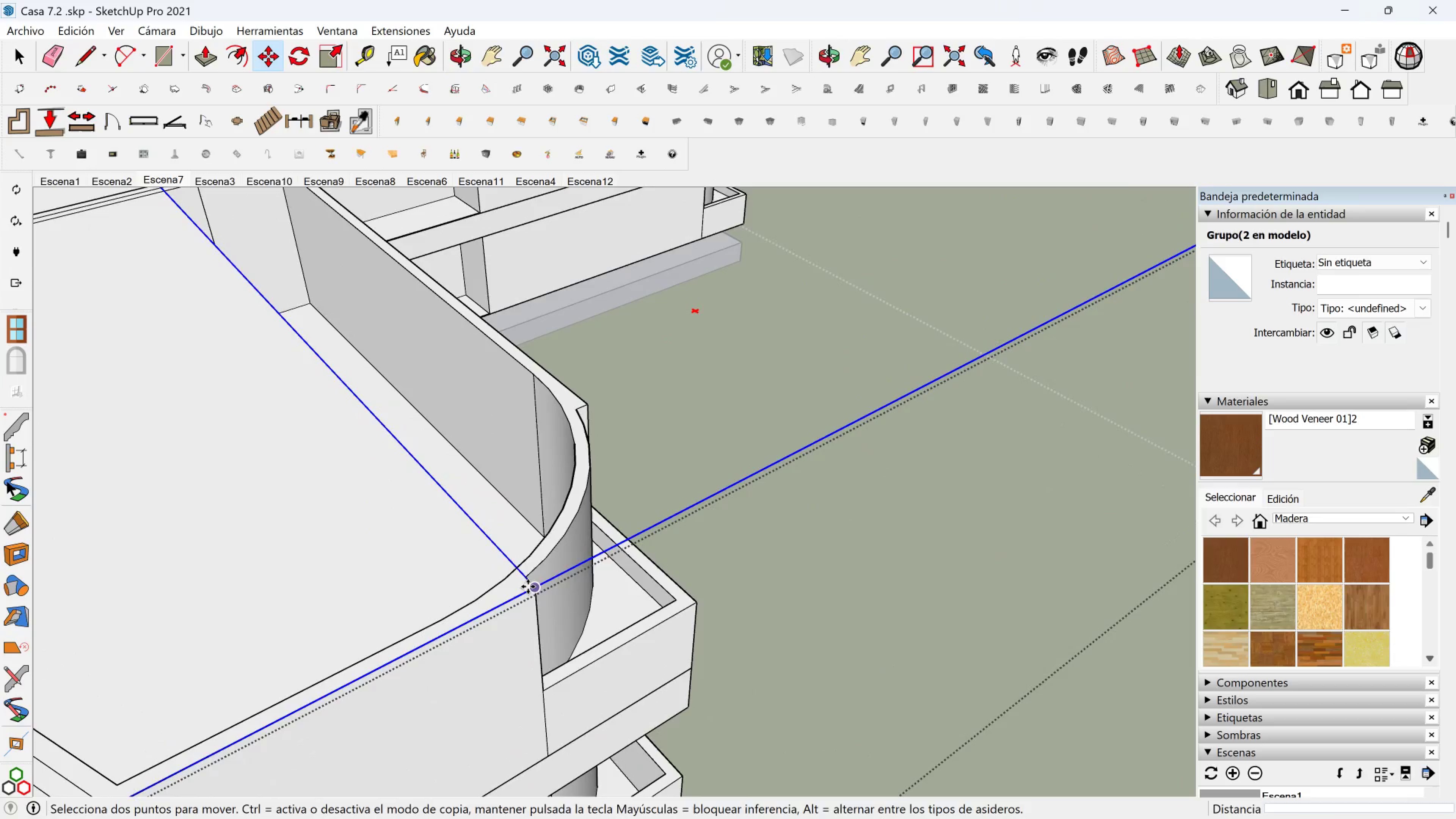 
left_click([528, 587])
 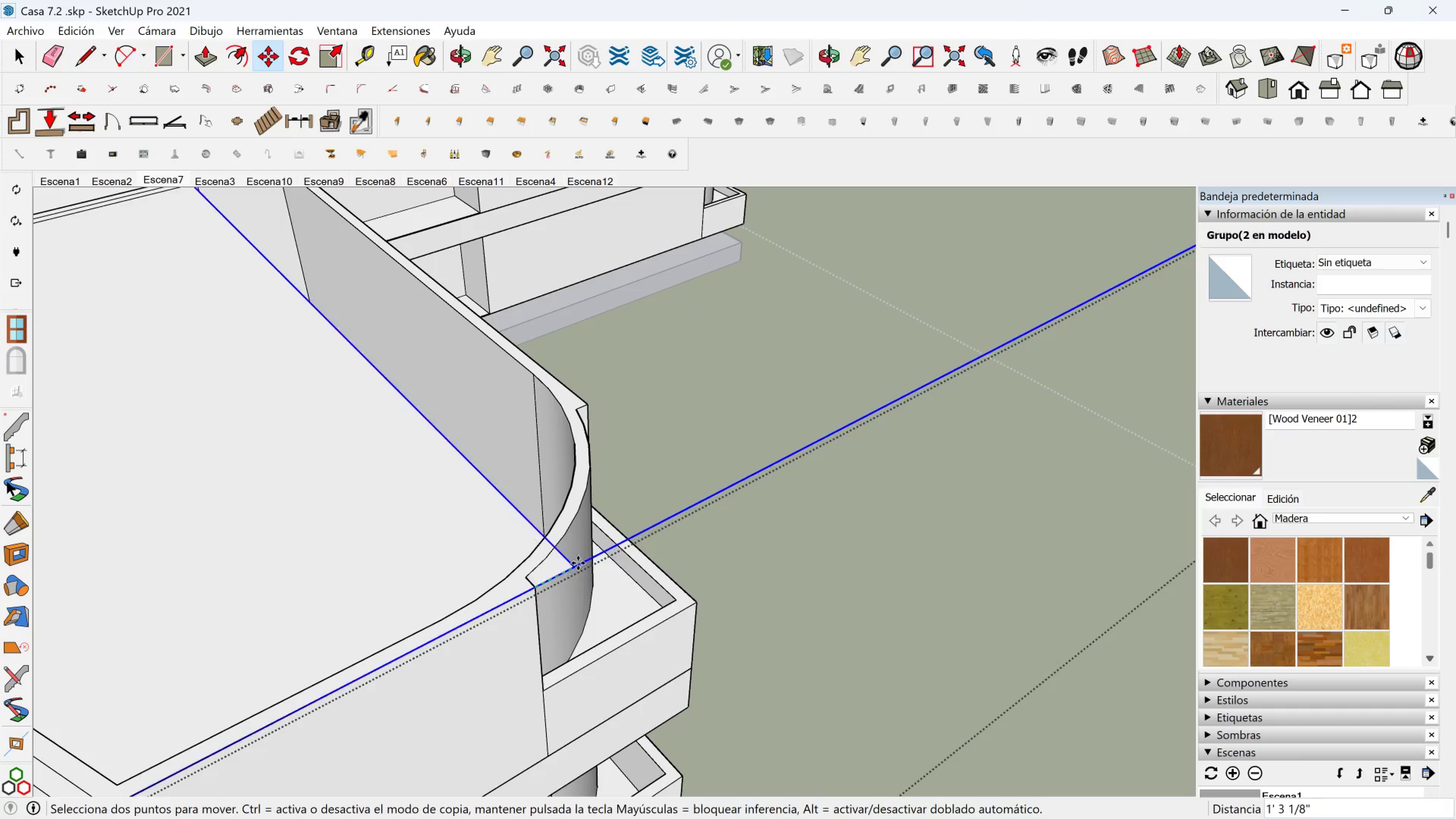 
hold_key(key=ShiftLeft, duration=1.35)
left_click([701, 604])
 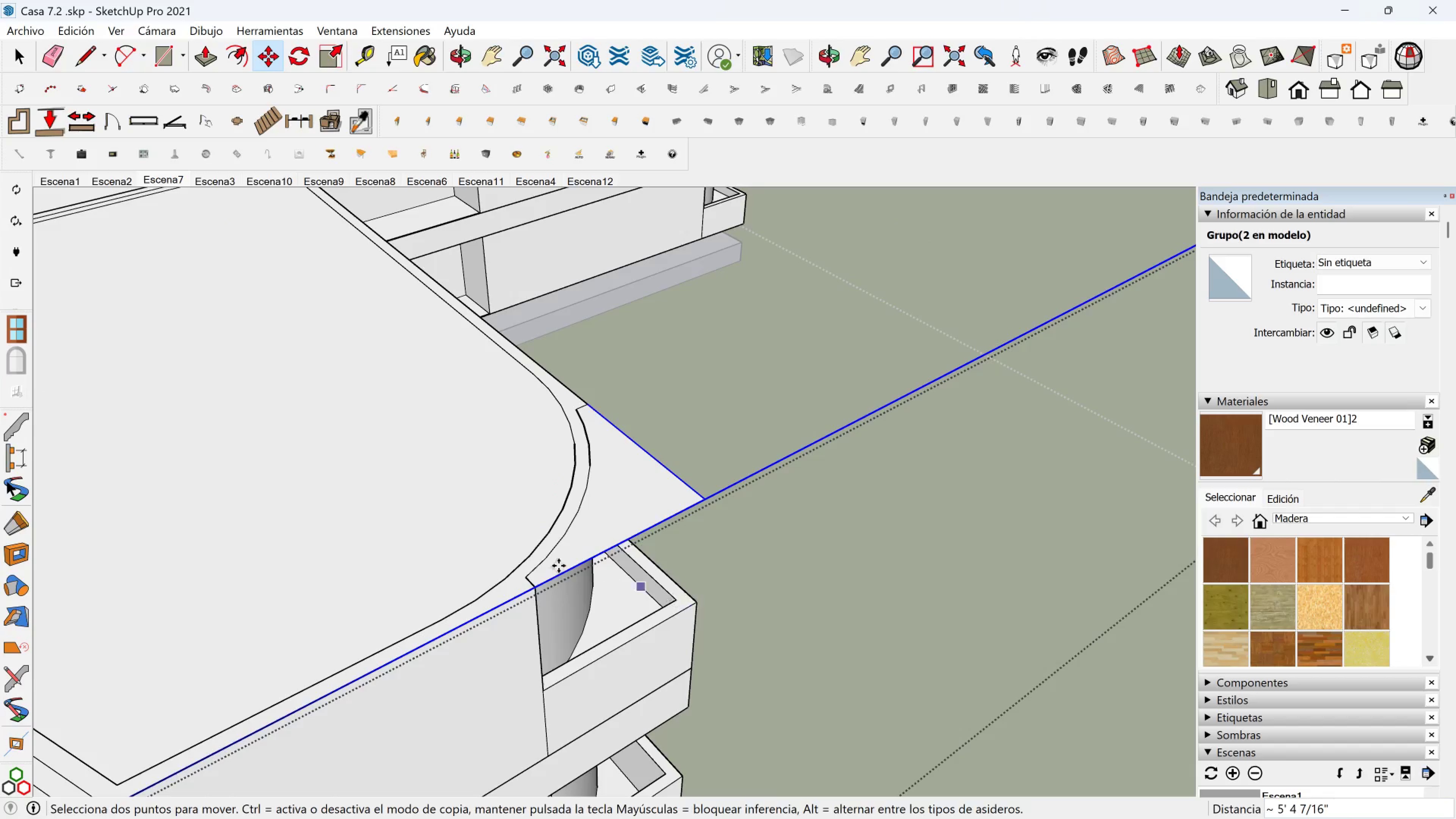 
scroll: coordinate [340, 556], scroll_direction: down, amount: 11.0
 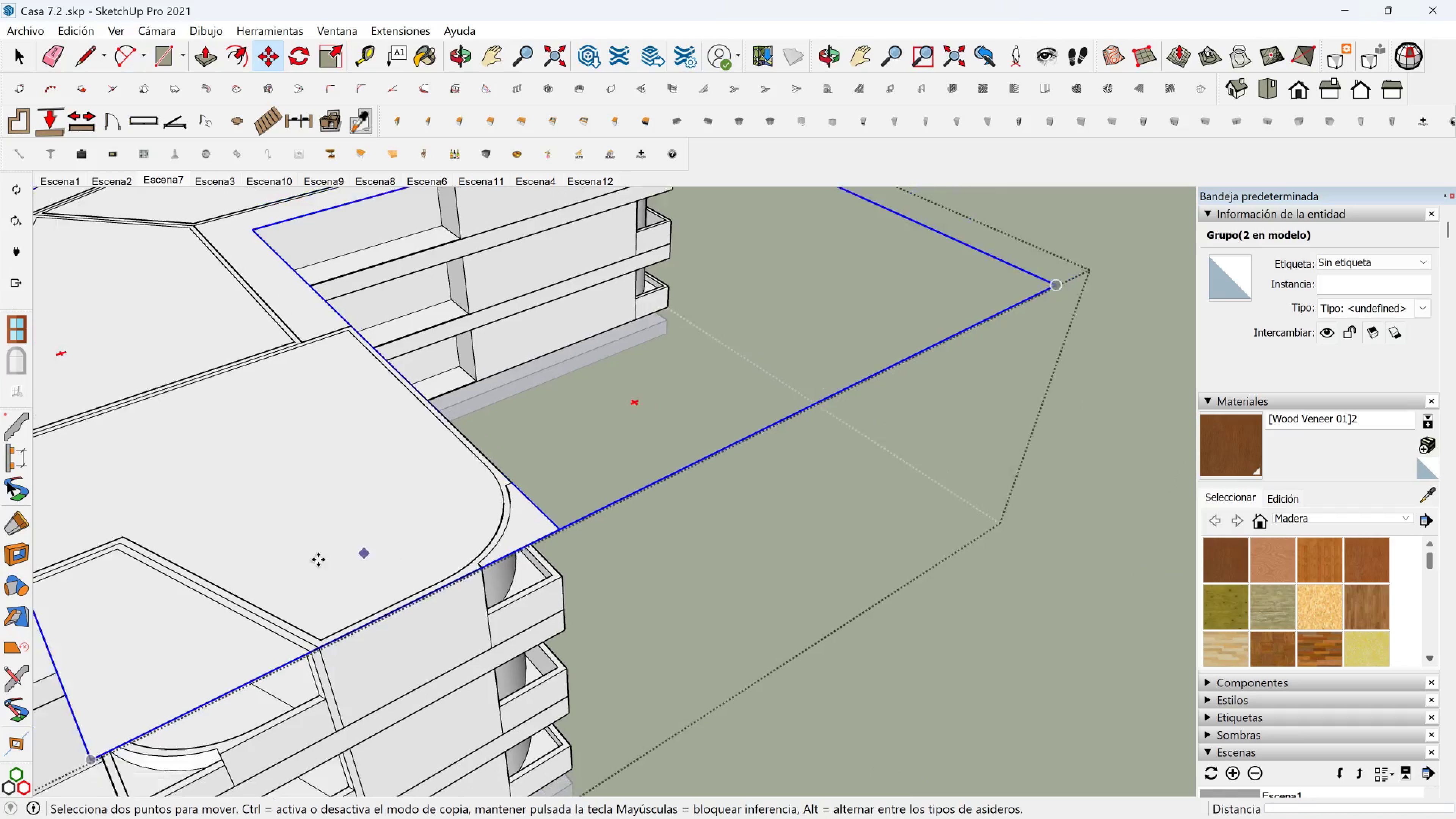 
hold_key(key=ShiftLeft, duration=0.39)
 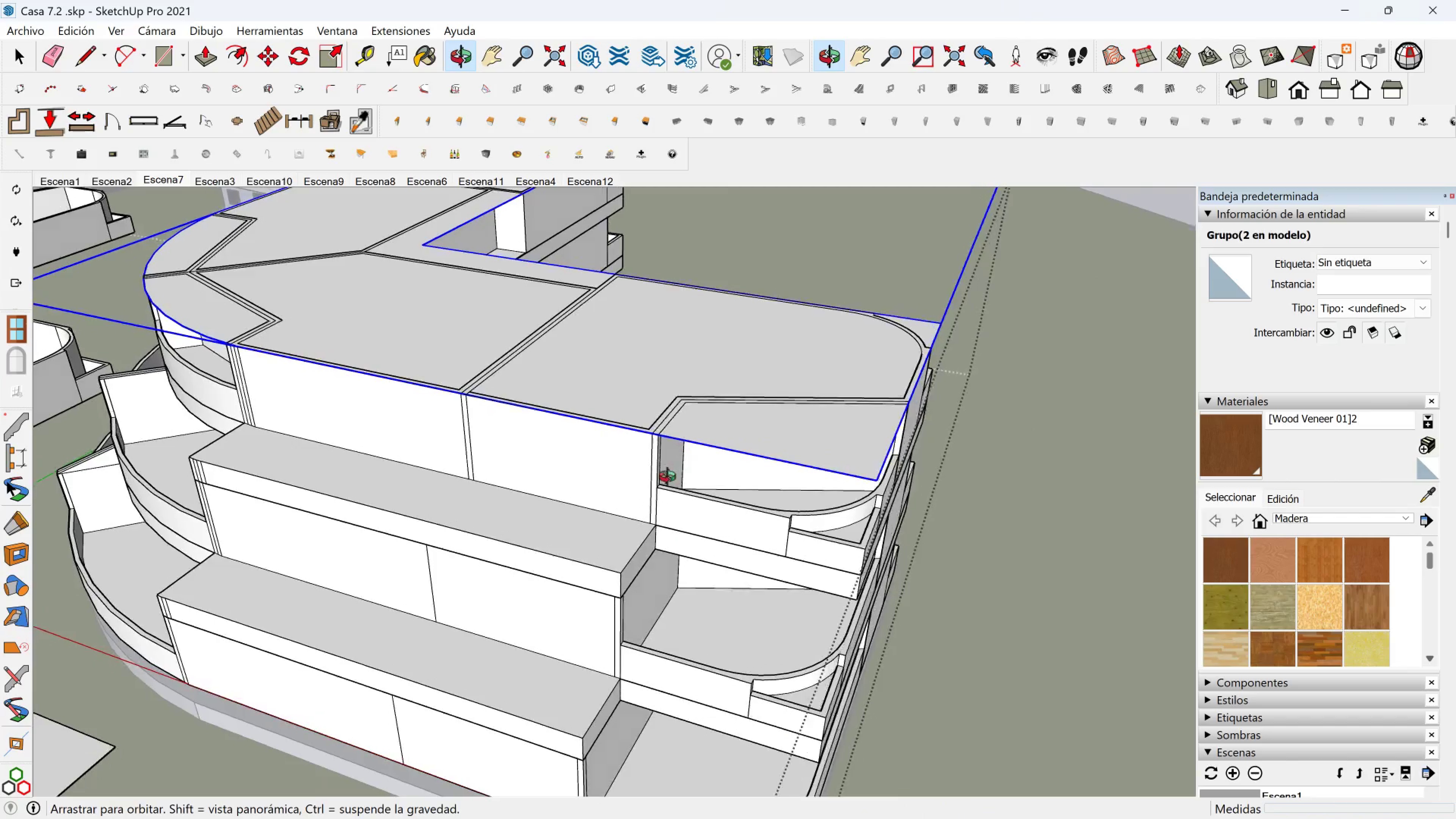 
key(Space)
 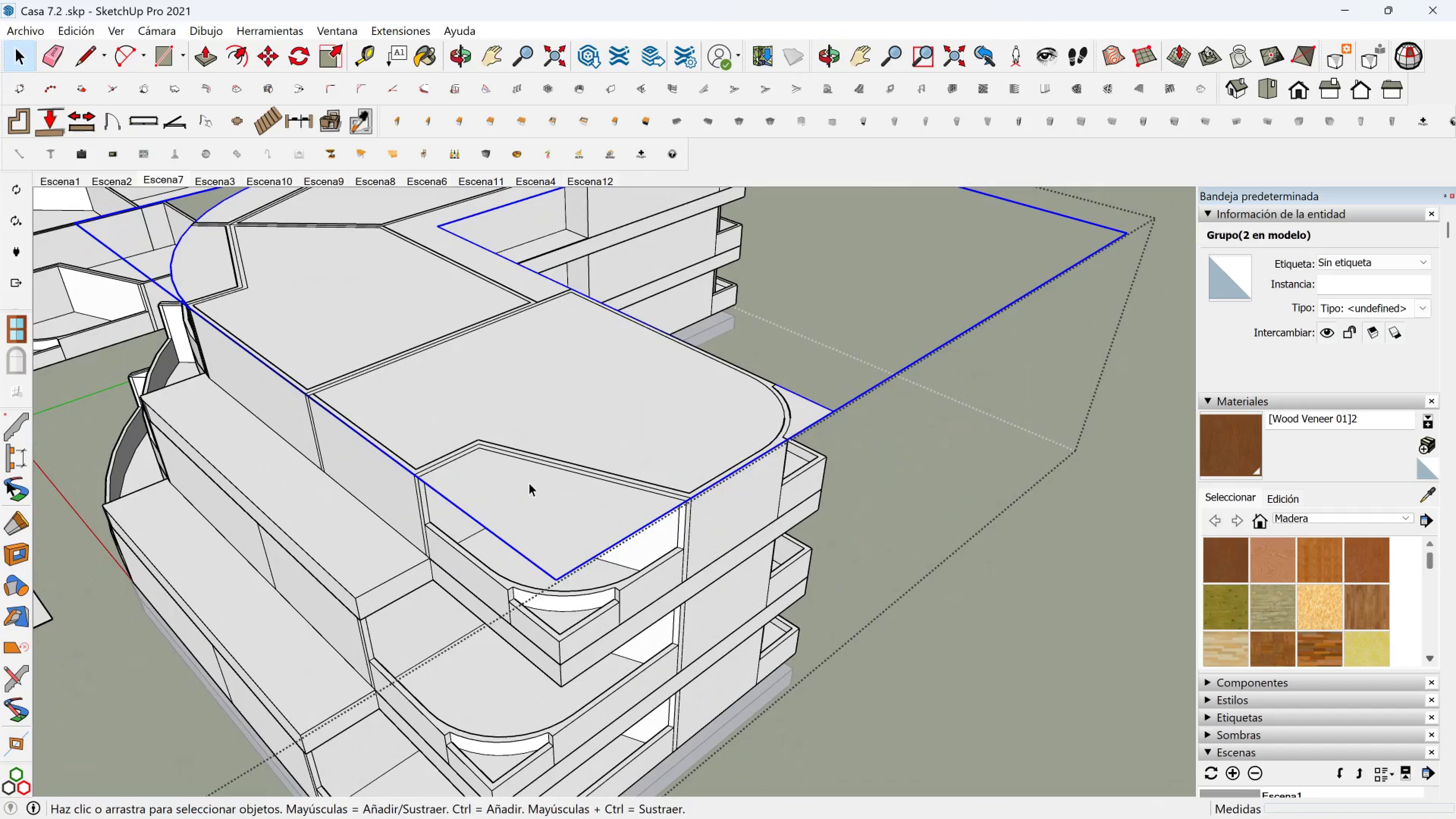 
double_click([529, 483])
 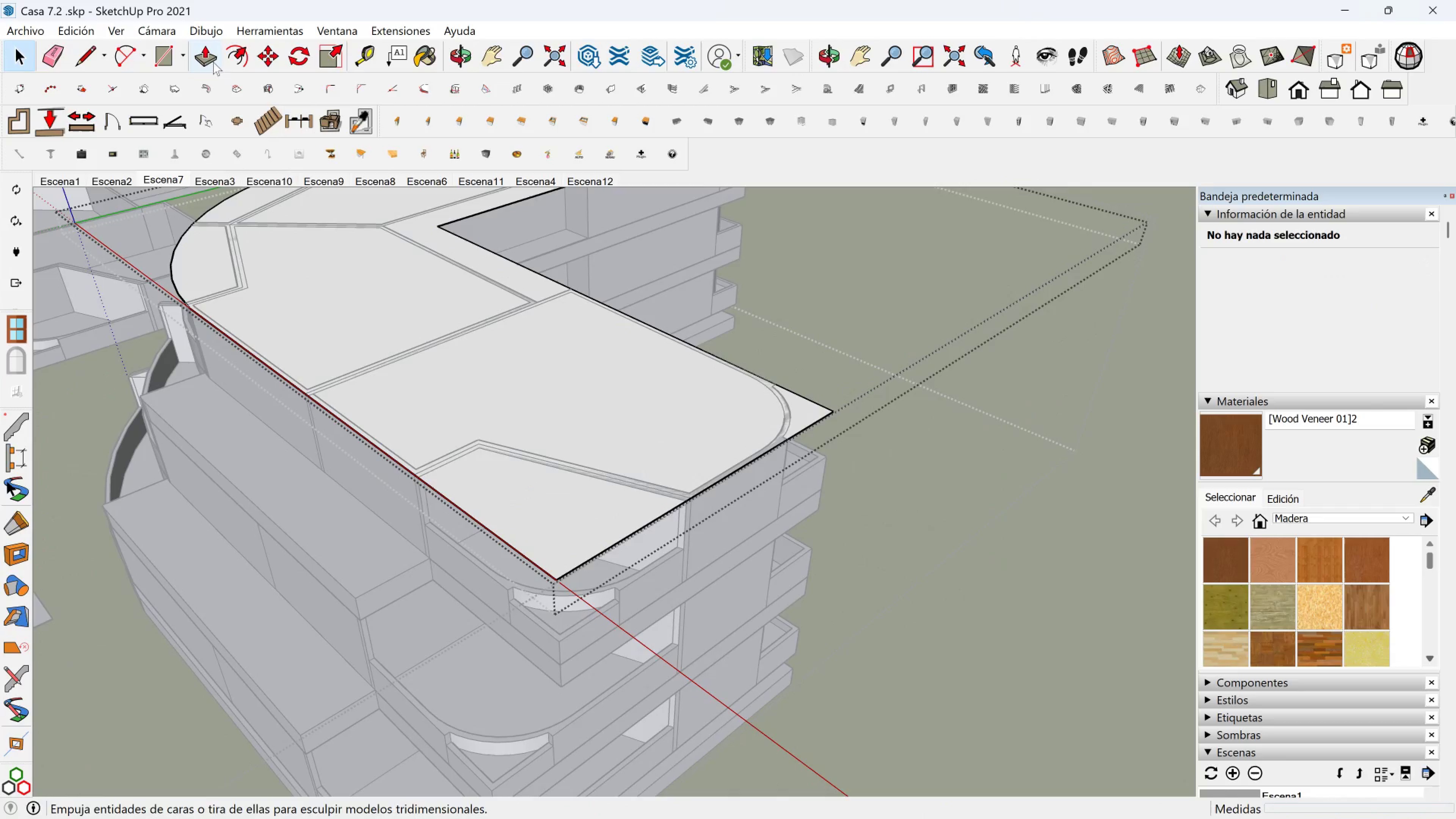 
left_click([207, 57])
 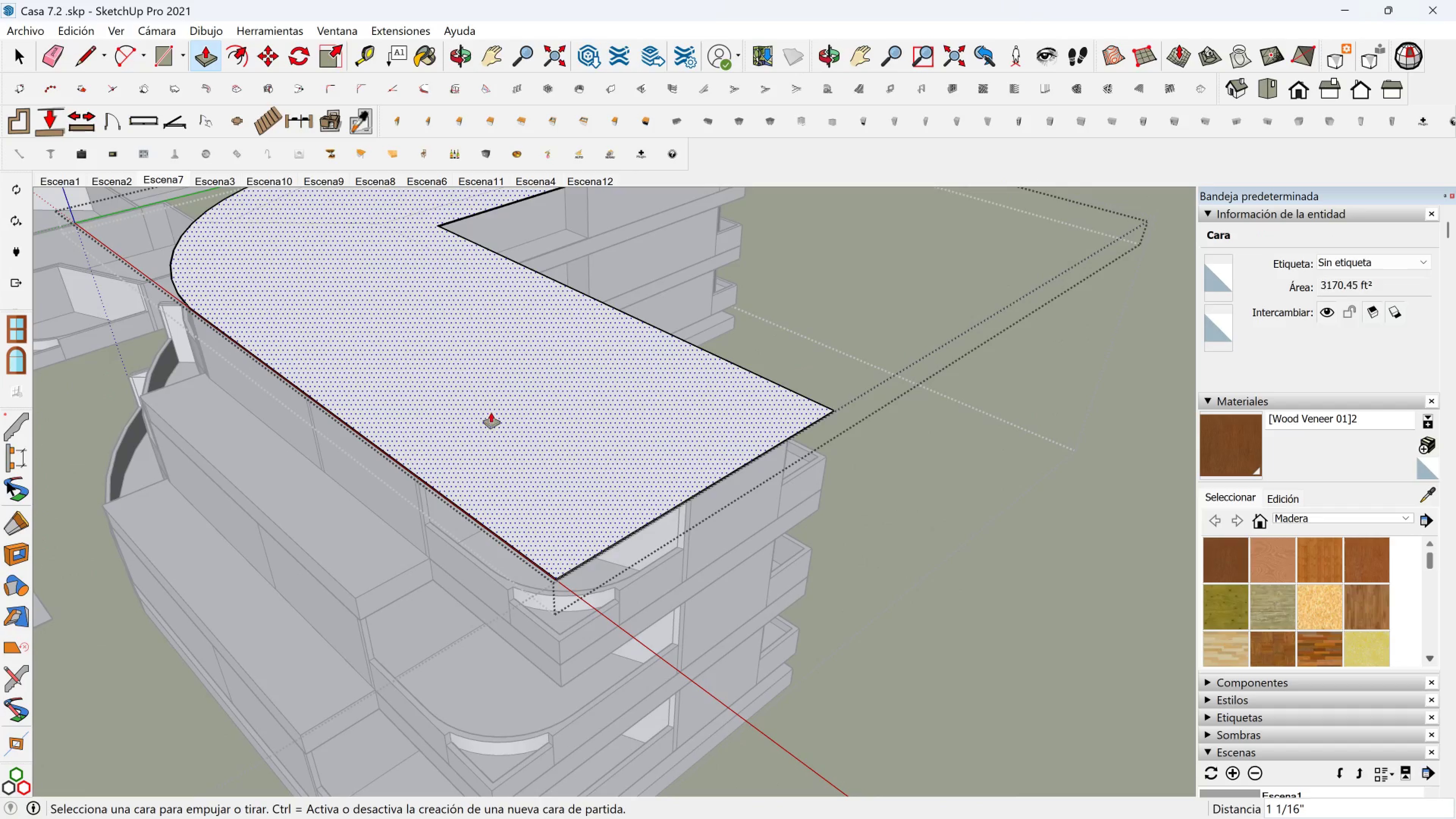 
key(Control+Z)
 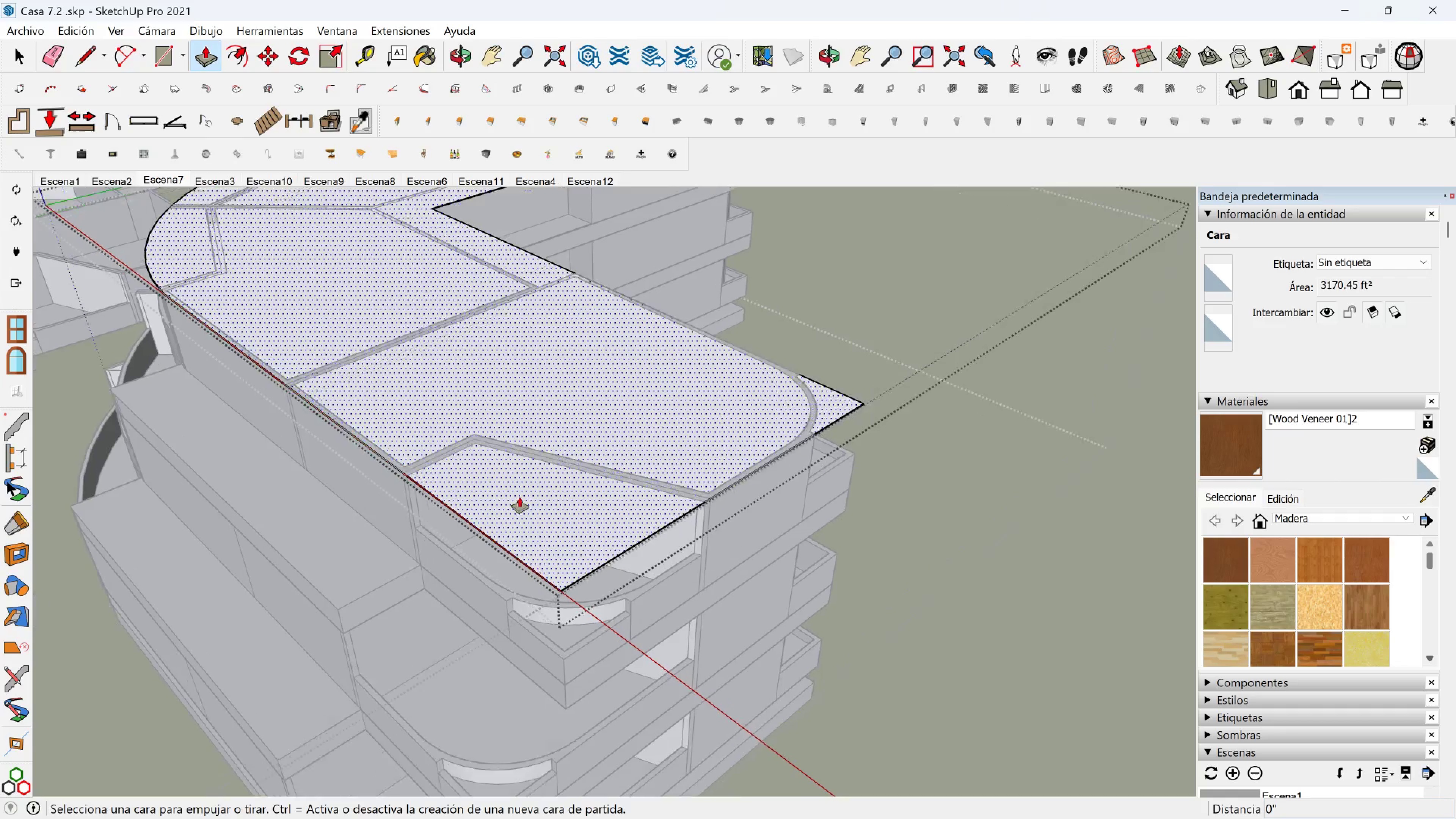 
scroll: coordinate [519, 496], scroll_direction: up, amount: 2.0
 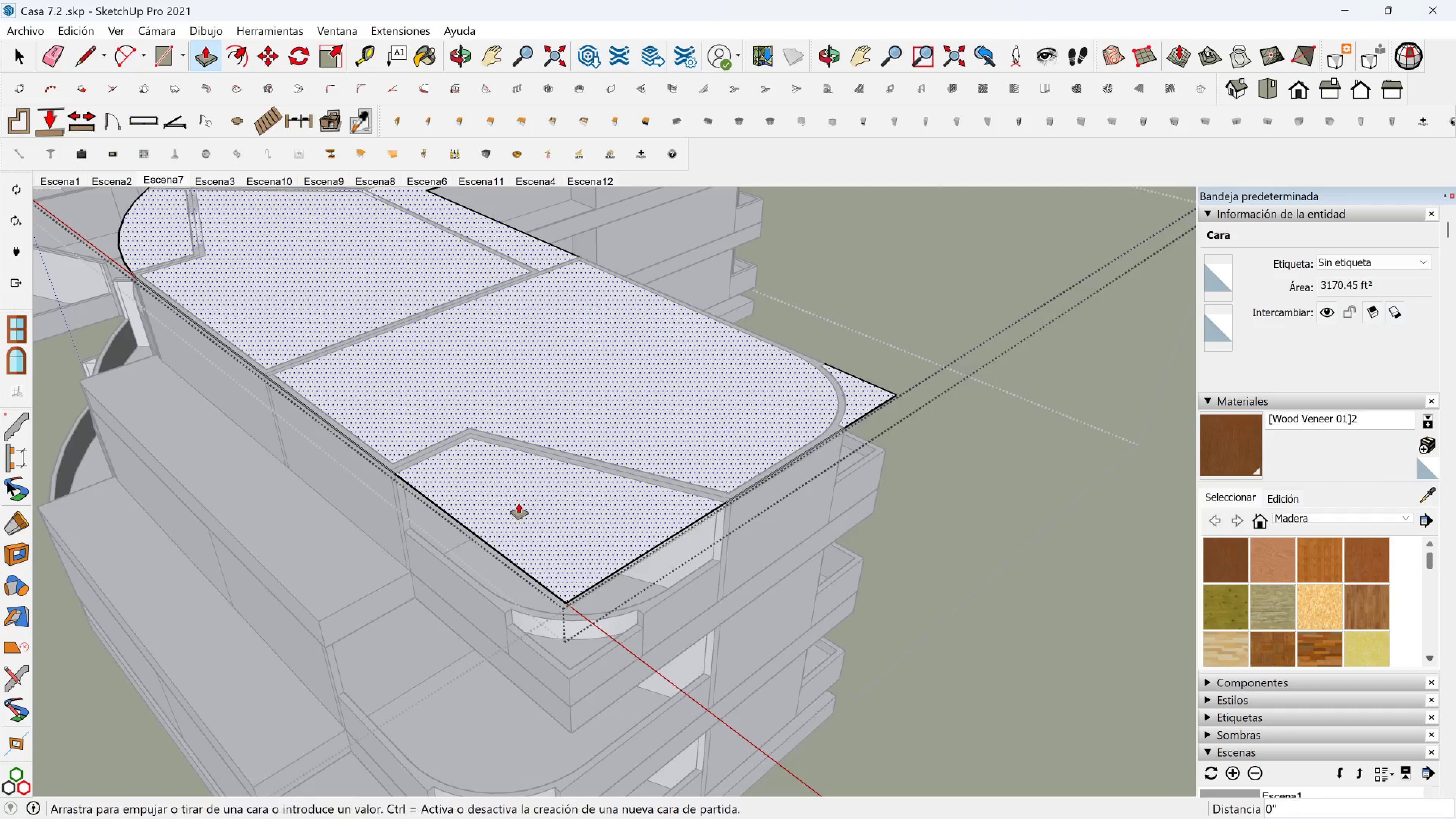 
left_click([519, 503])
 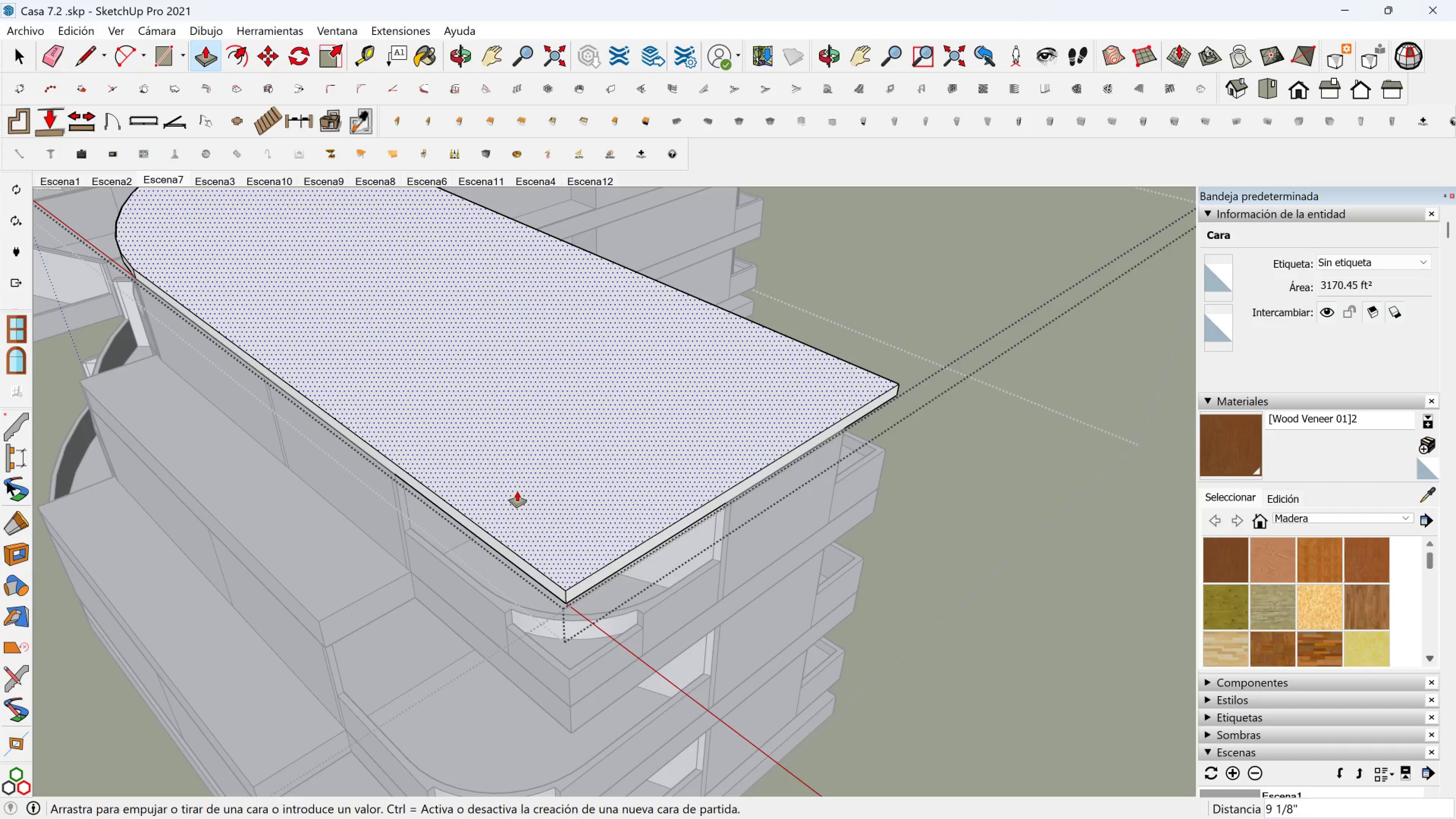 
type(24)
 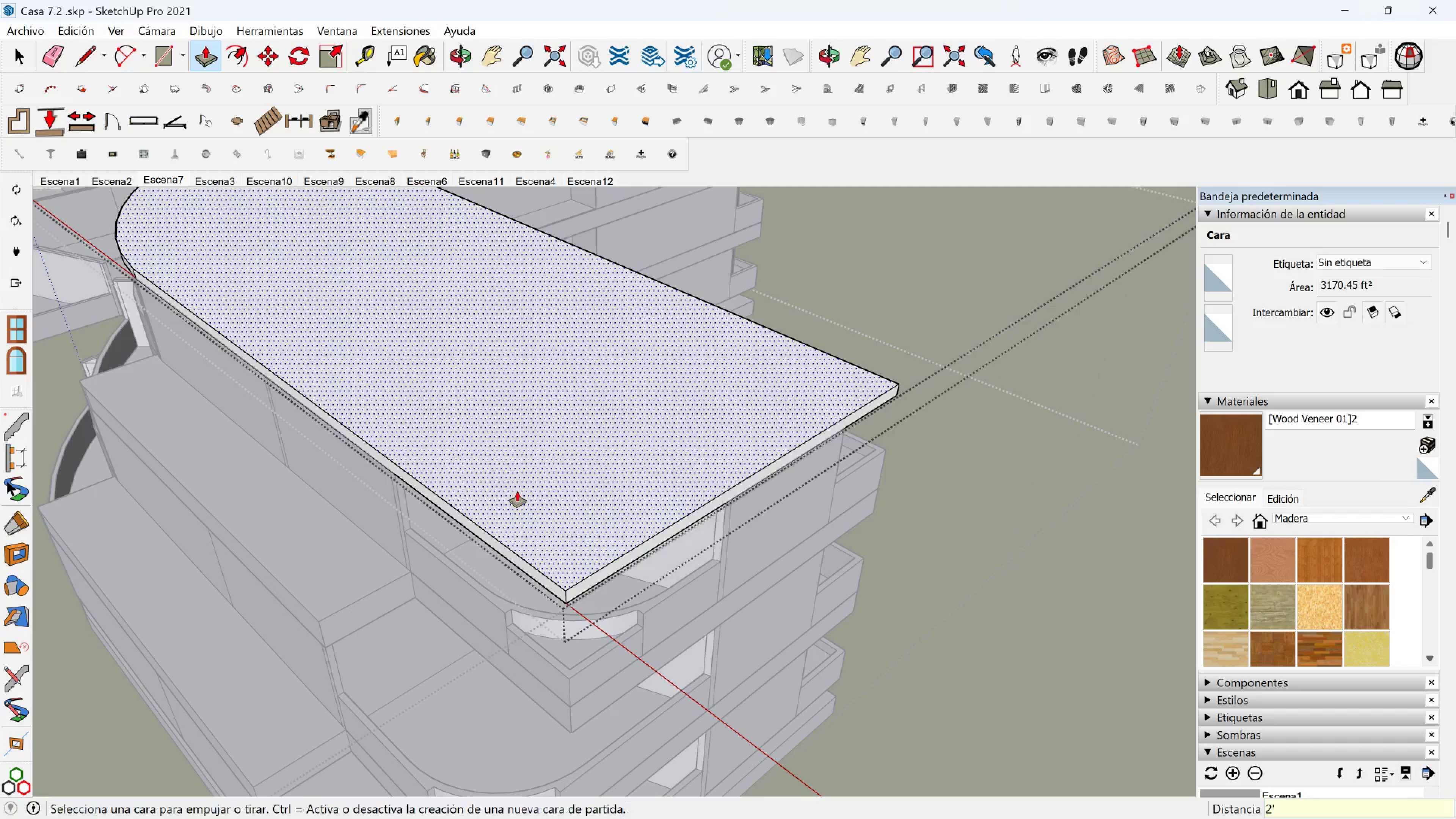 
key(Enter)
 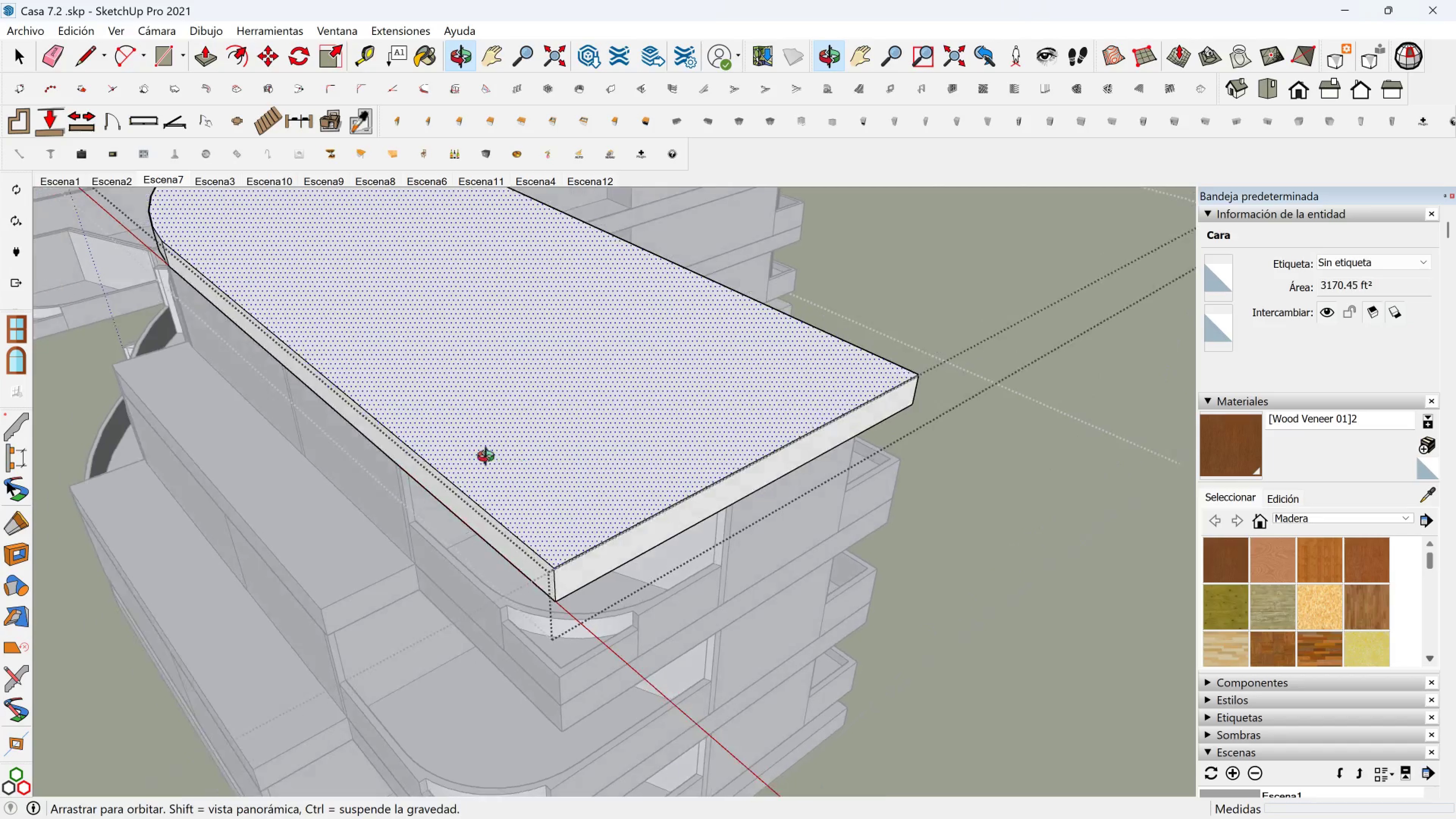 
scroll: coordinate [488, 419], scroll_direction: up, amount: 3.0
 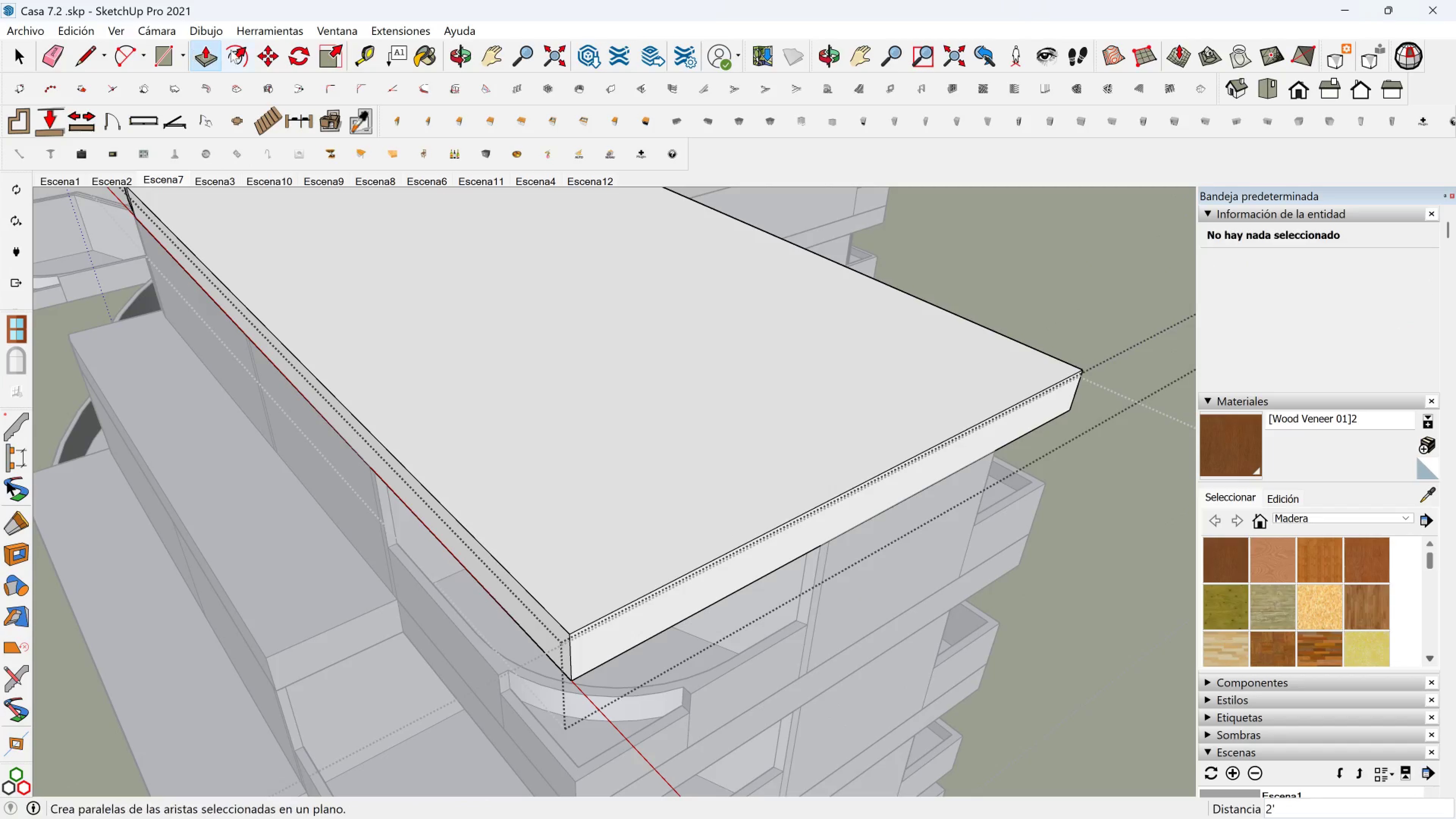 
left_click([231, 50])
 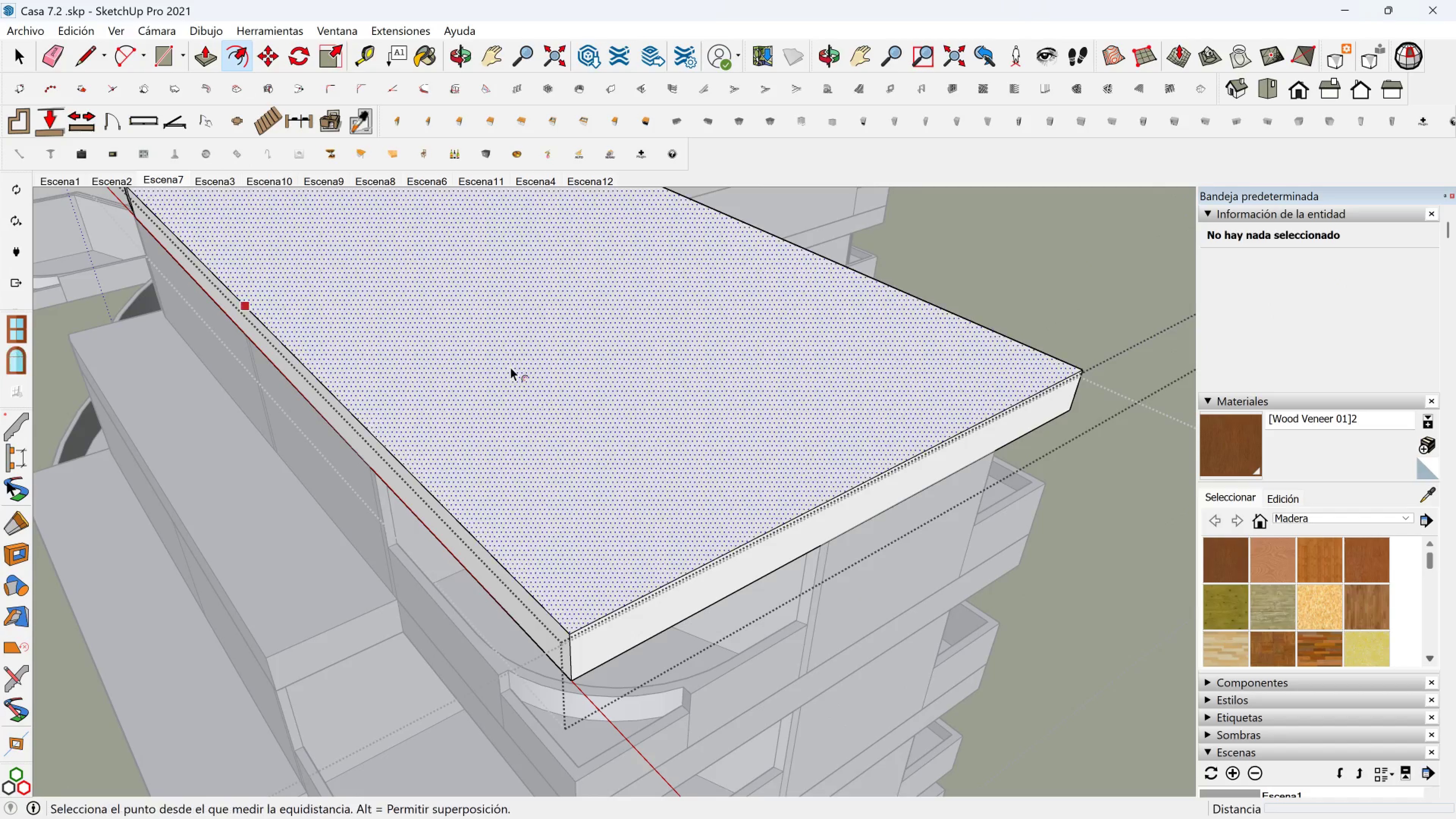 
scroll: coordinate [519, 404], scroll_direction: down, amount: 2.0
 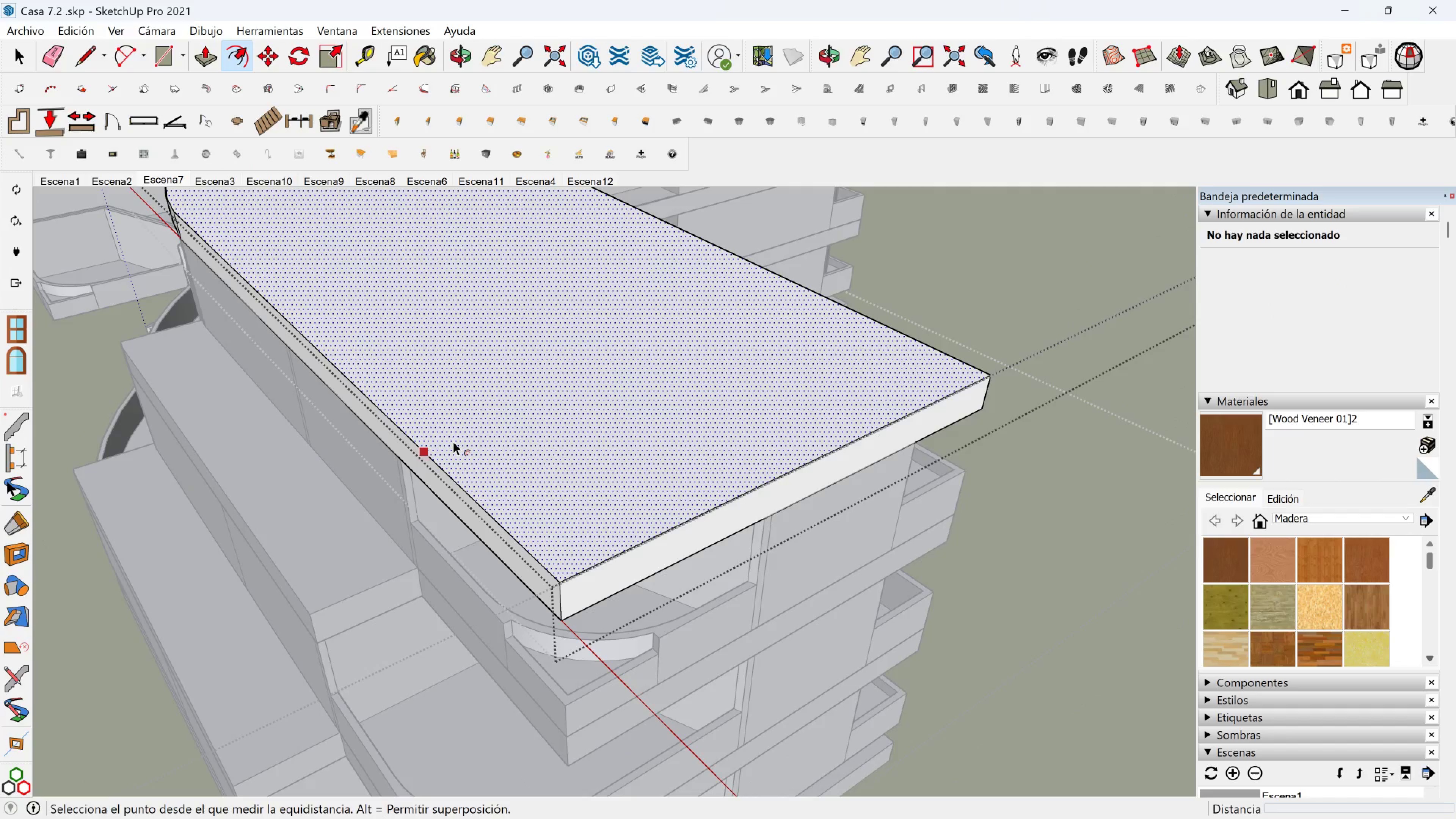 
left_click([453, 441])
 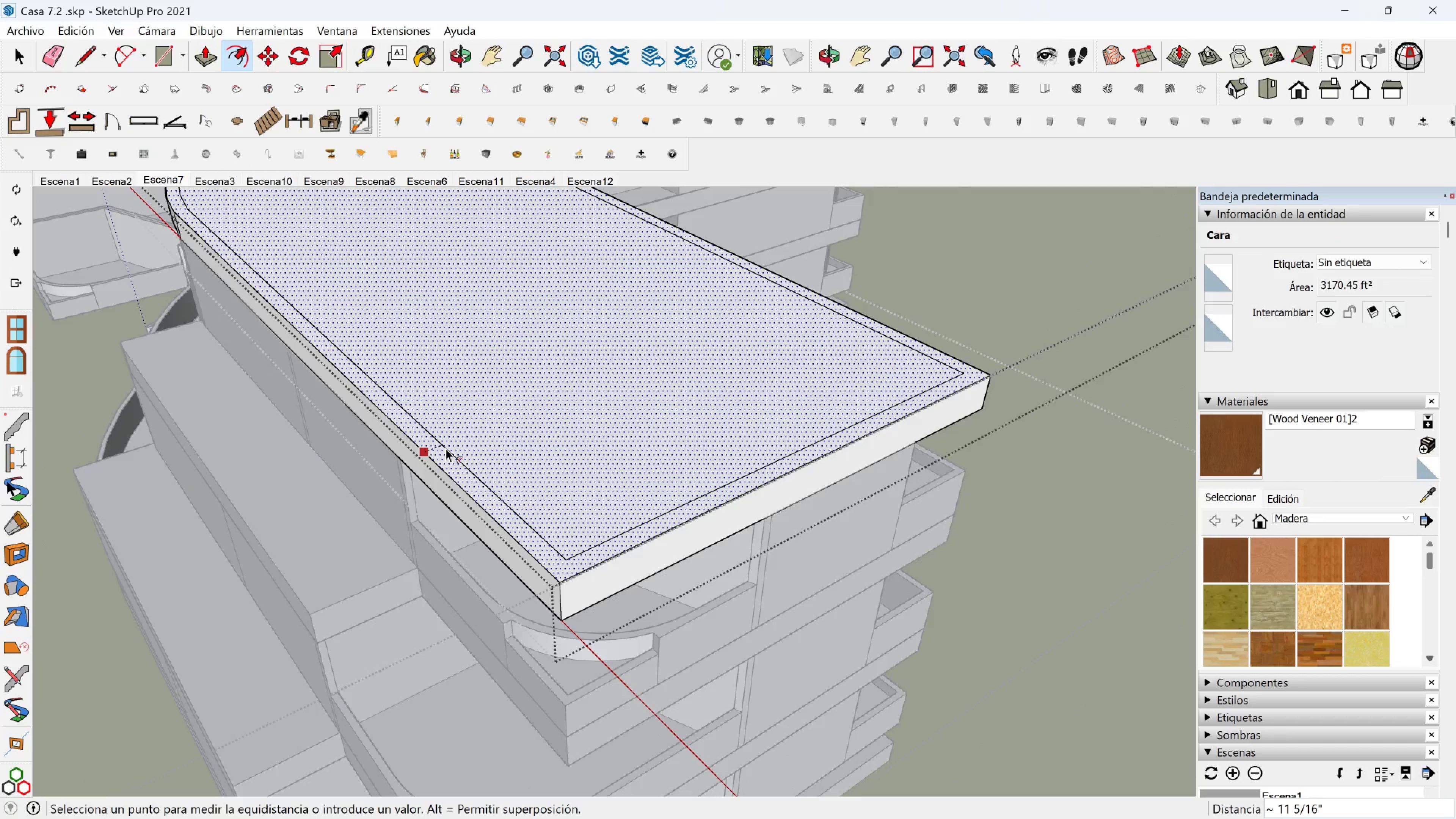 
key(5)
 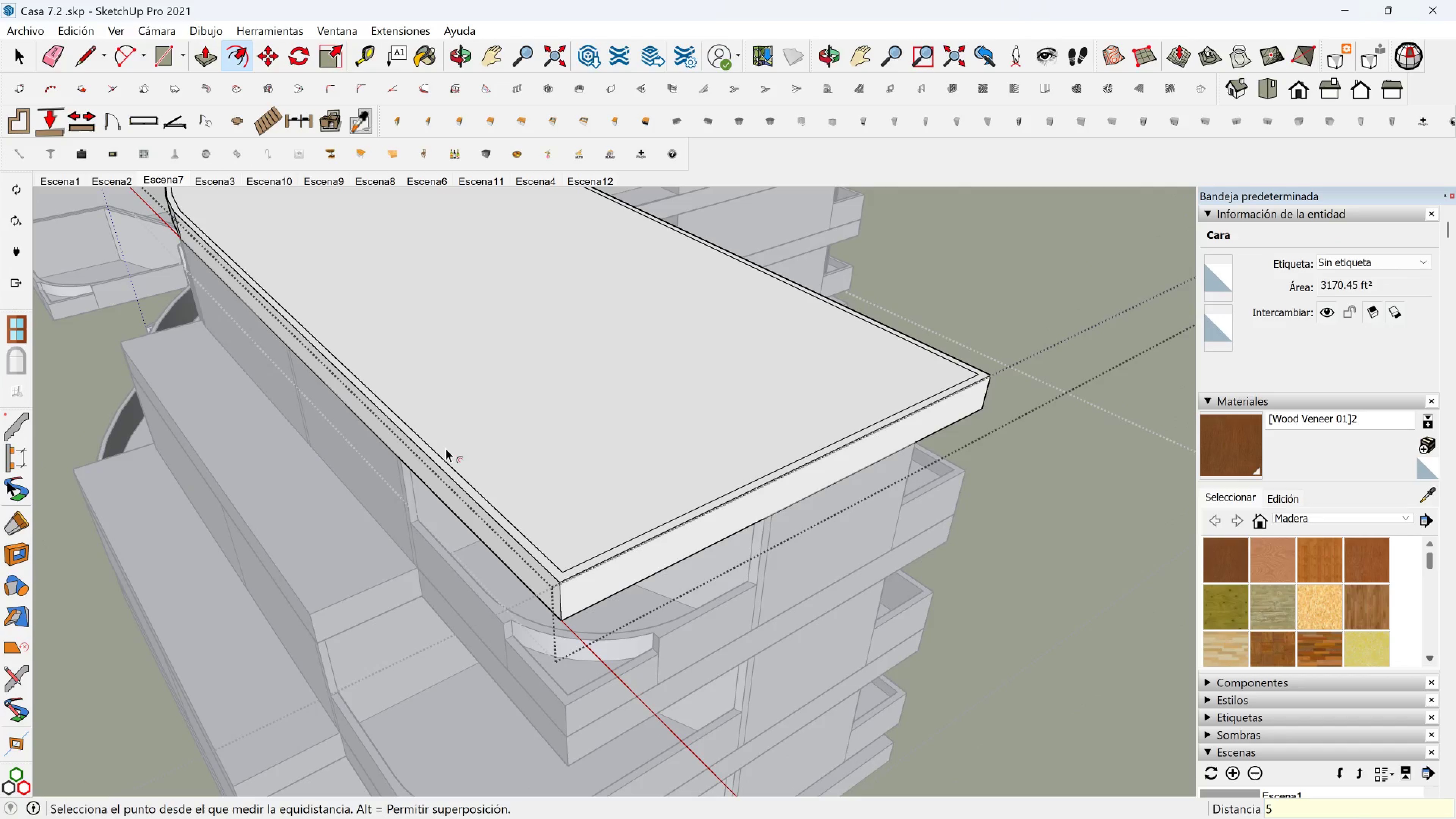 
key(Enter)
 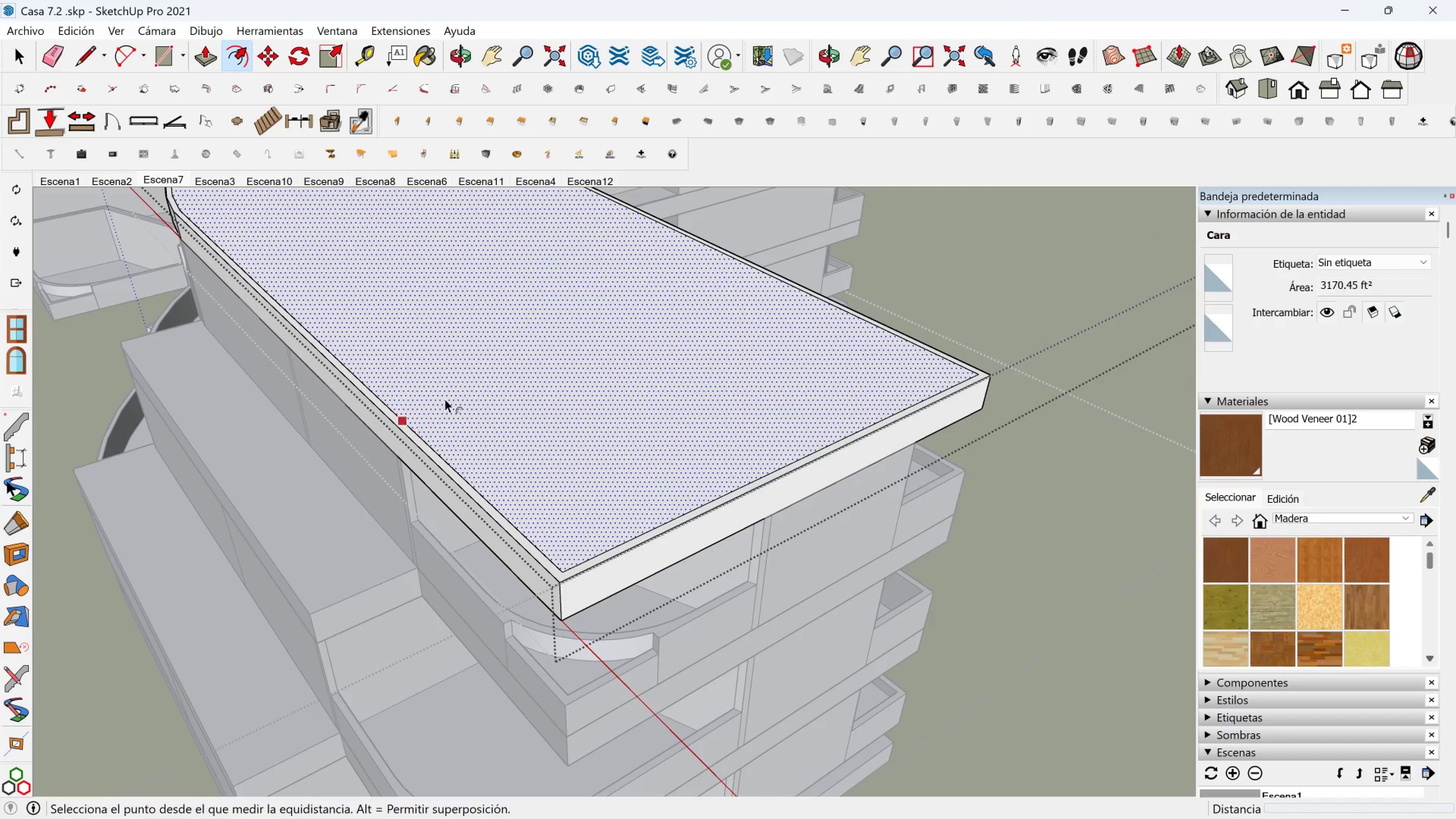 
scroll: coordinate [444, 297], scroll_direction: down, amount: 5.0
 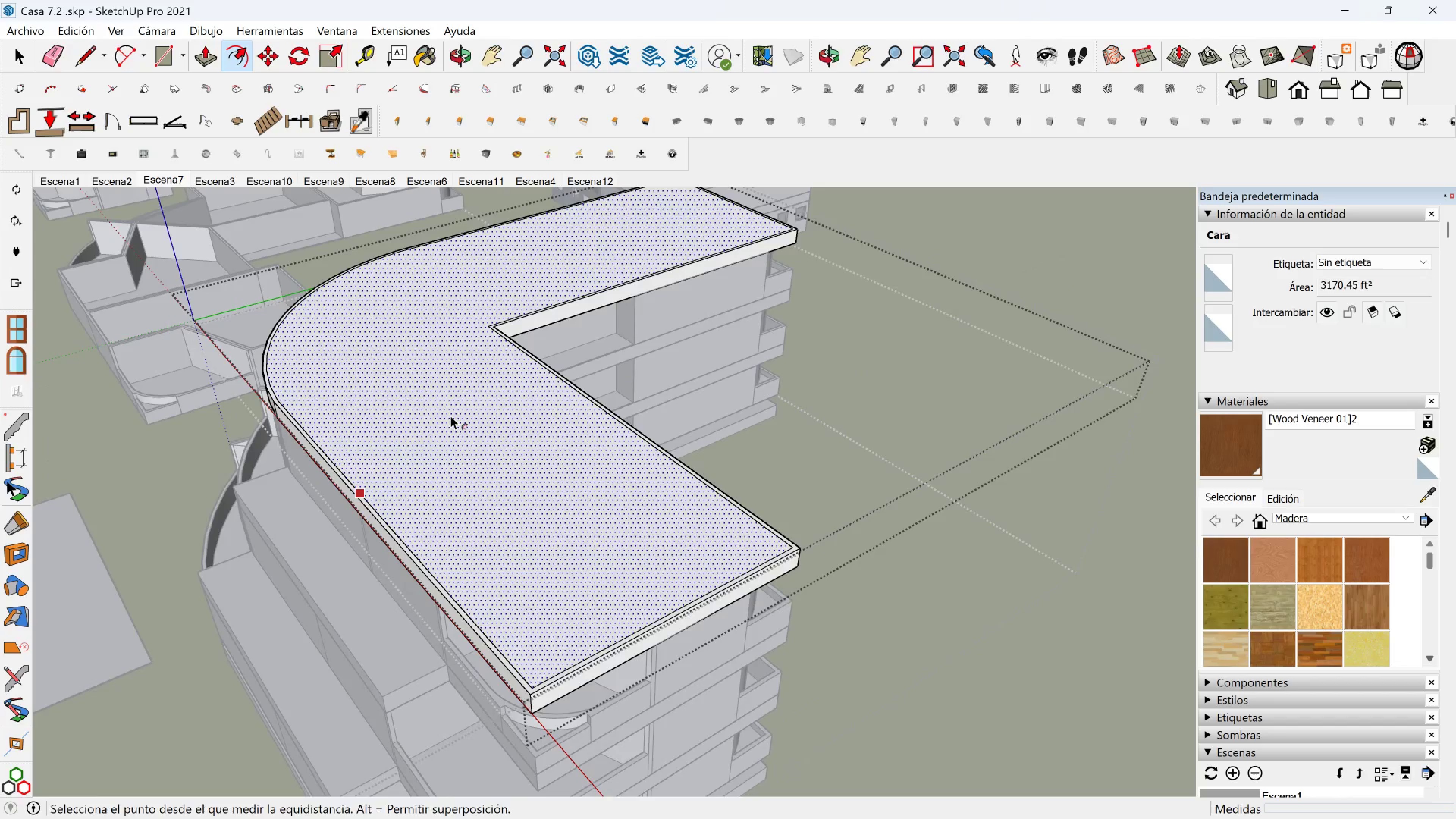 
hold_key(key=ShiftLeft, duration=0.33)
 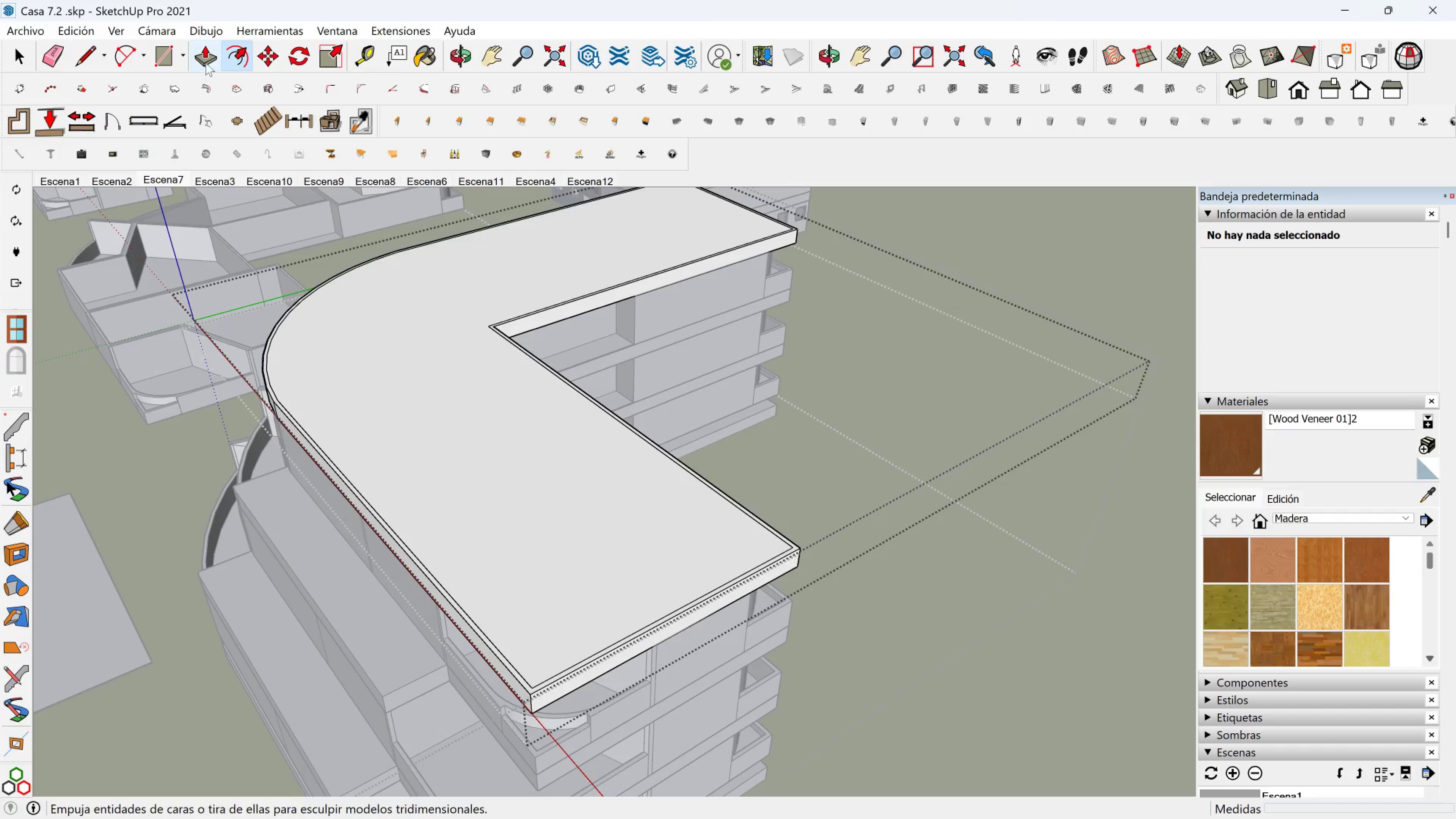 
left_click([206, 58])
 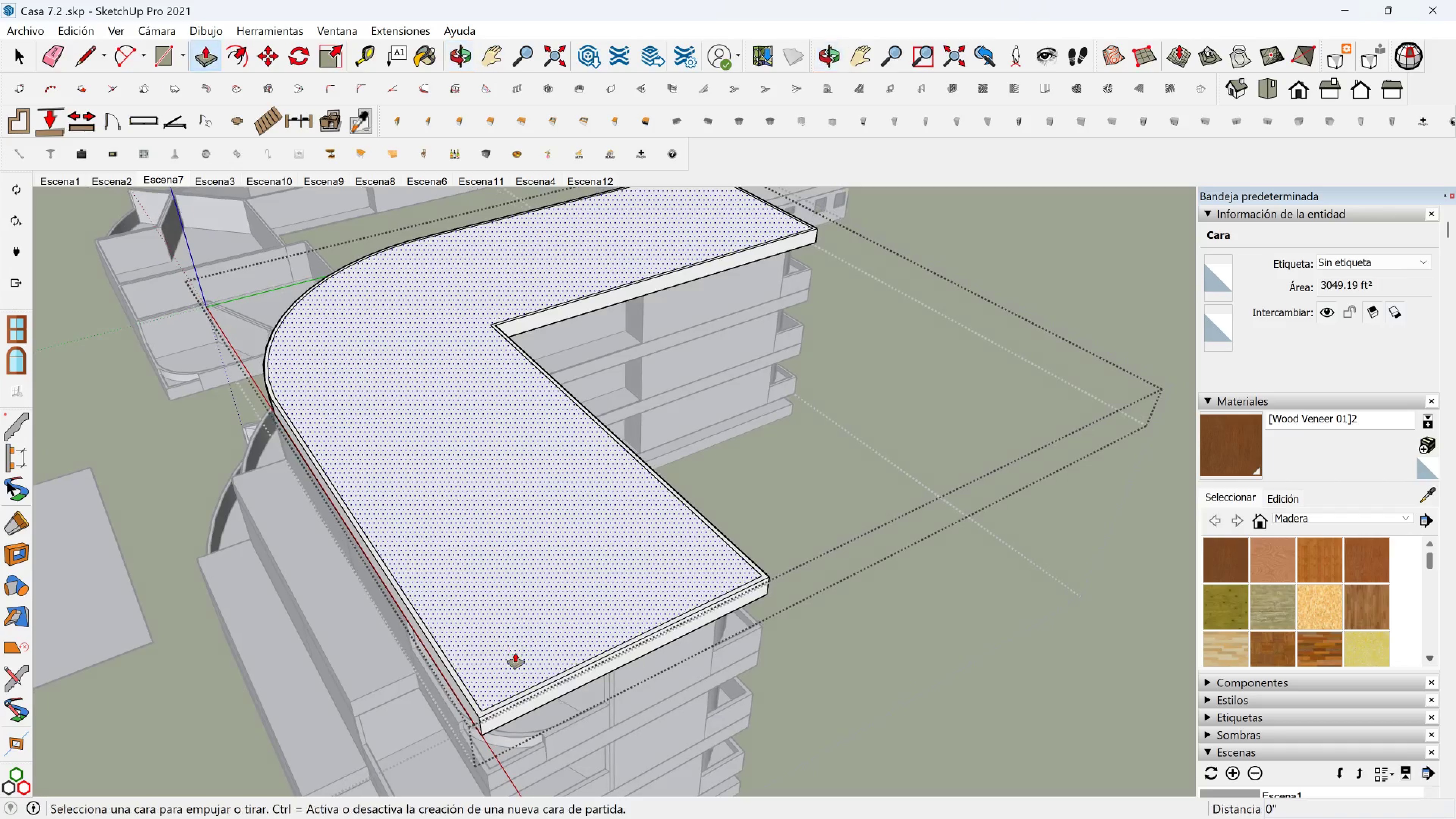 
key(Control+Z)
 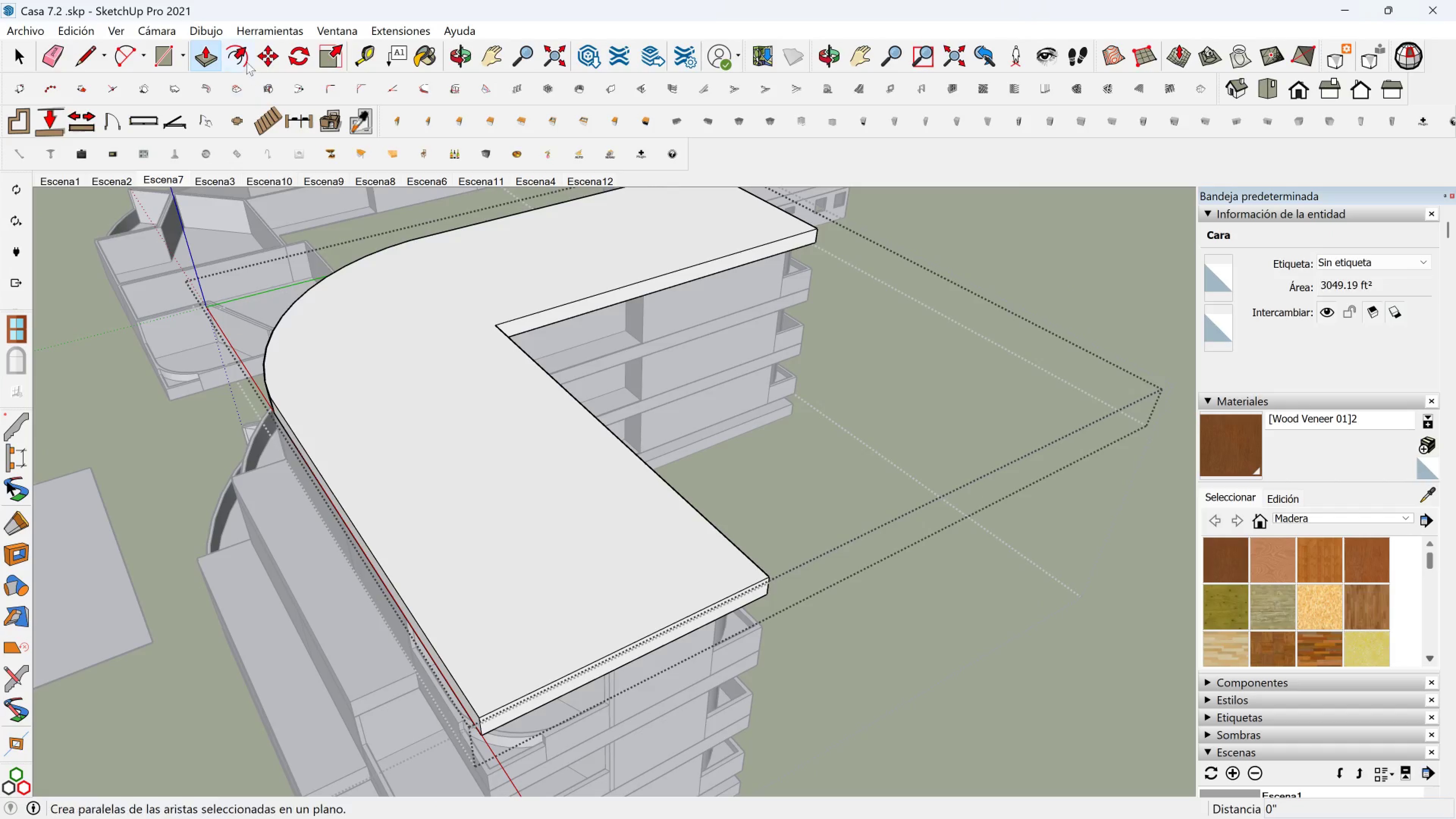 
left_click([242, 57])
 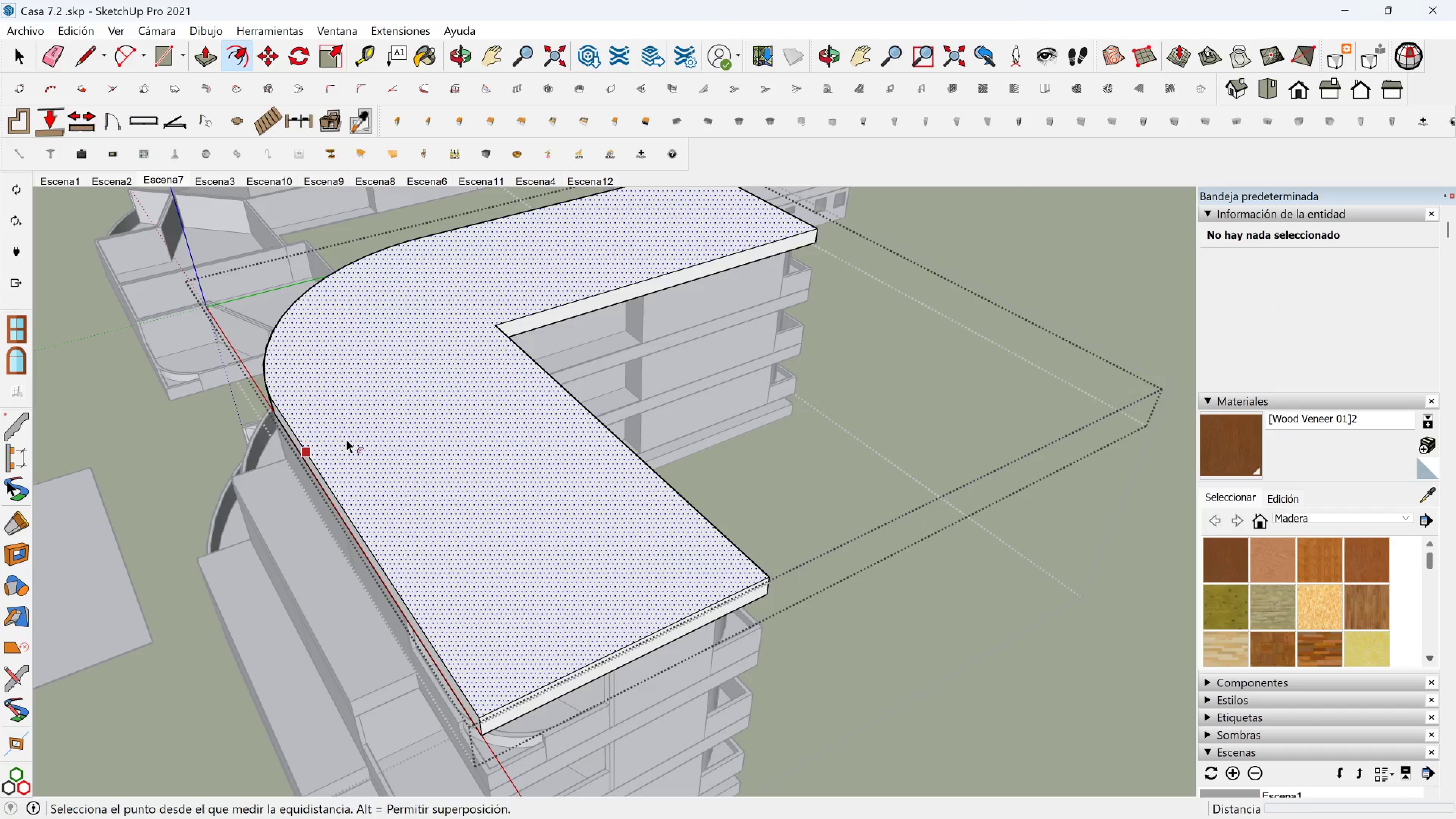 
left_click([344, 440])
 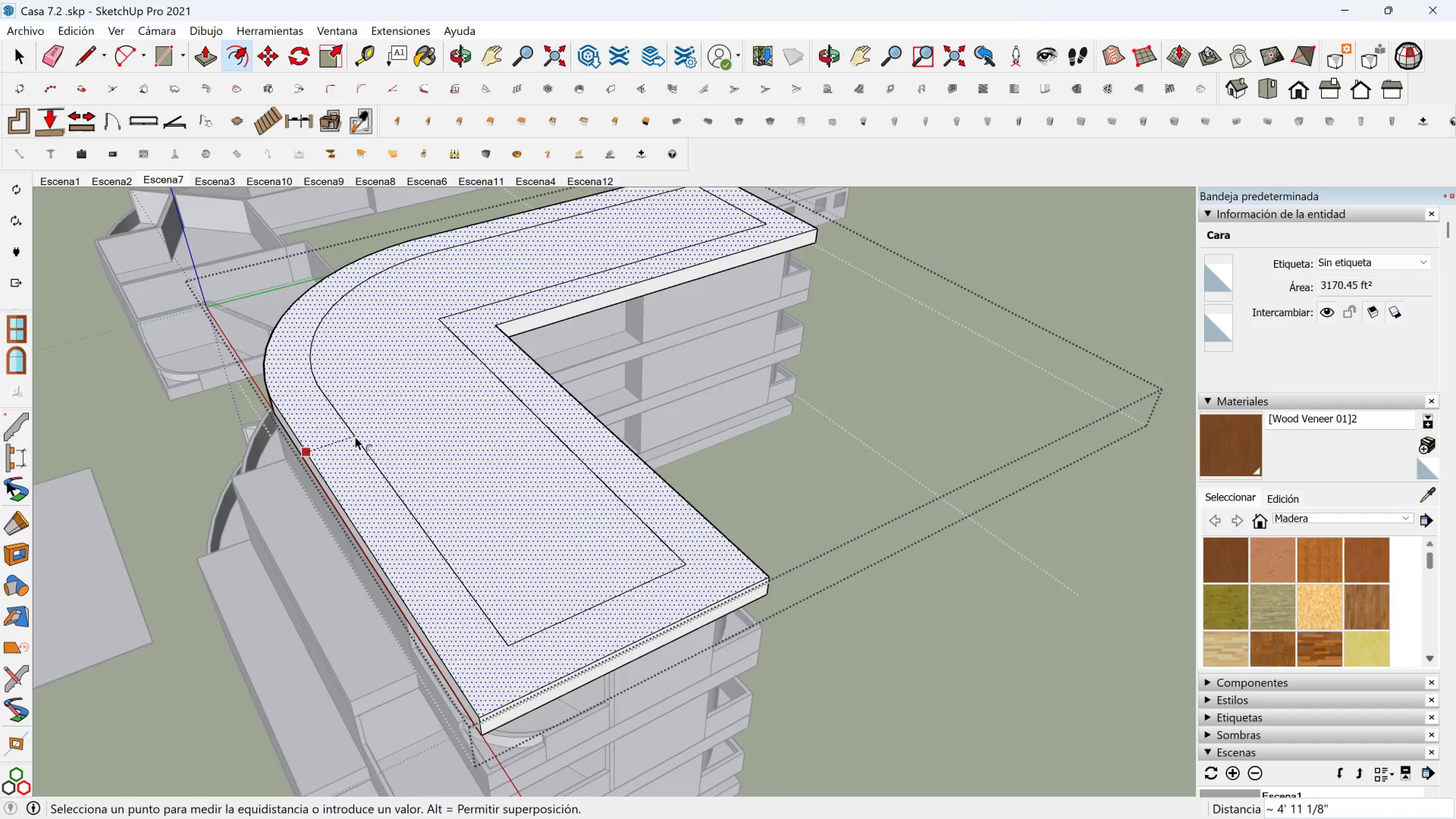 
key(6)
 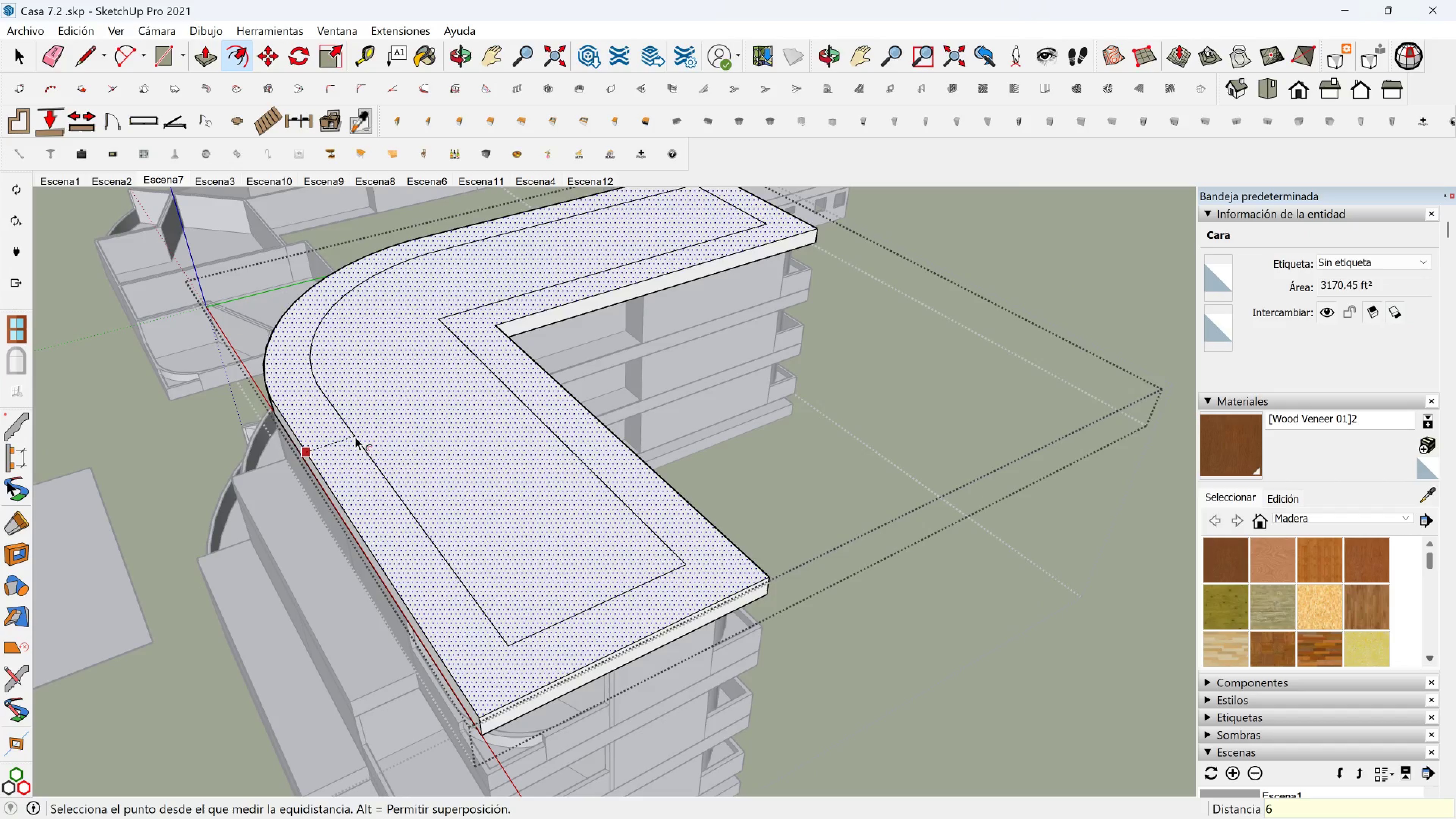 
key(Enter)
 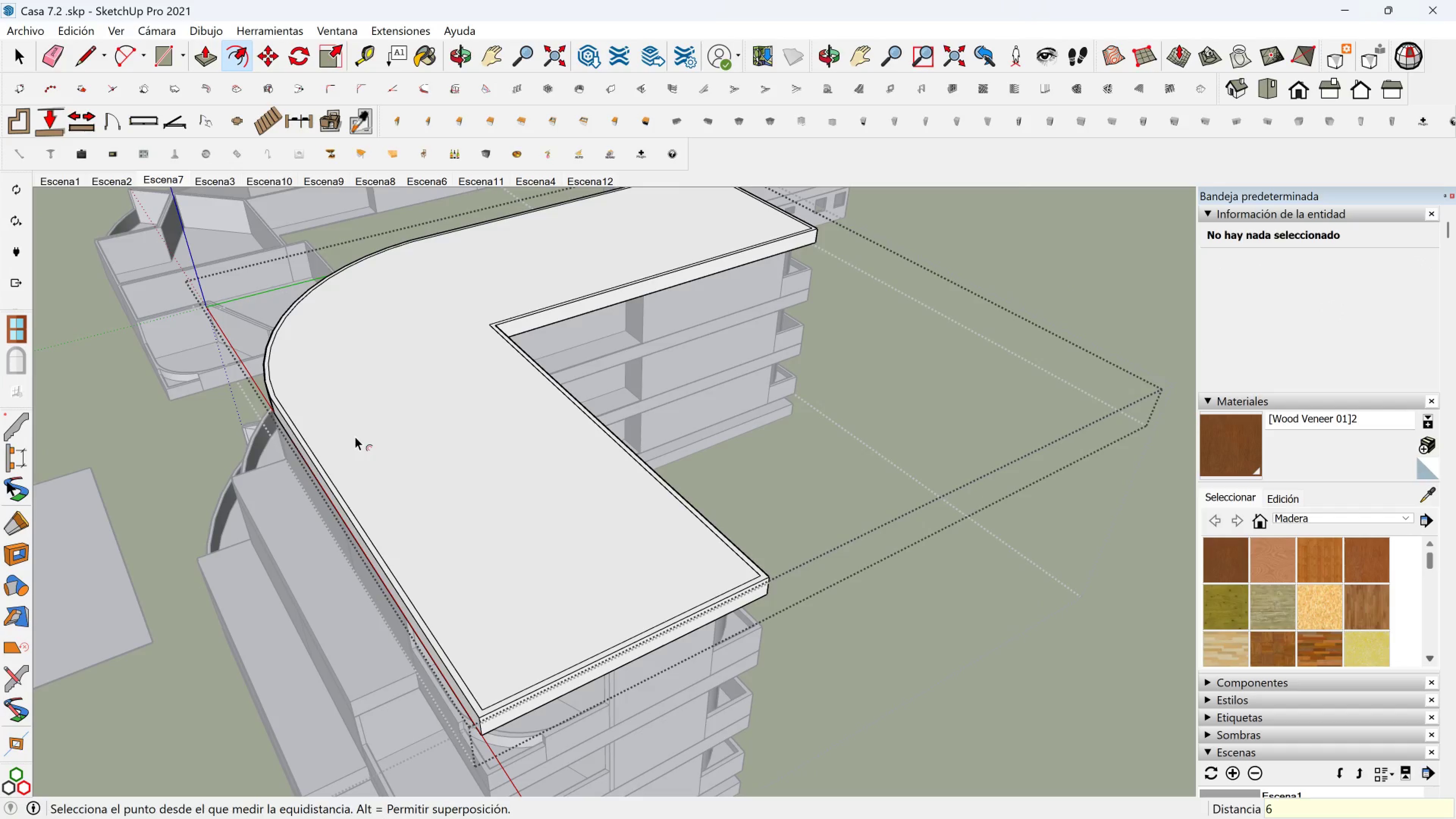 
key(Control+Z)
 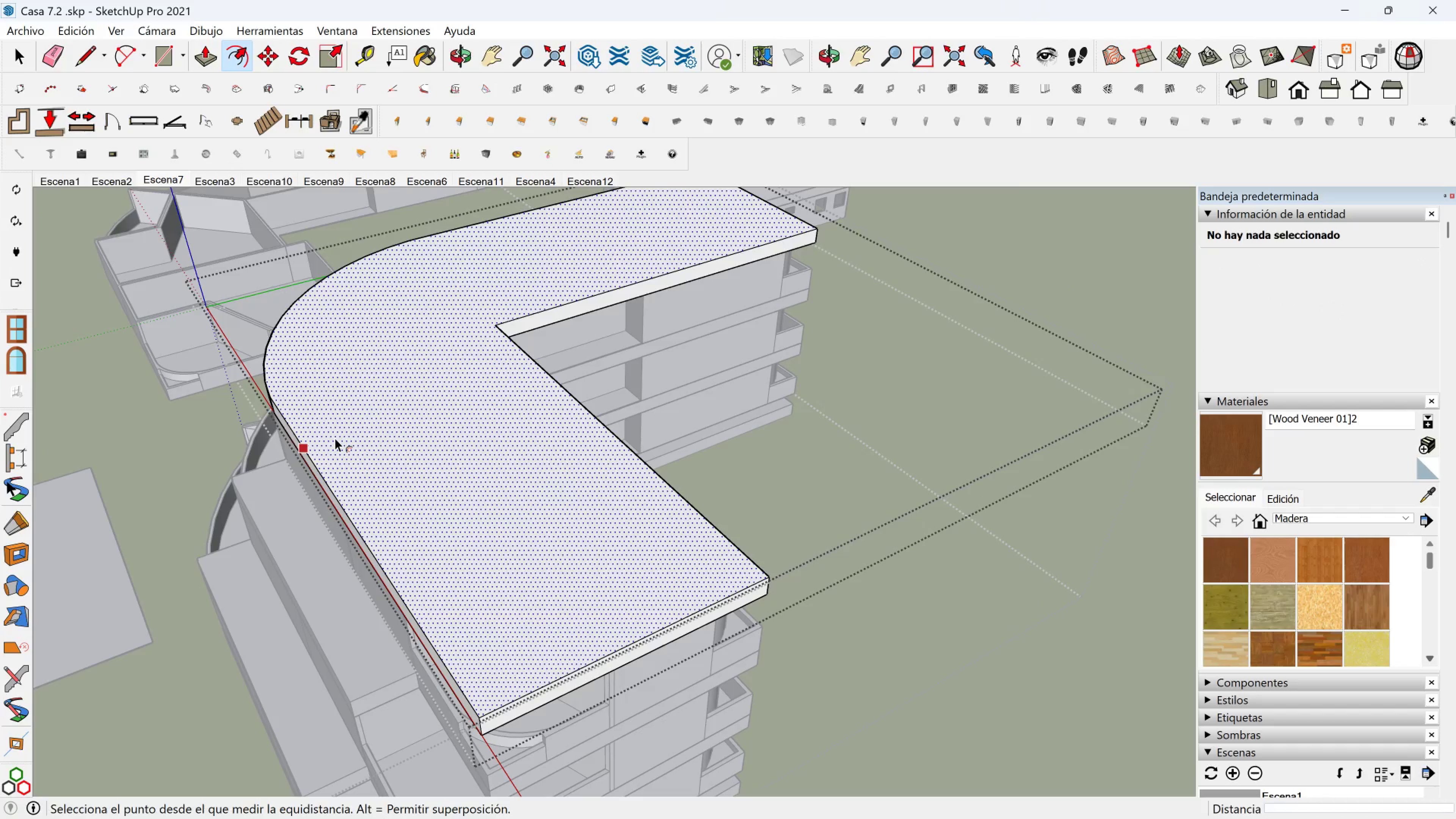 
left_click([335, 438])
 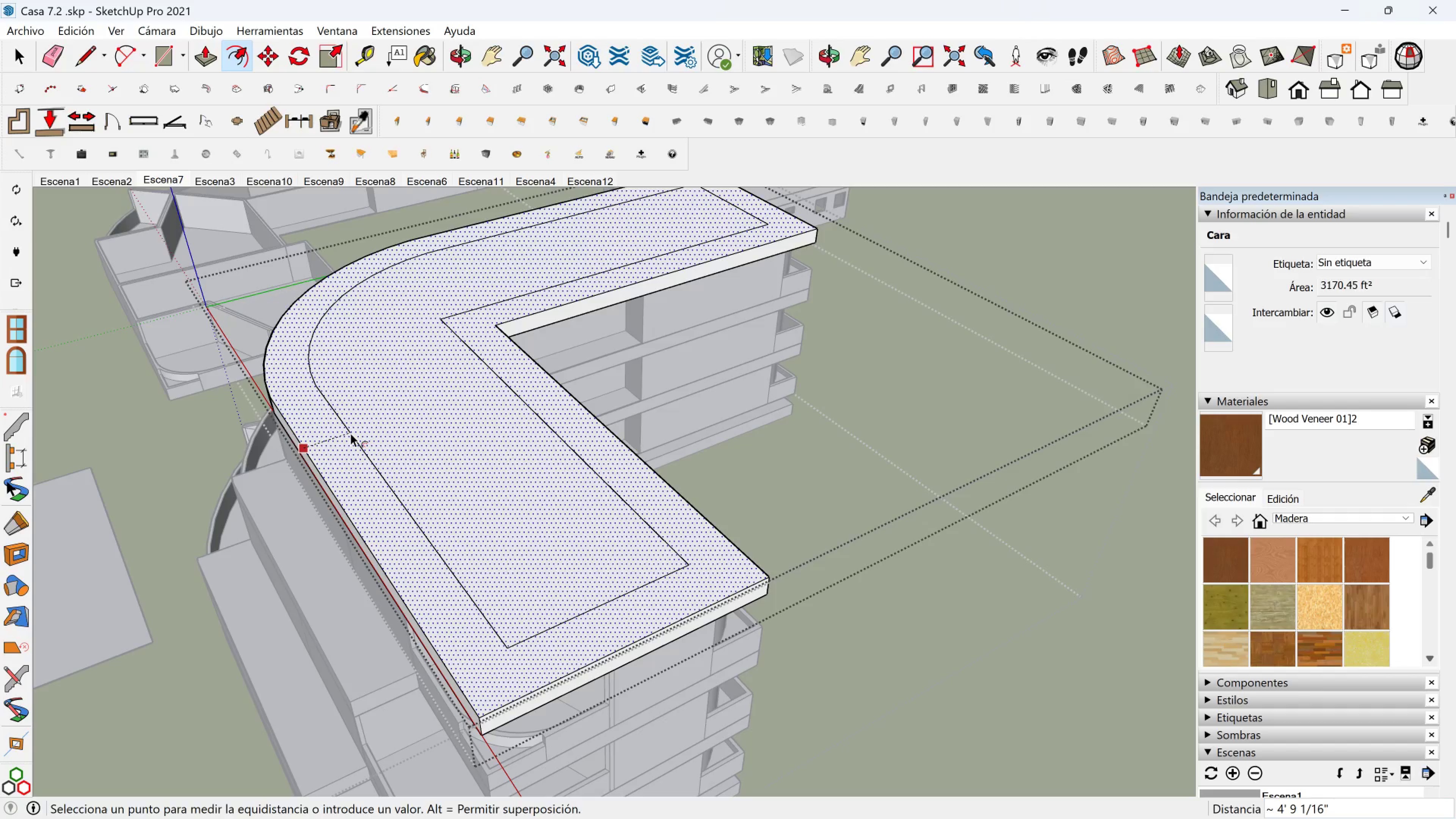 
key(6)
 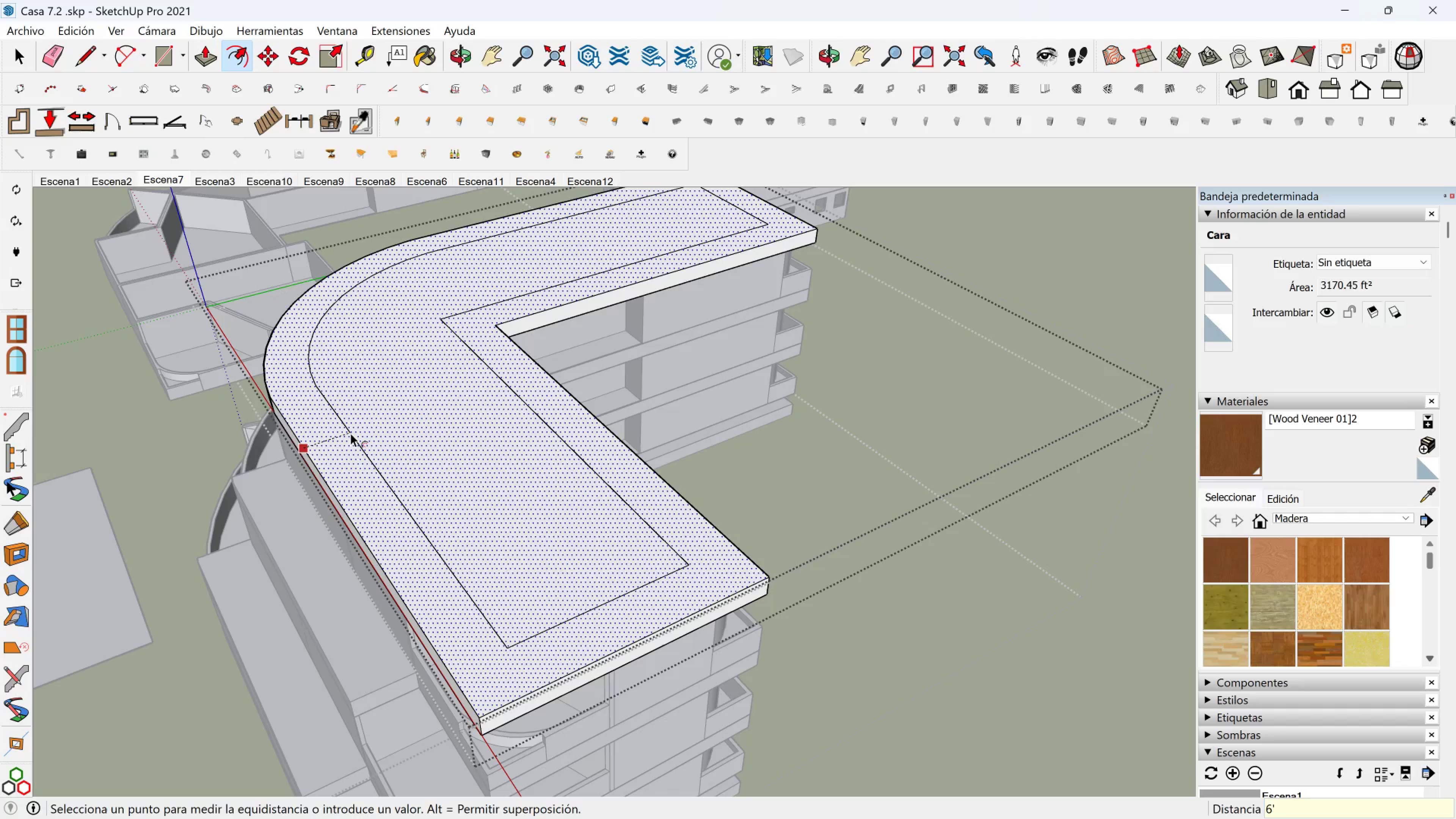 
key(BracketLeft)
 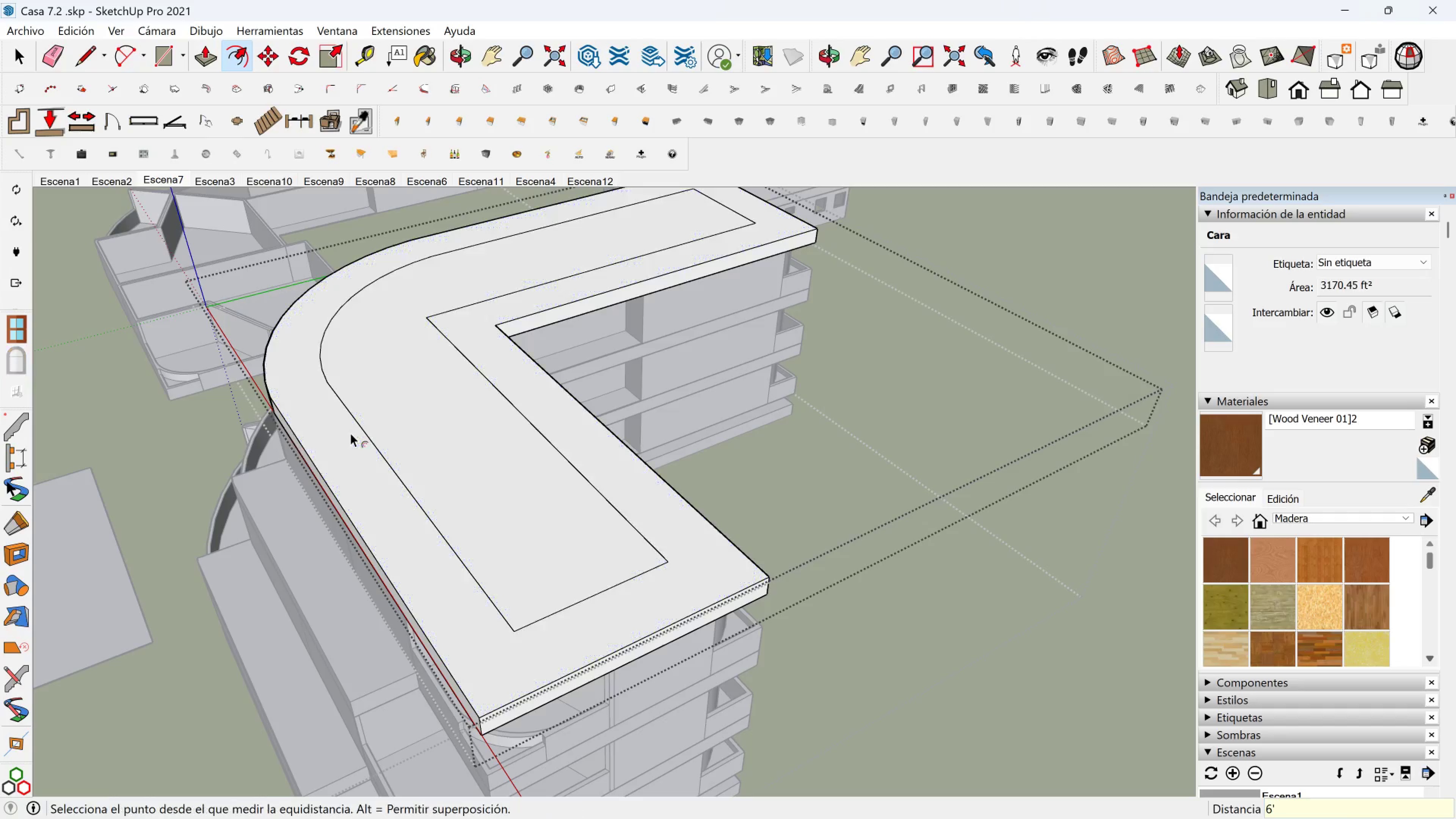 
key(Enter)
 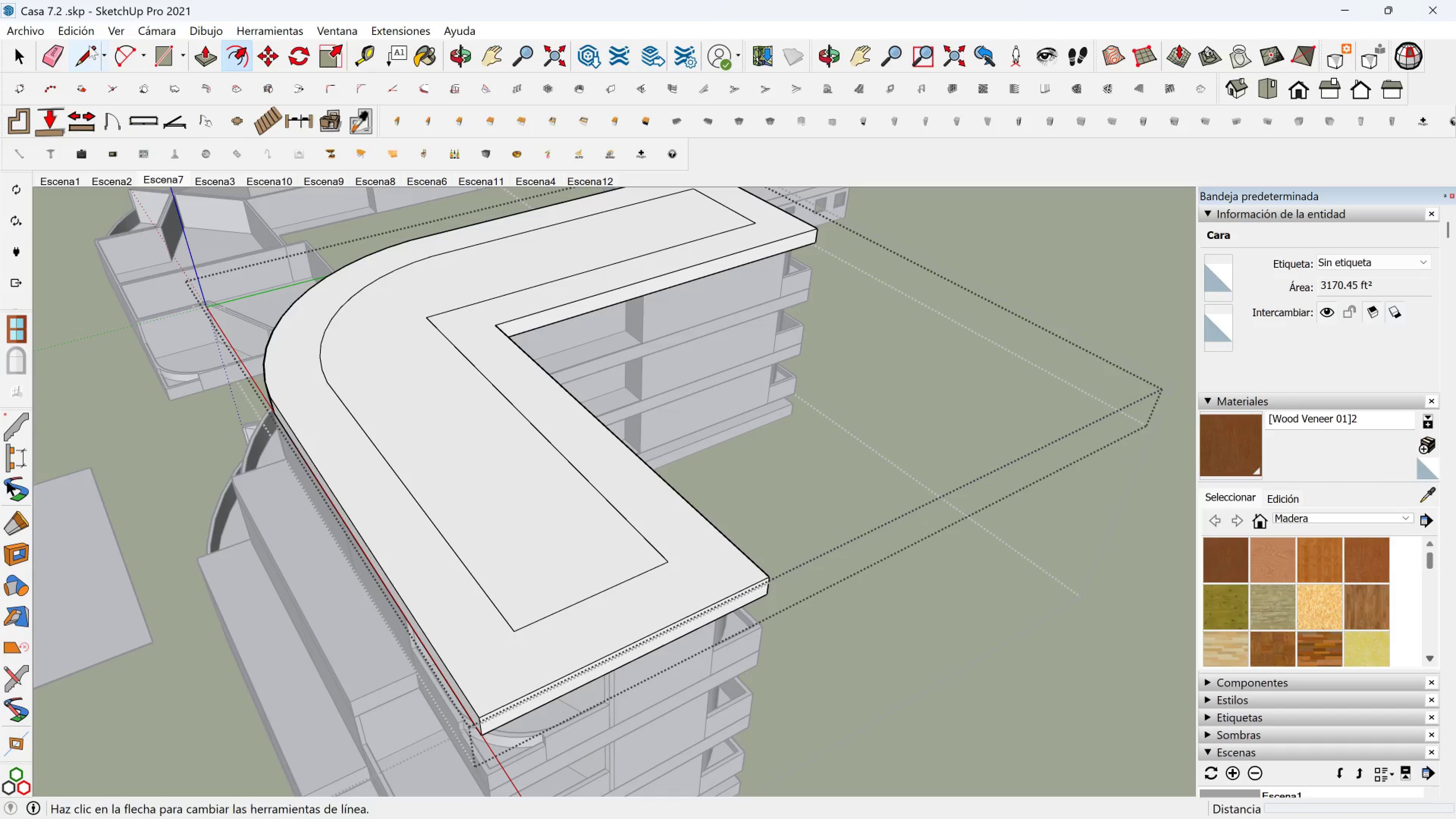 
left_click([83, 48])
 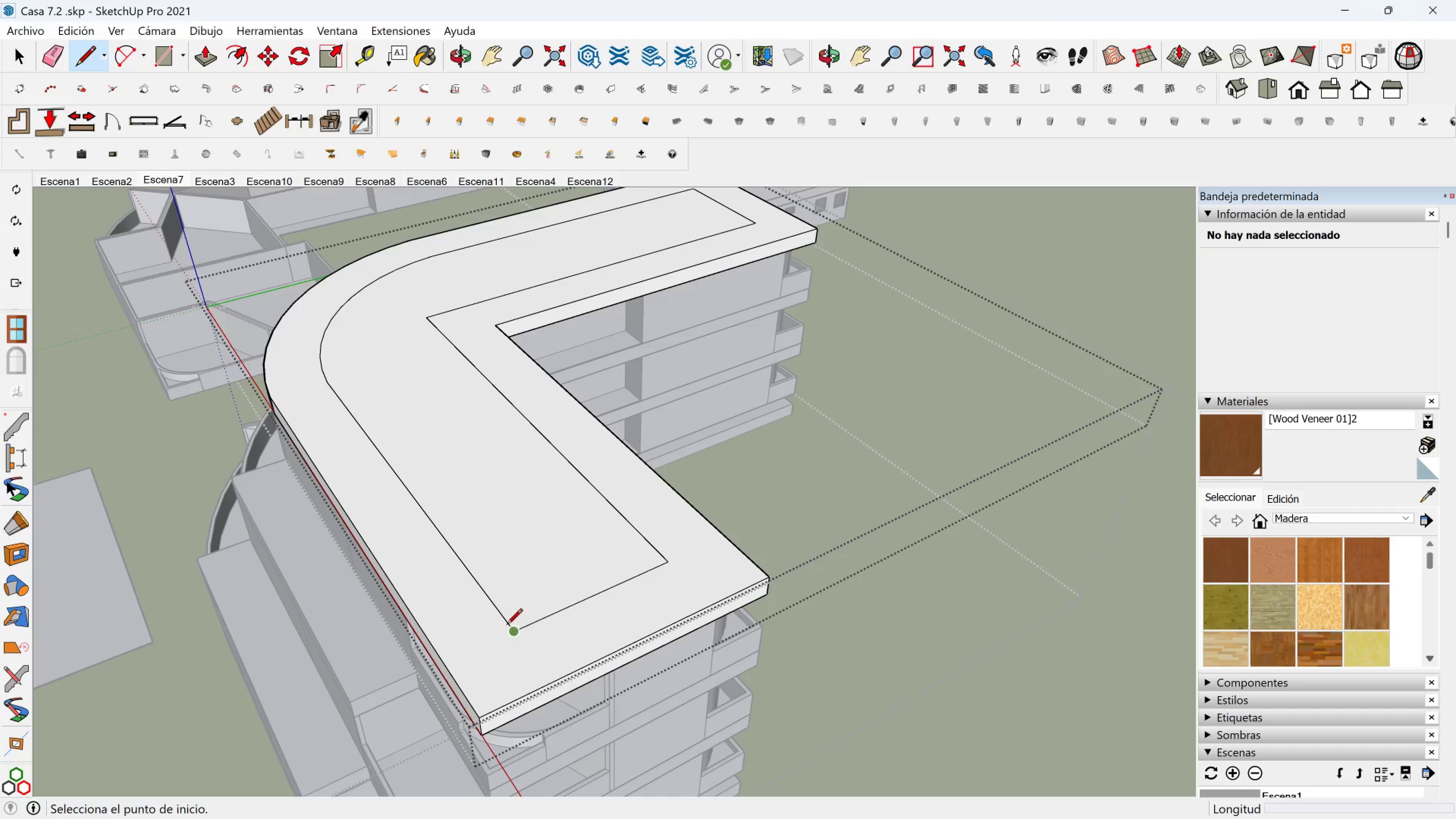 
left_click([507, 626])
 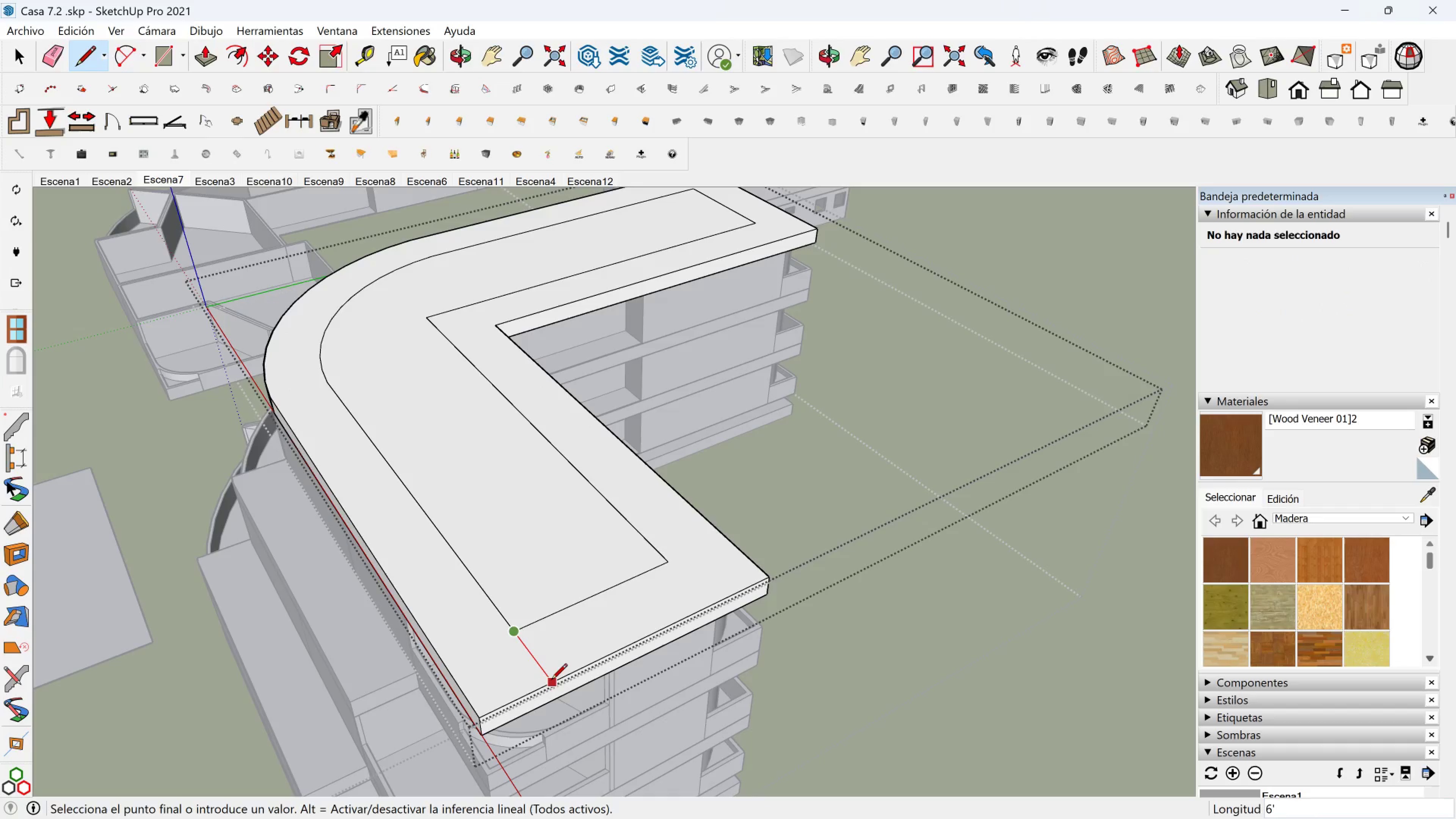 
left_click([551, 681])
 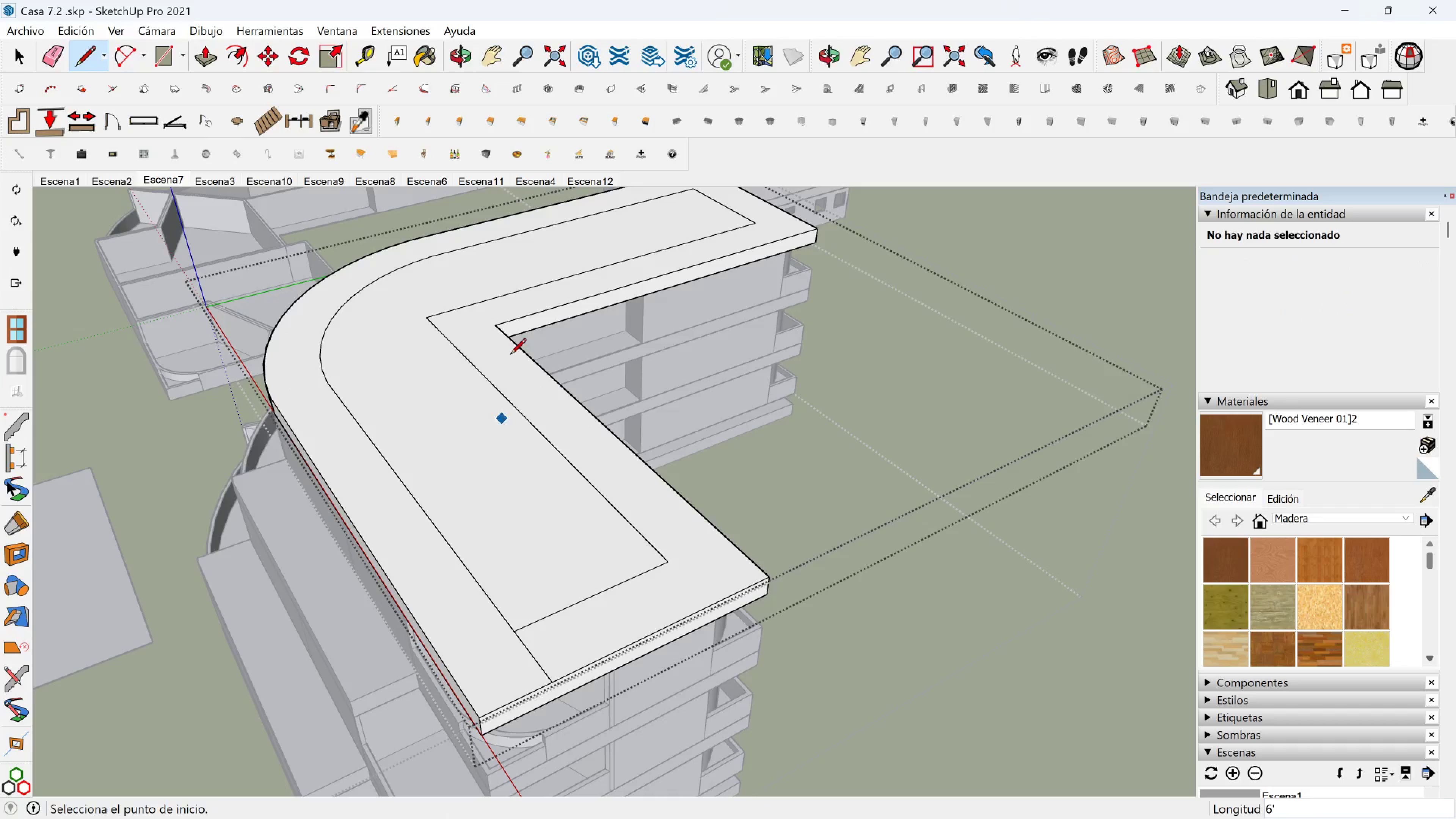 
key(Shift+ShiftLeft)
 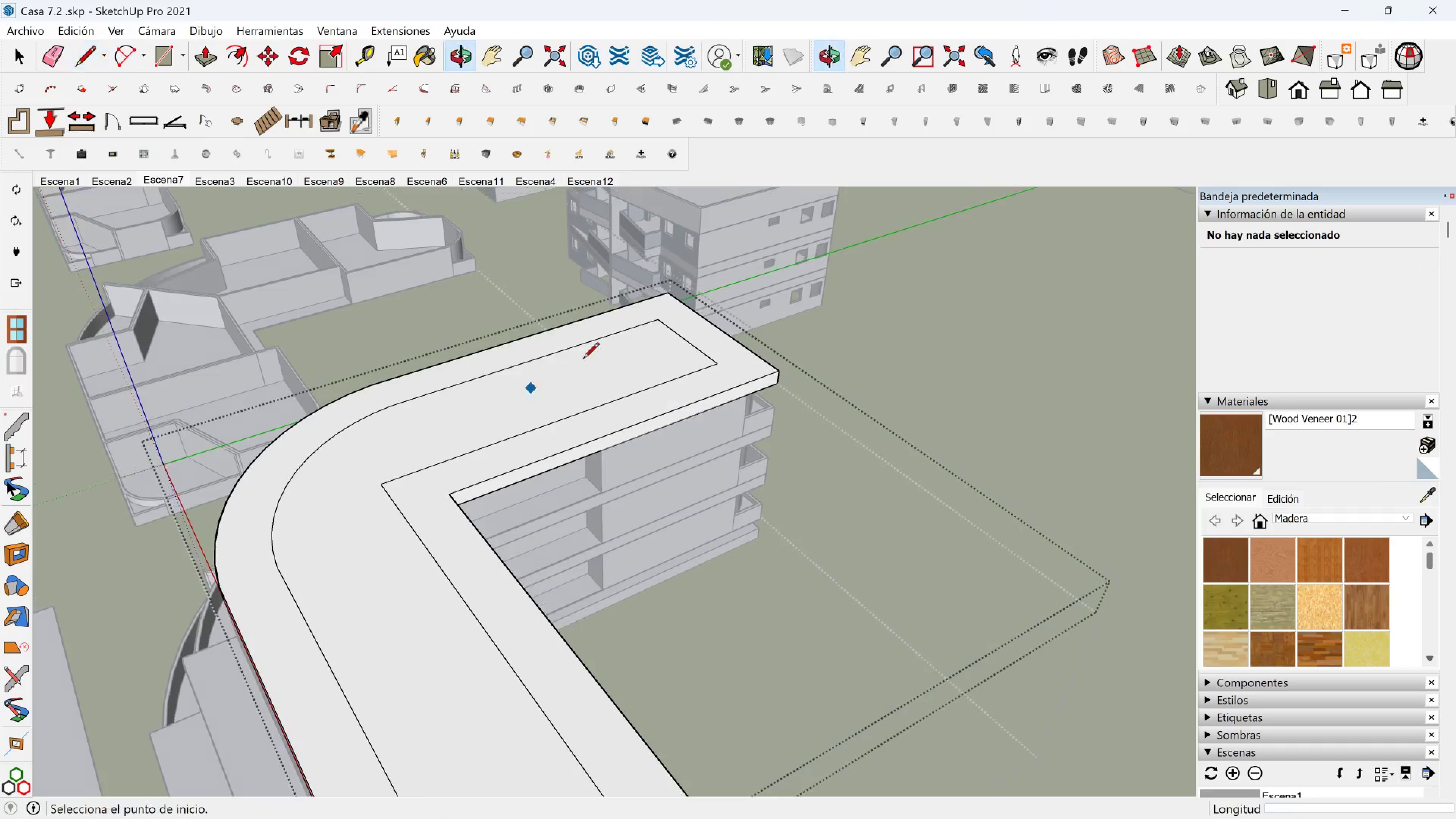 
scroll: coordinate [639, 318], scroll_direction: up, amount: 3.0
 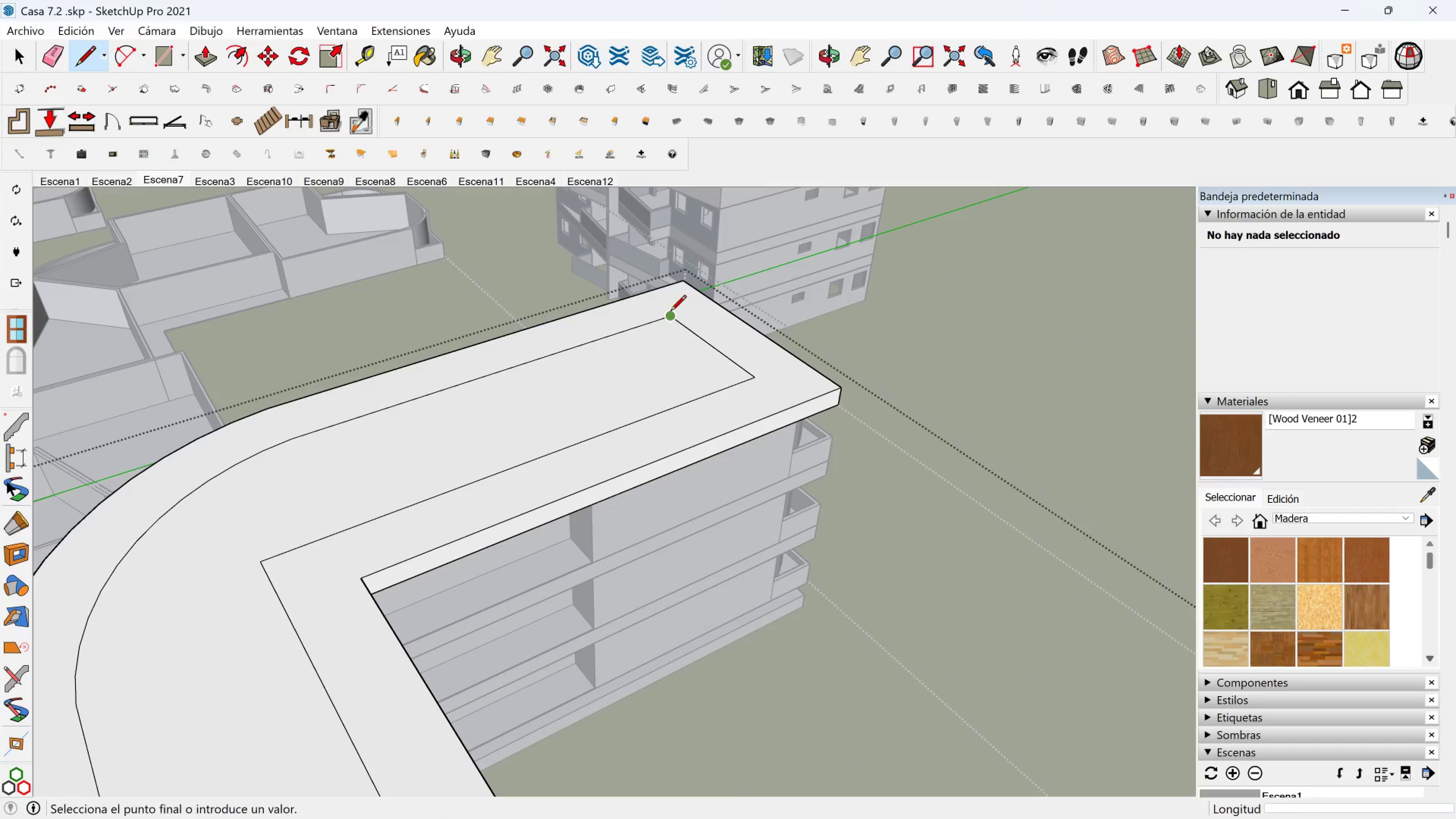 
left_click([670, 312])
 